 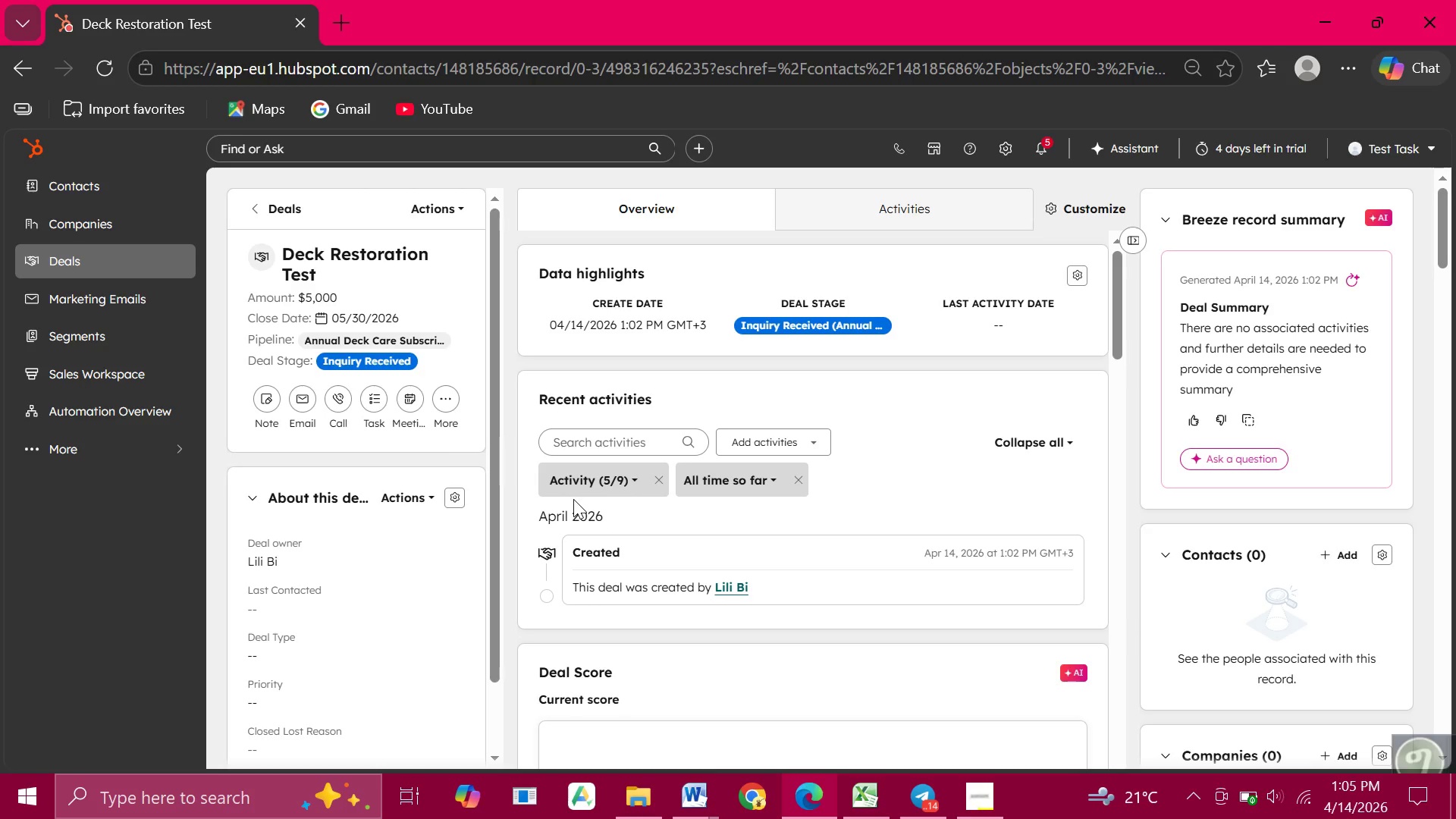 
left_click([111, 257])
 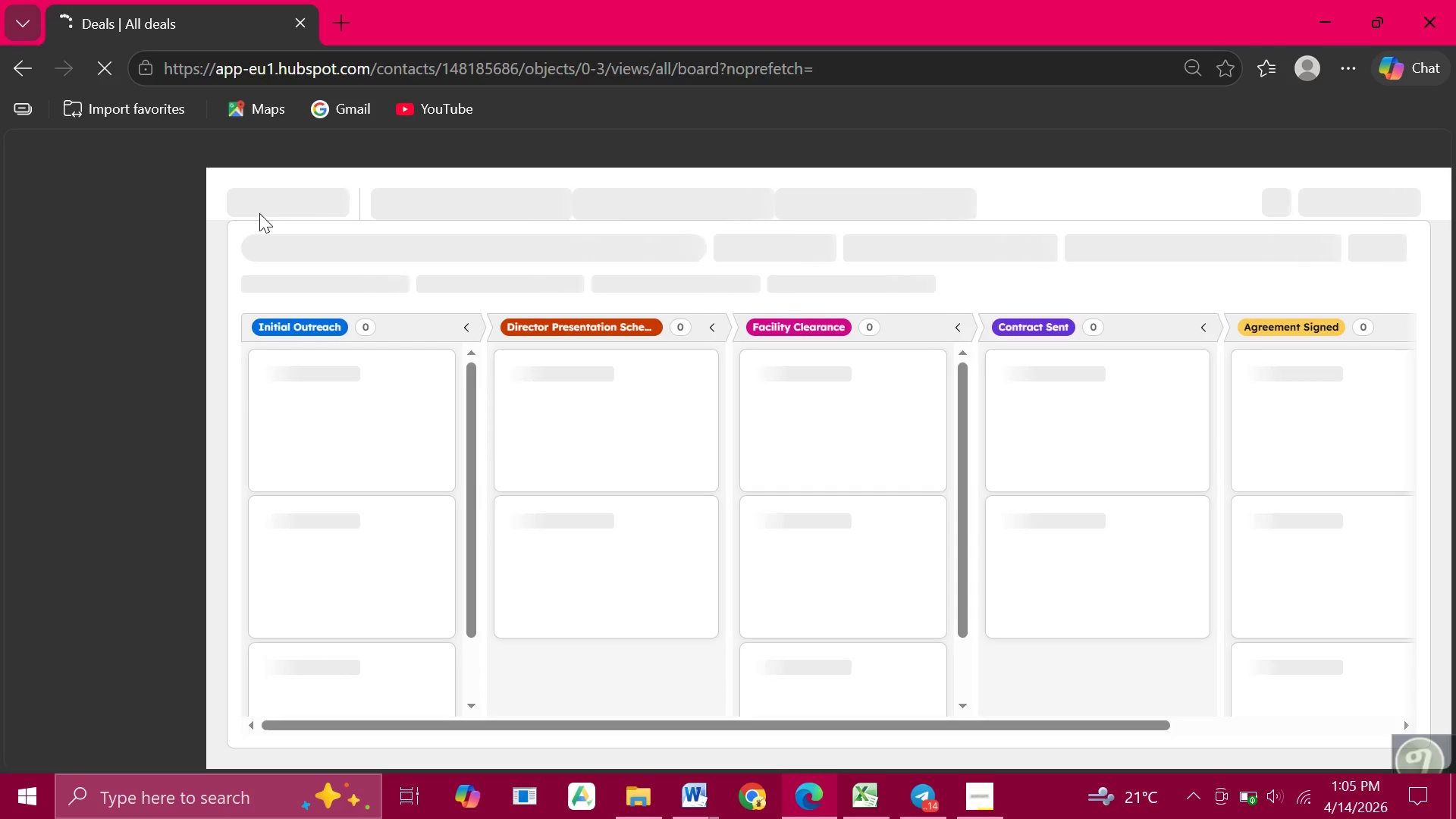 
wait(23.66)
 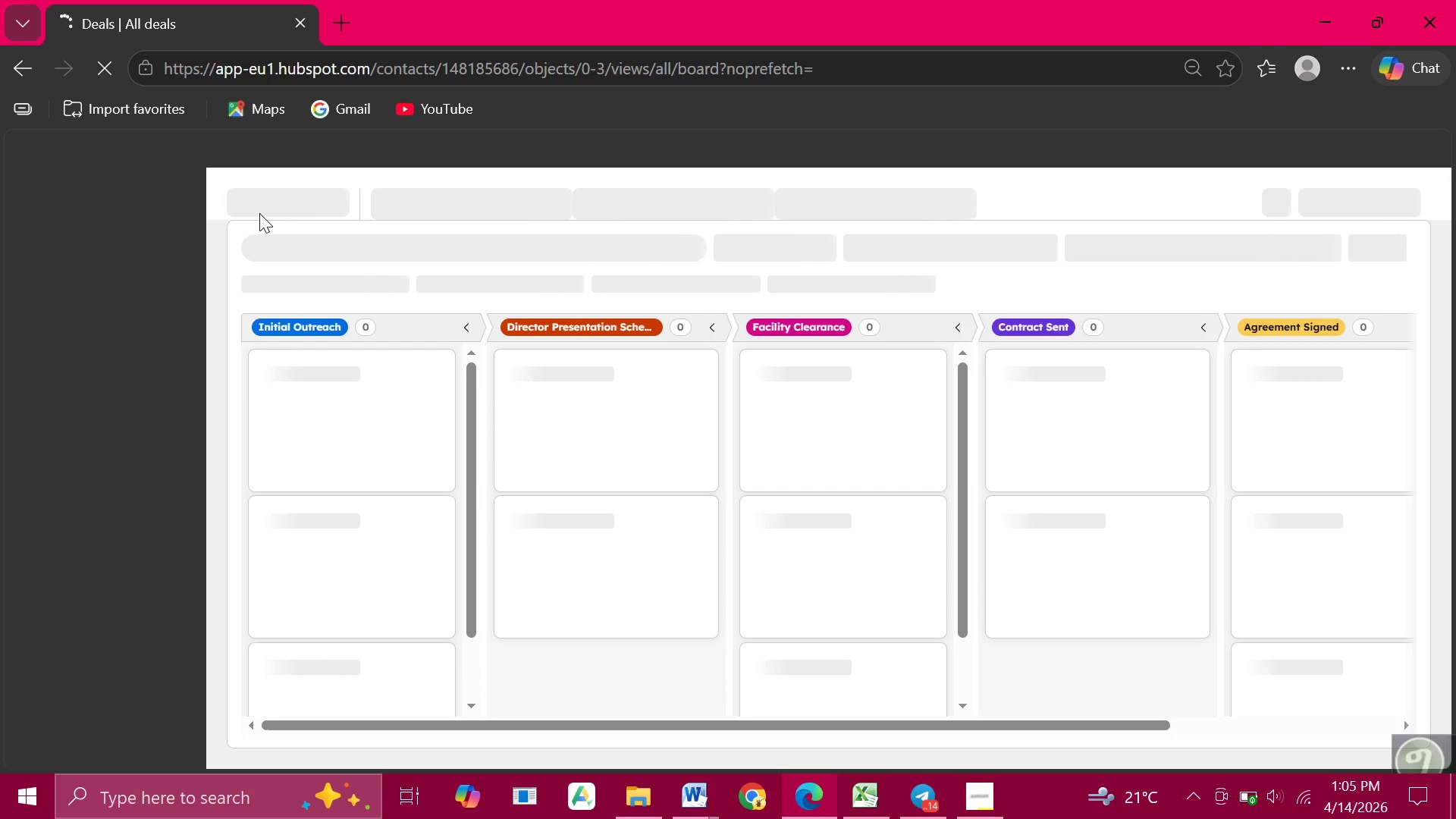 
mouse_move([397, 394])
 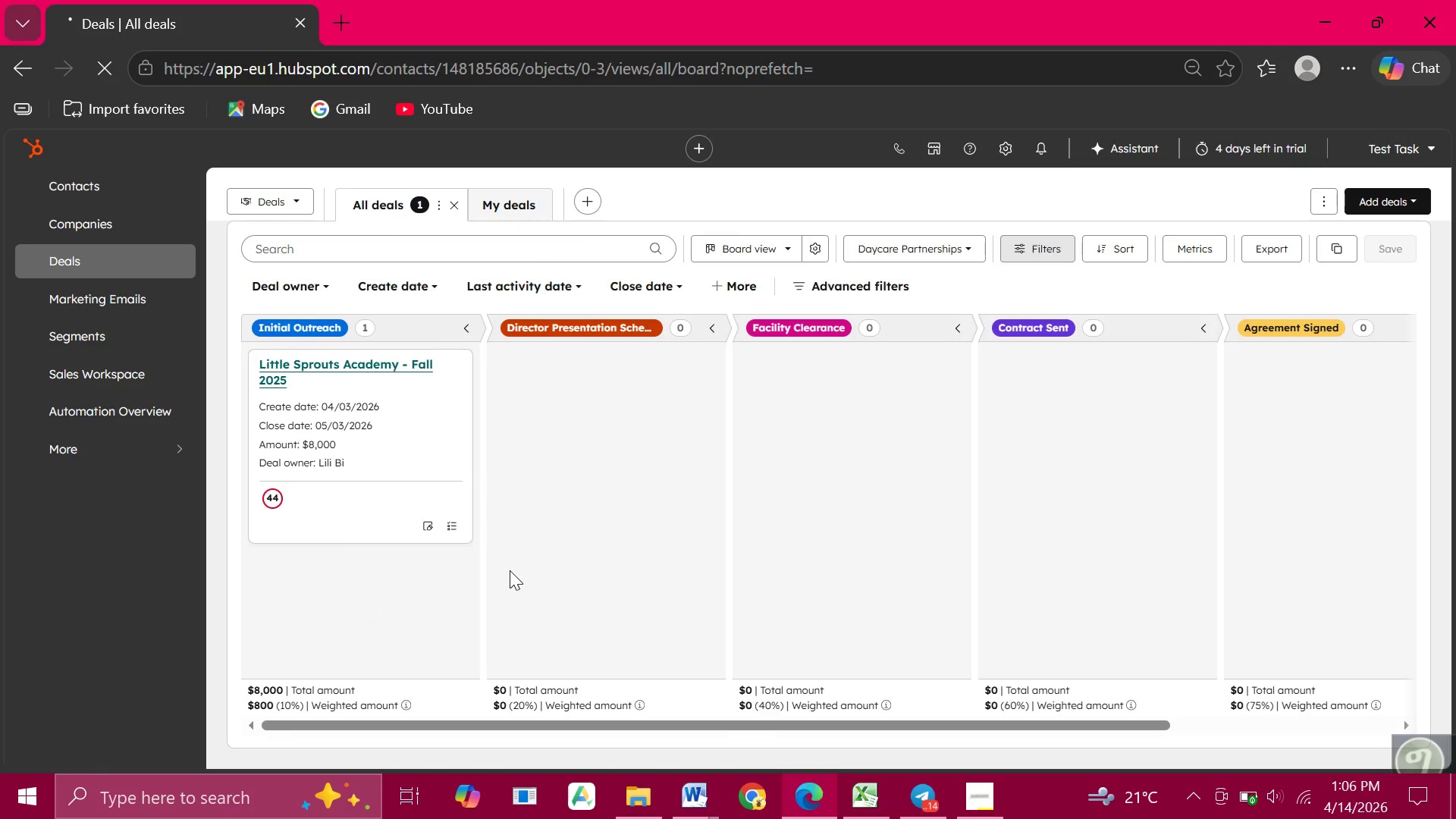 
wait(13.91)
 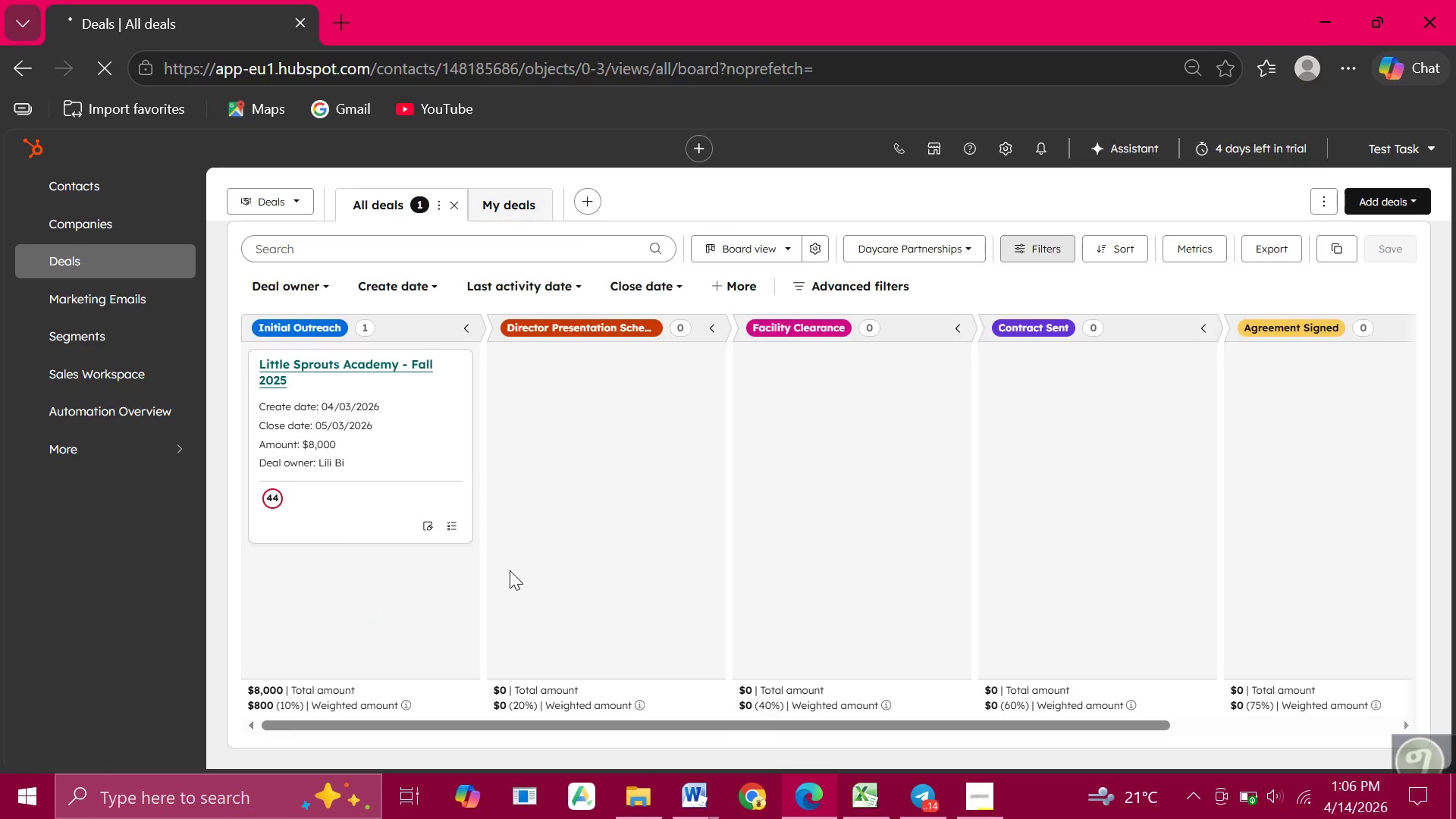 
left_click([362, 328])
 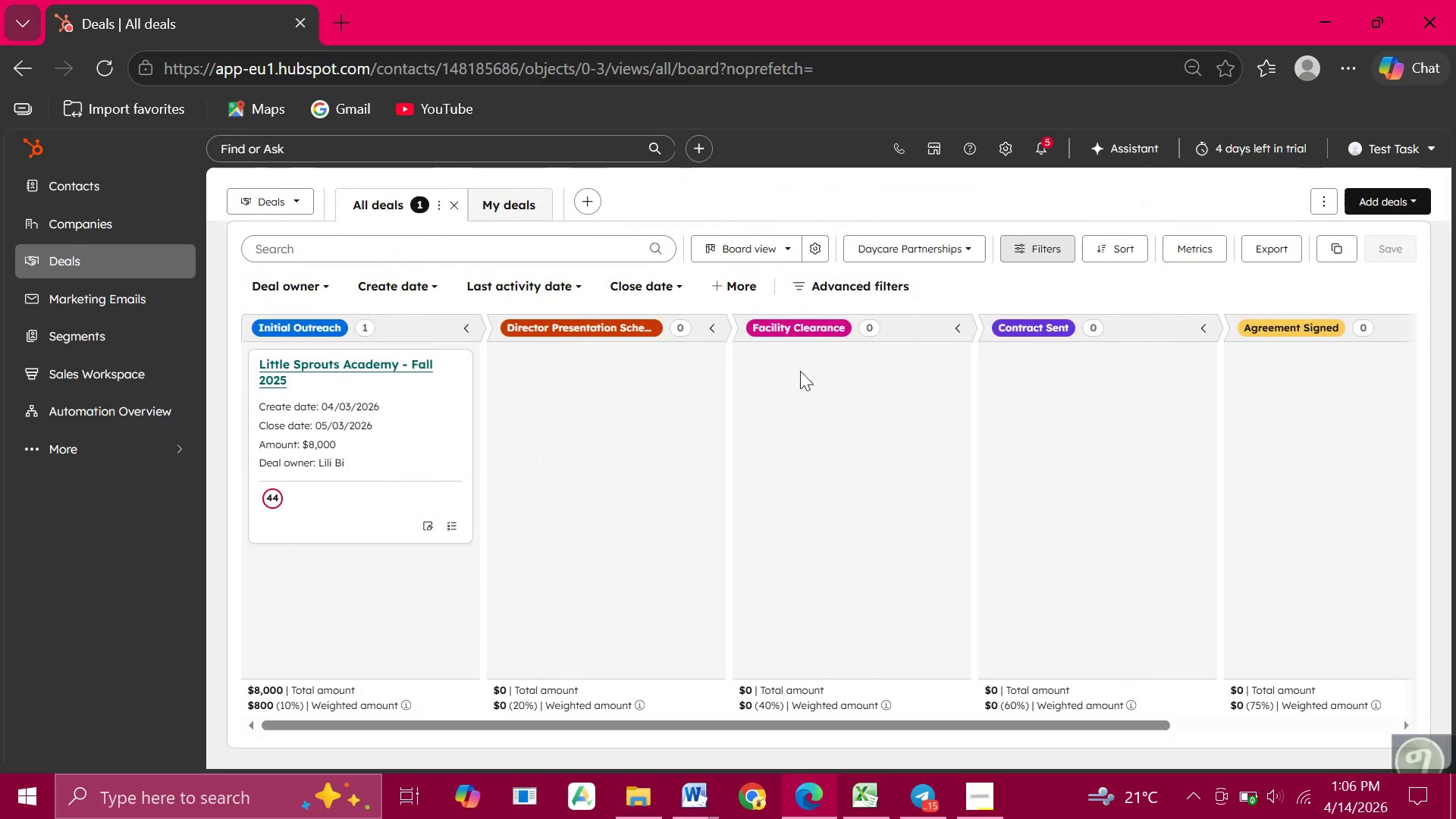 
wait(32.66)
 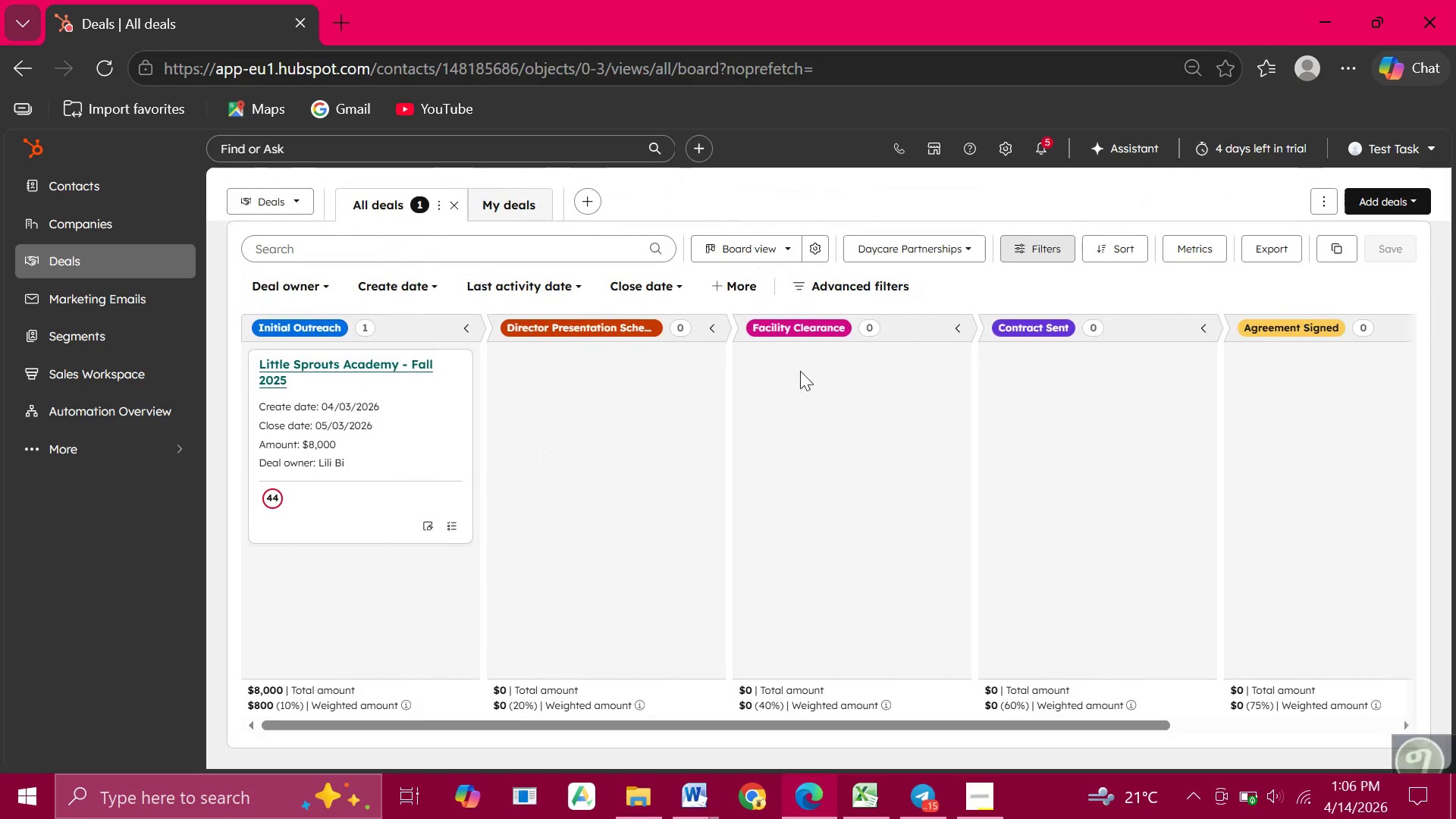 
left_click([335, 328])
 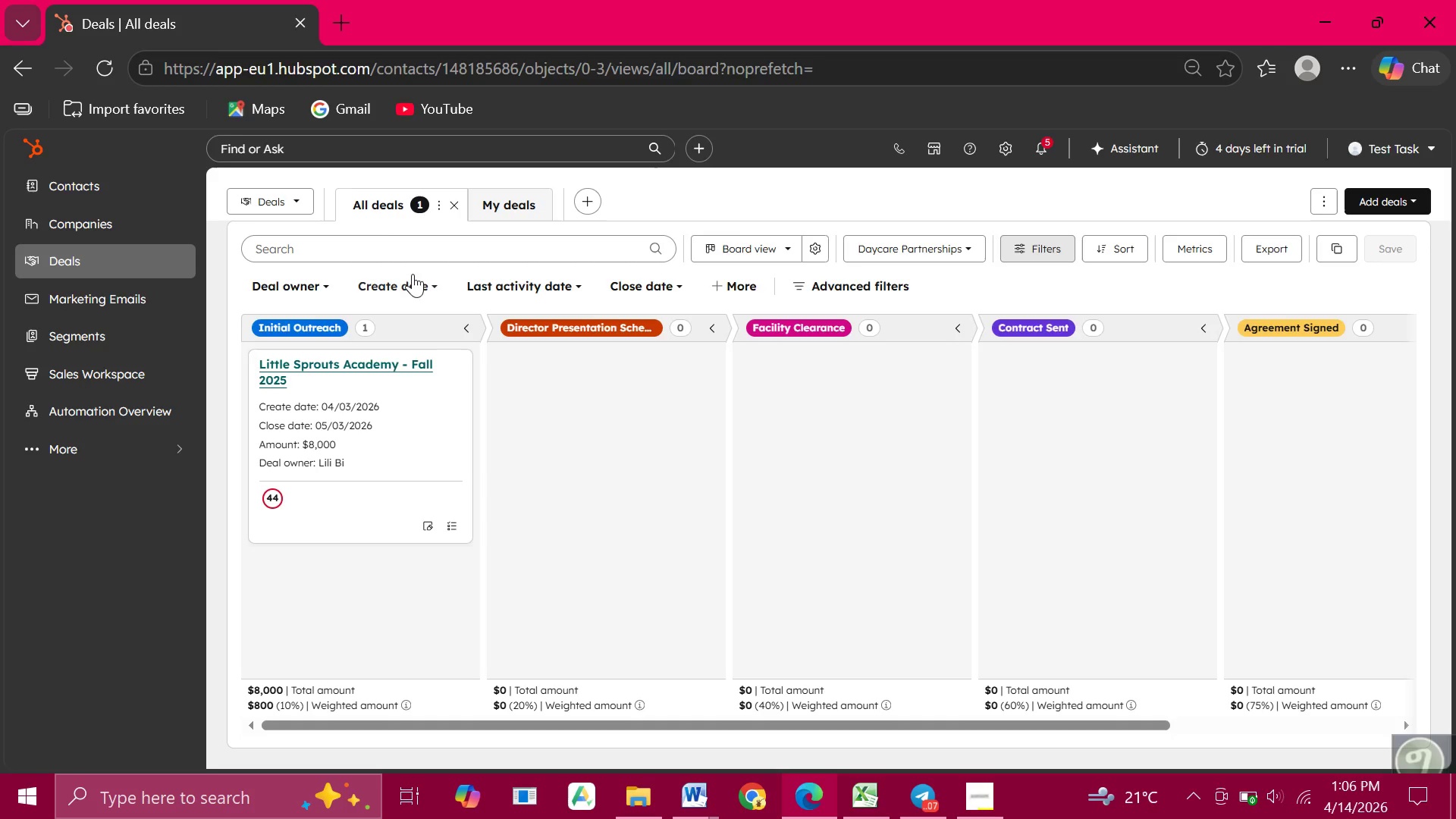 
left_click([422, 285])
 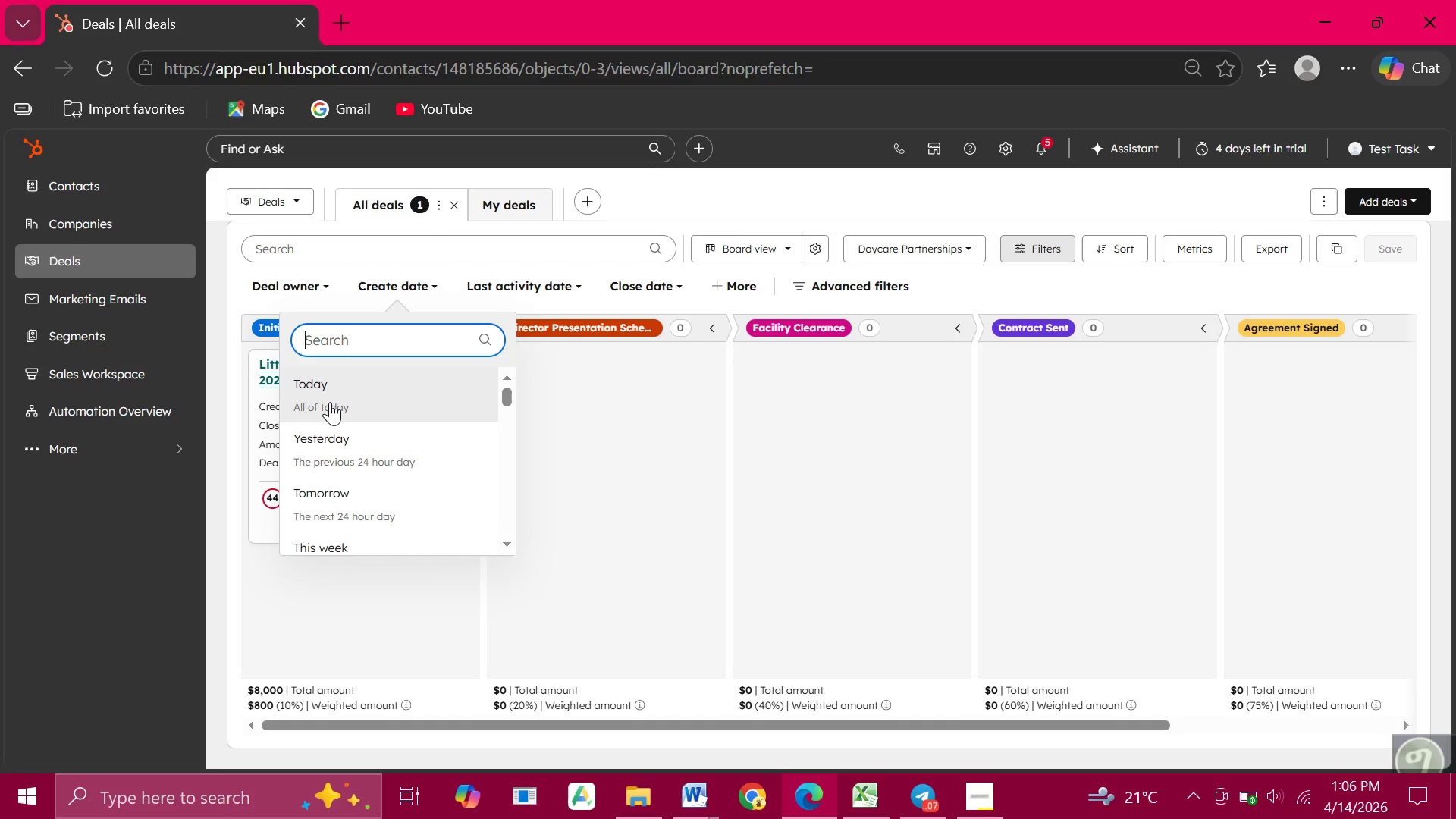 
left_click([329, 403])
 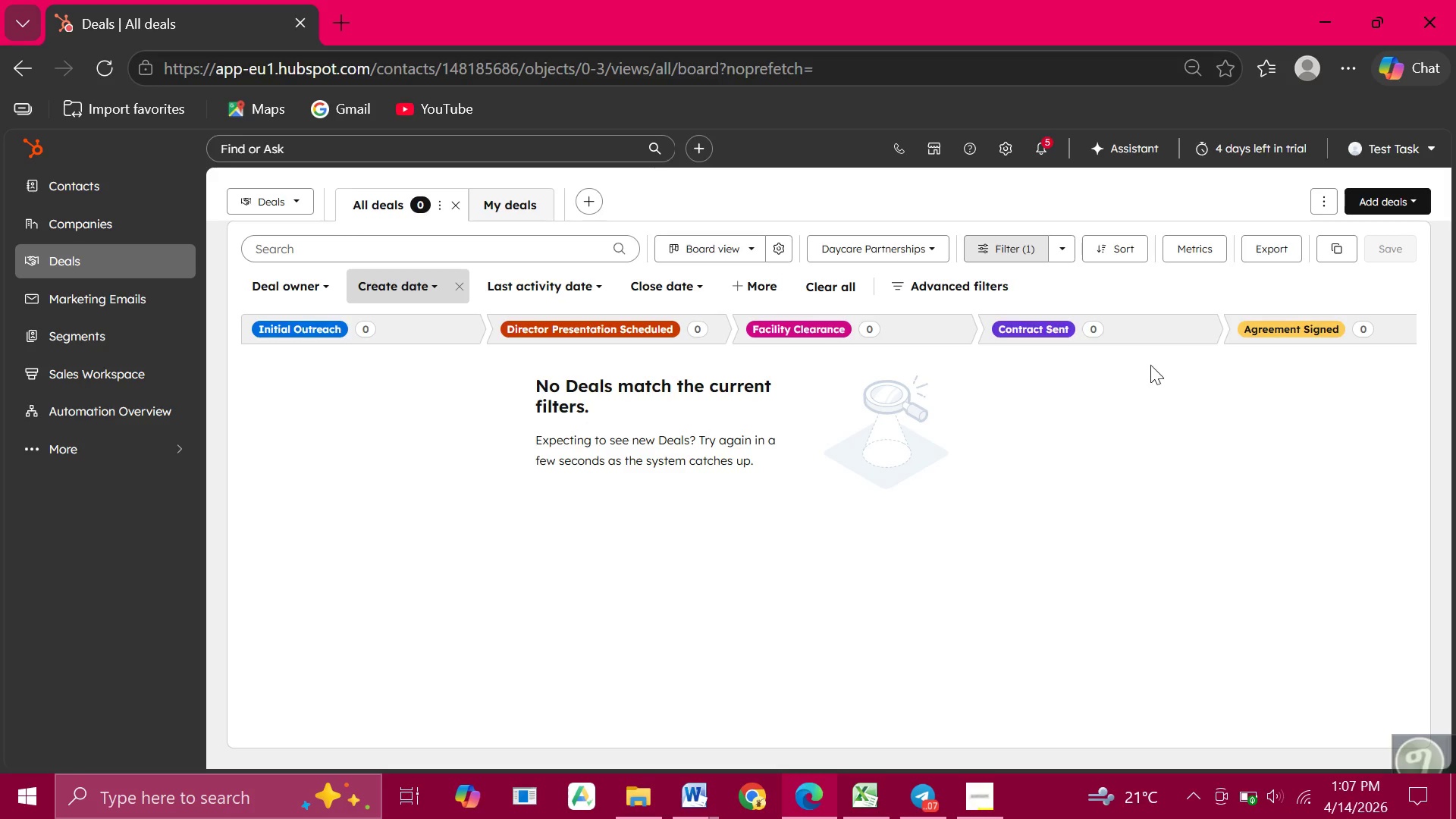 
wait(5.72)
 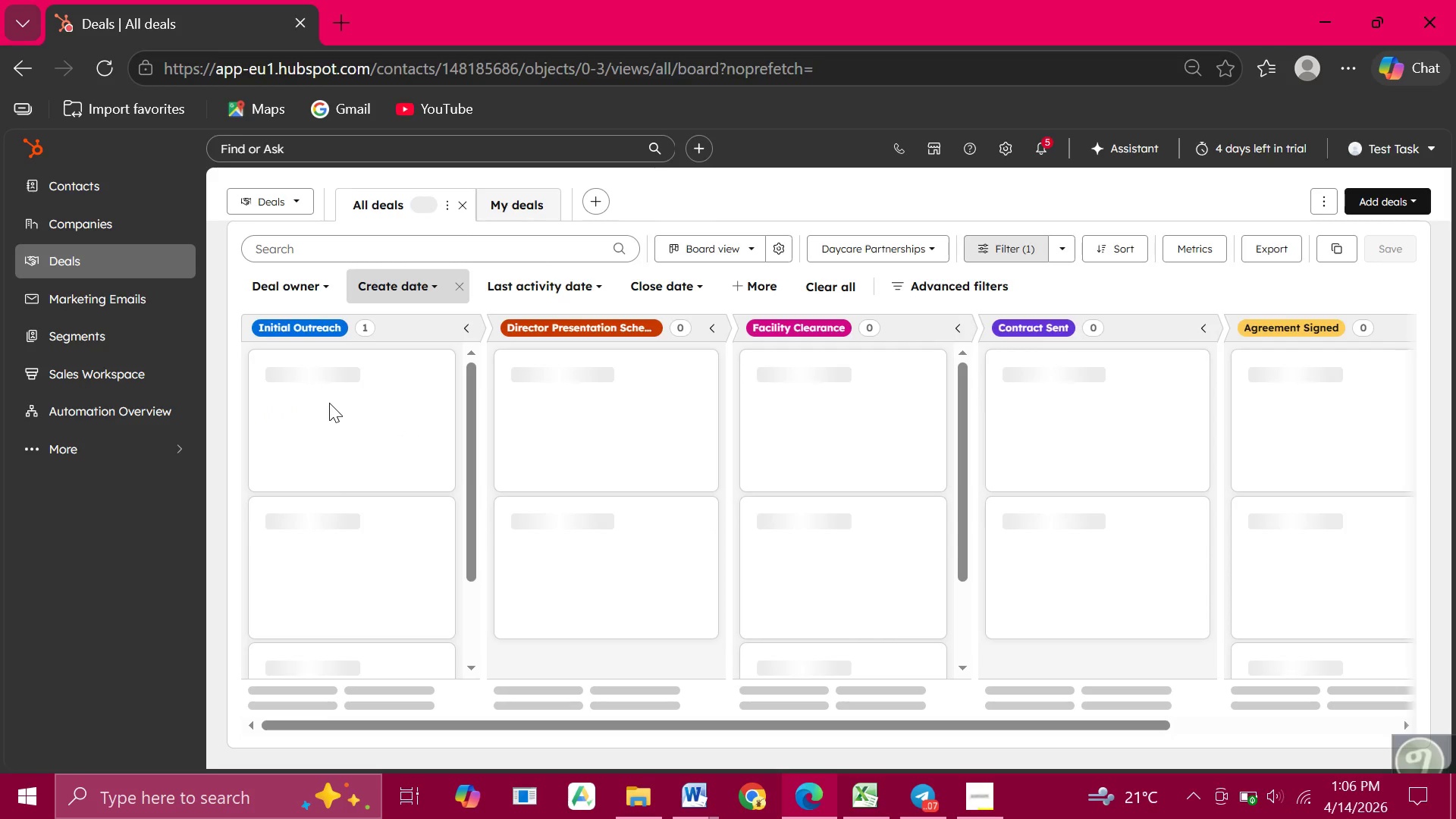 
left_click([1398, 198])
 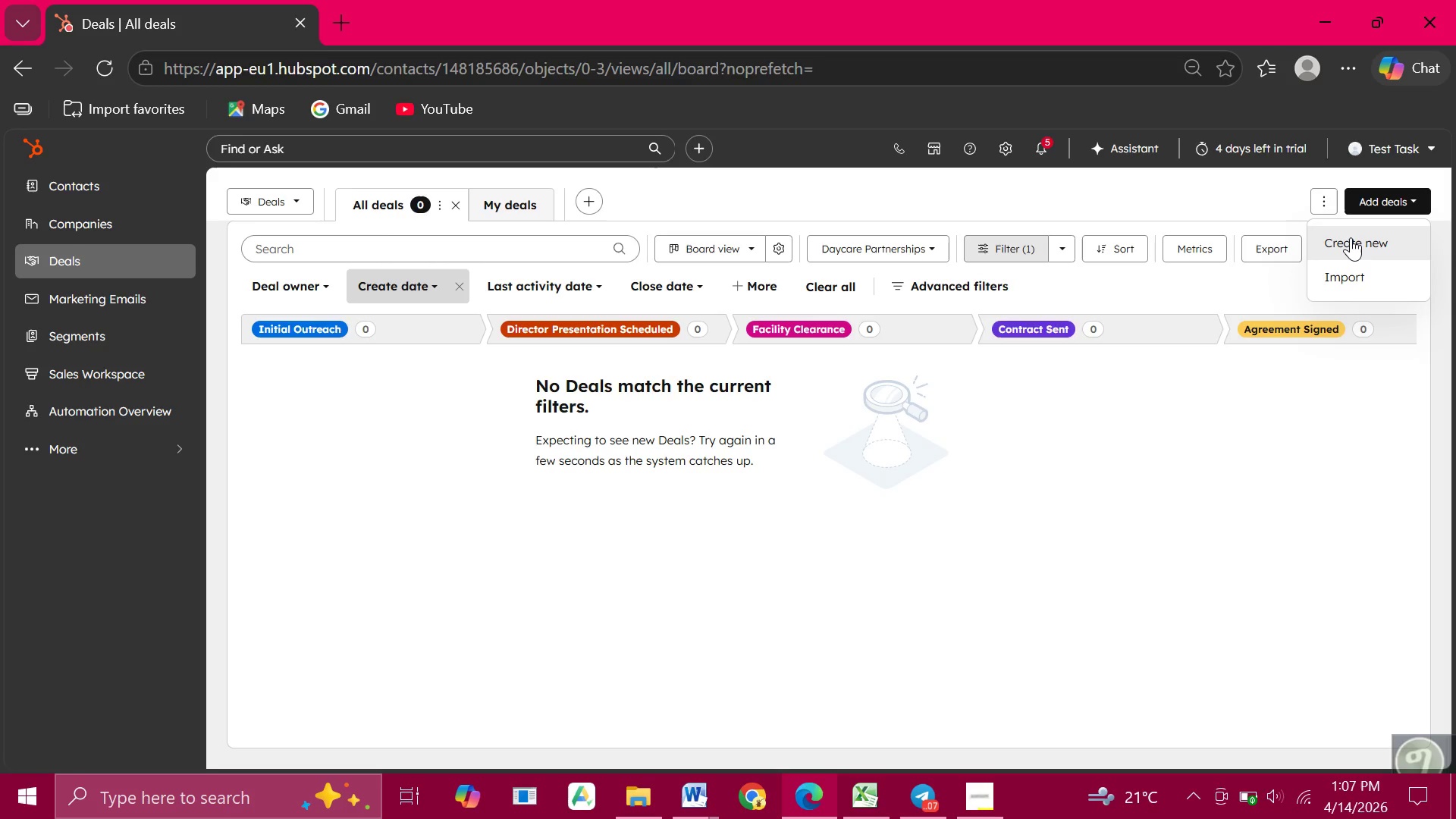 
left_click([1351, 237])
 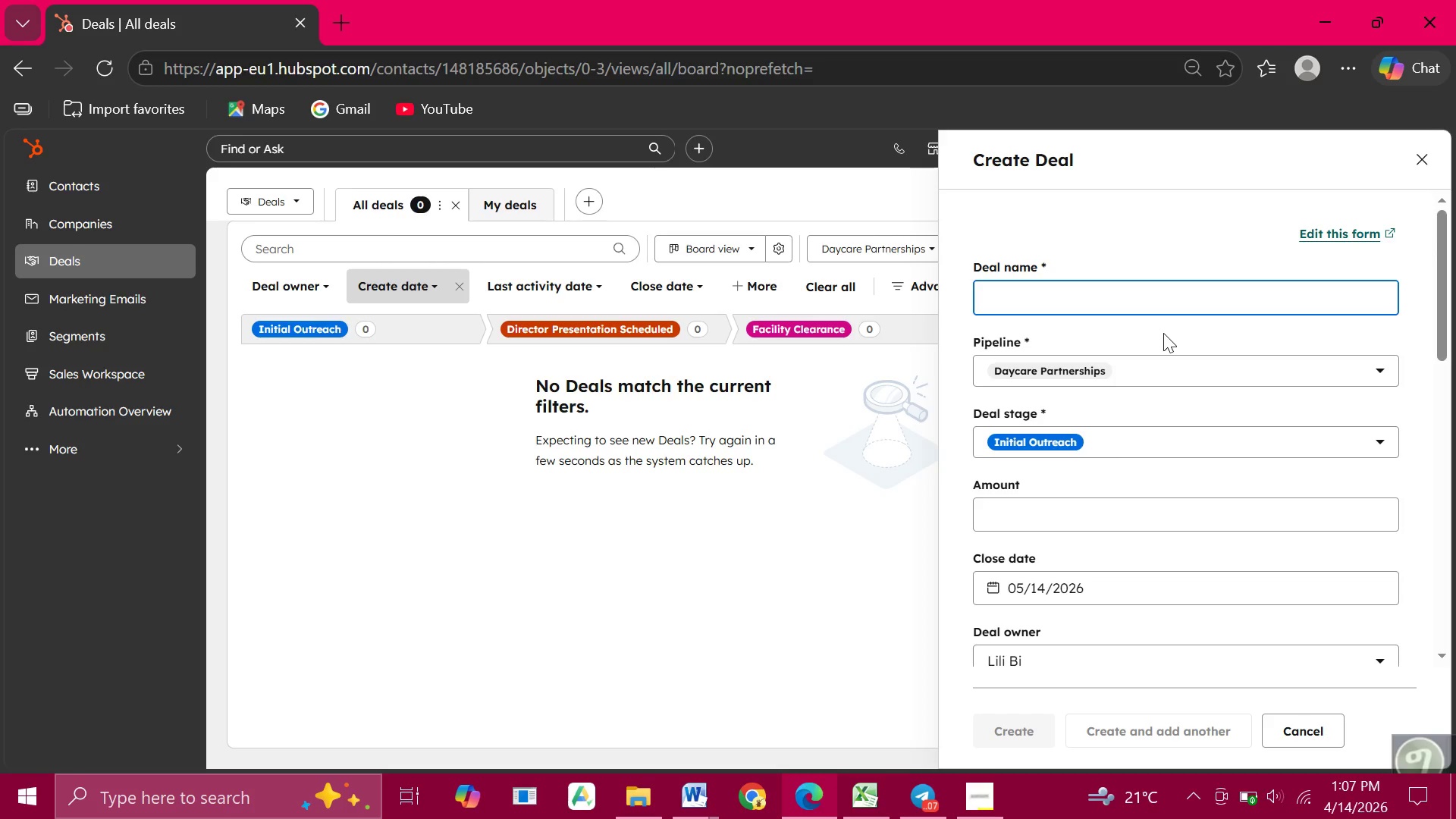 
wait(48.62)
 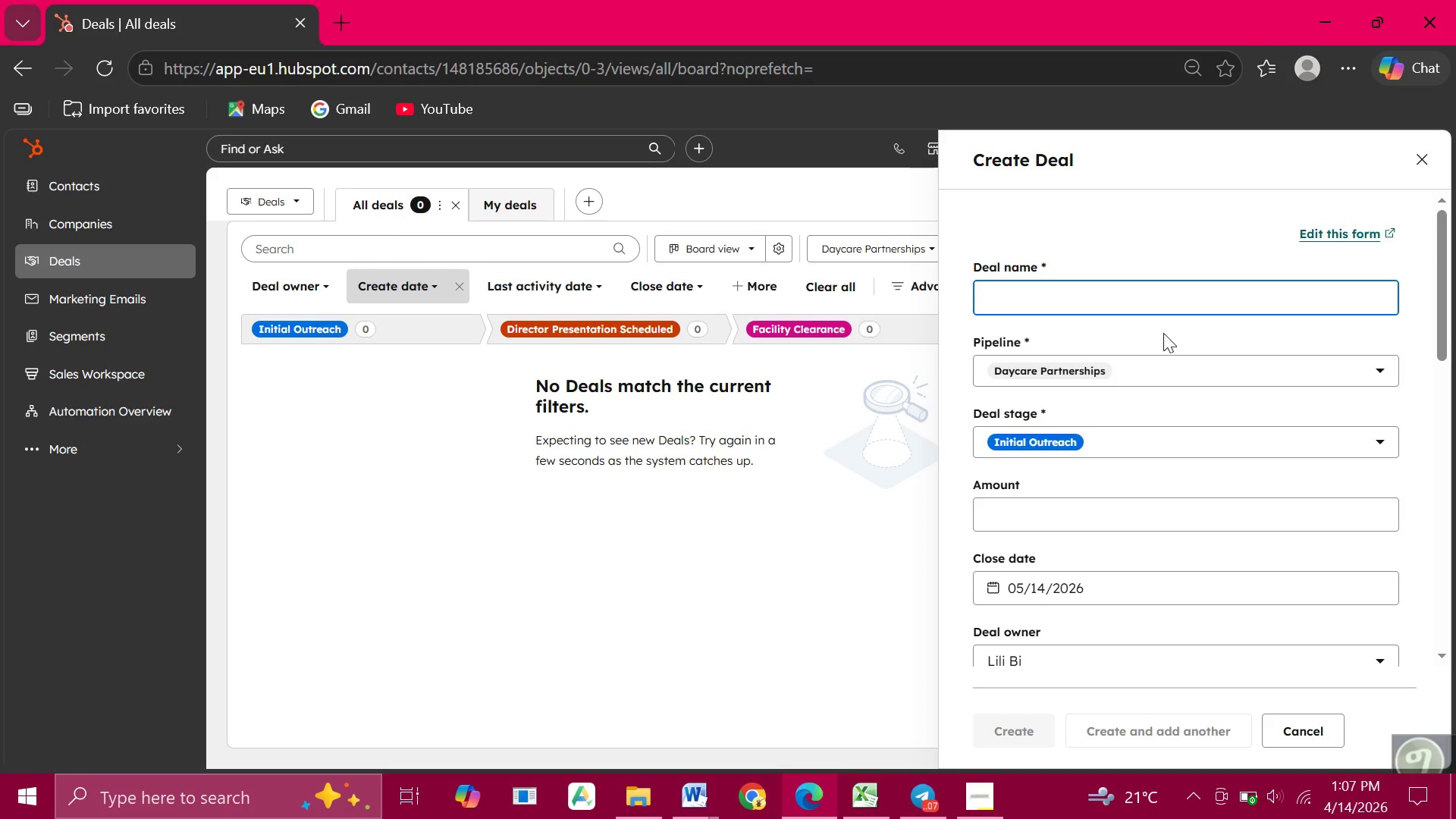 
type(Deck Restoration Test)
 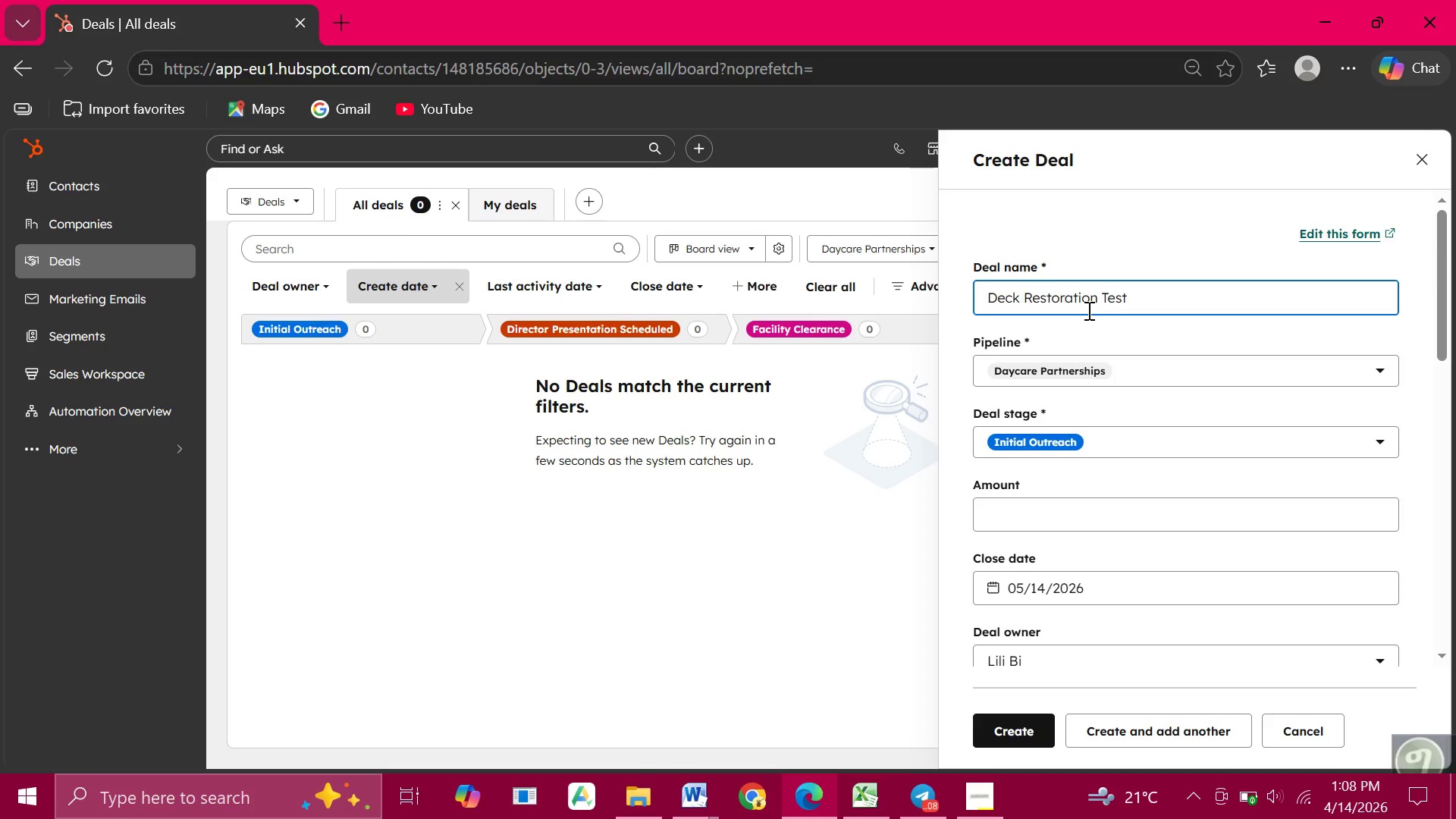 
wait(23.77)
 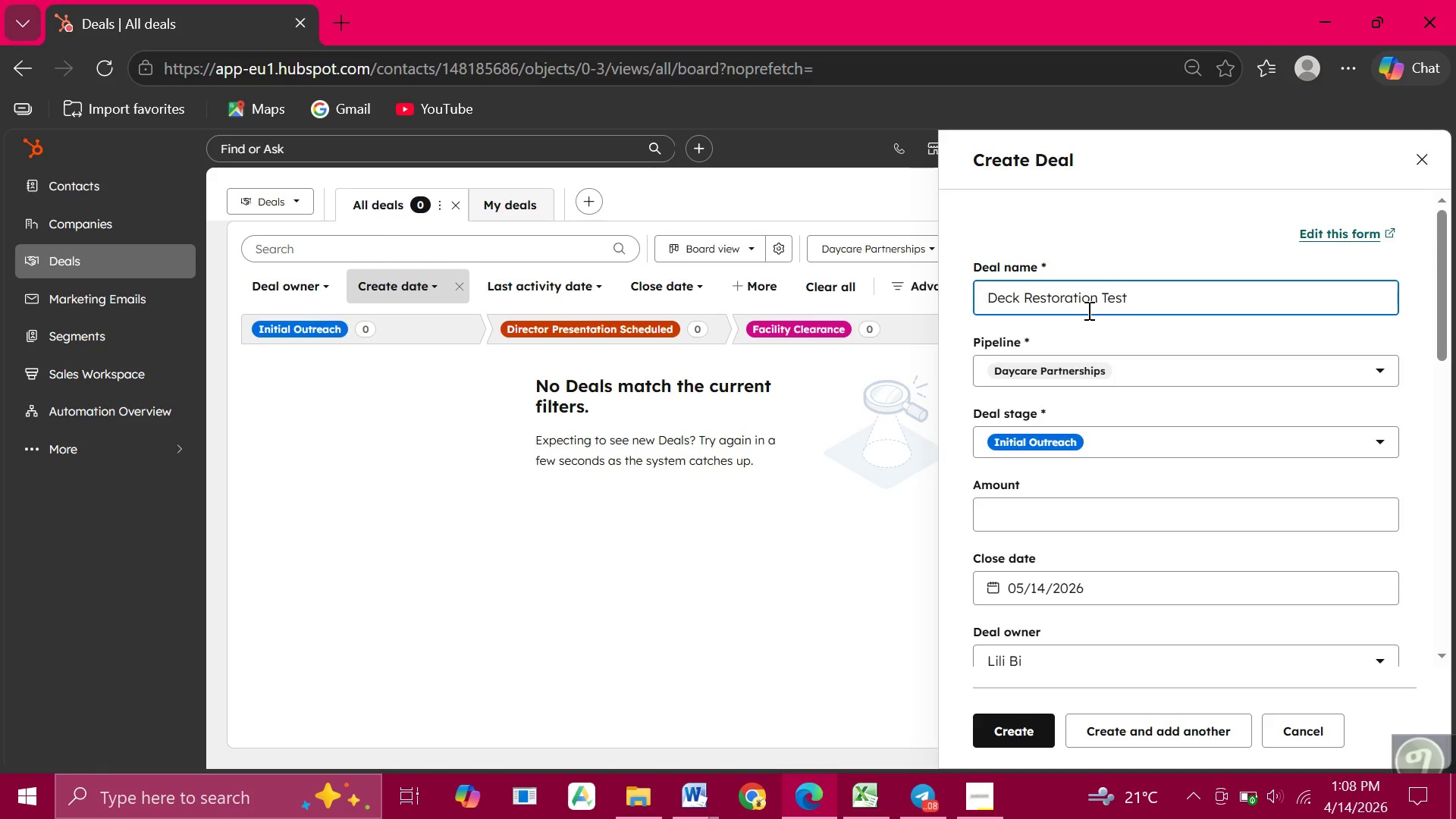 
left_click([1310, 369])
 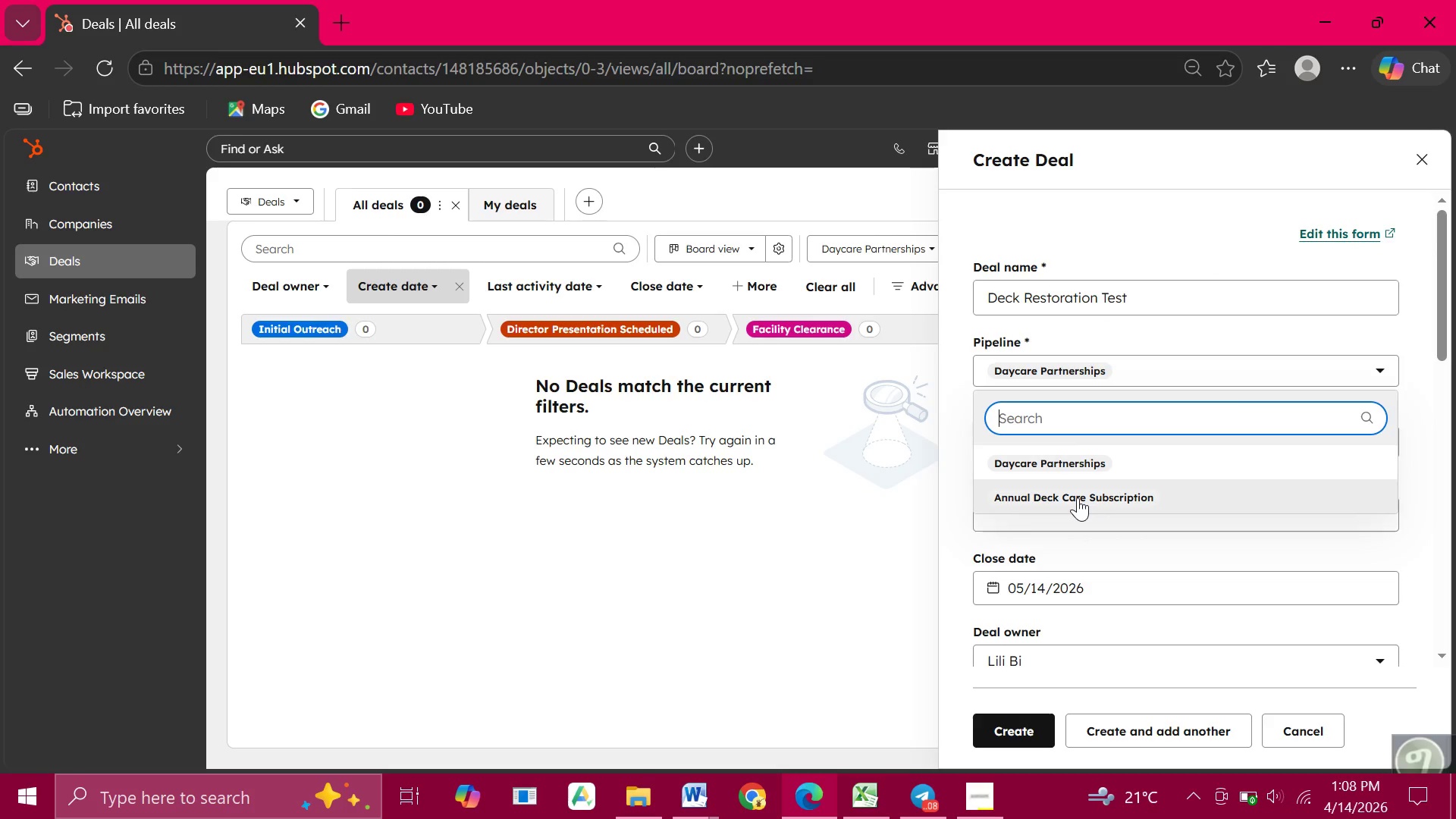 
left_click([1078, 497])
 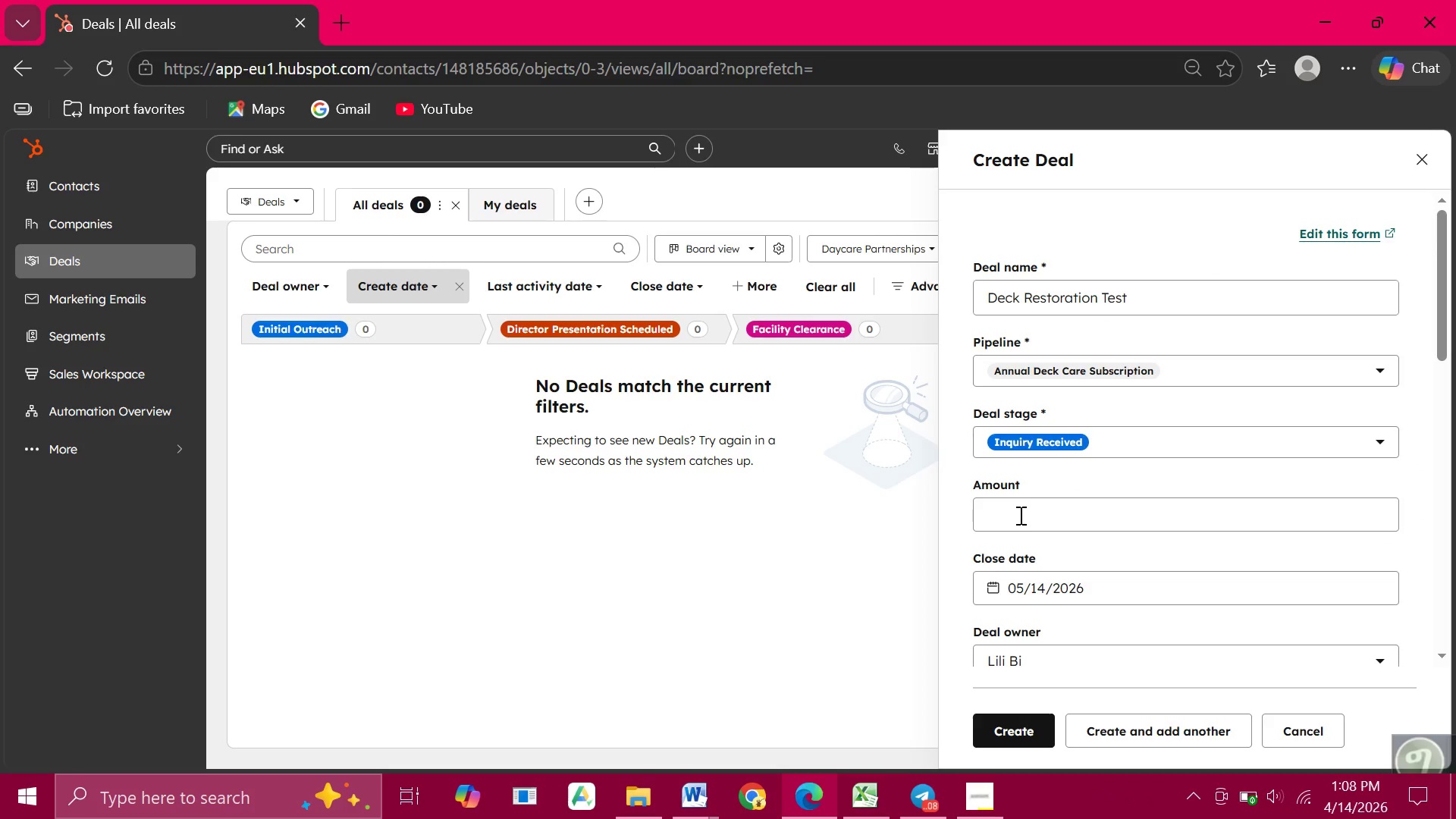 
left_click([1018, 515])
 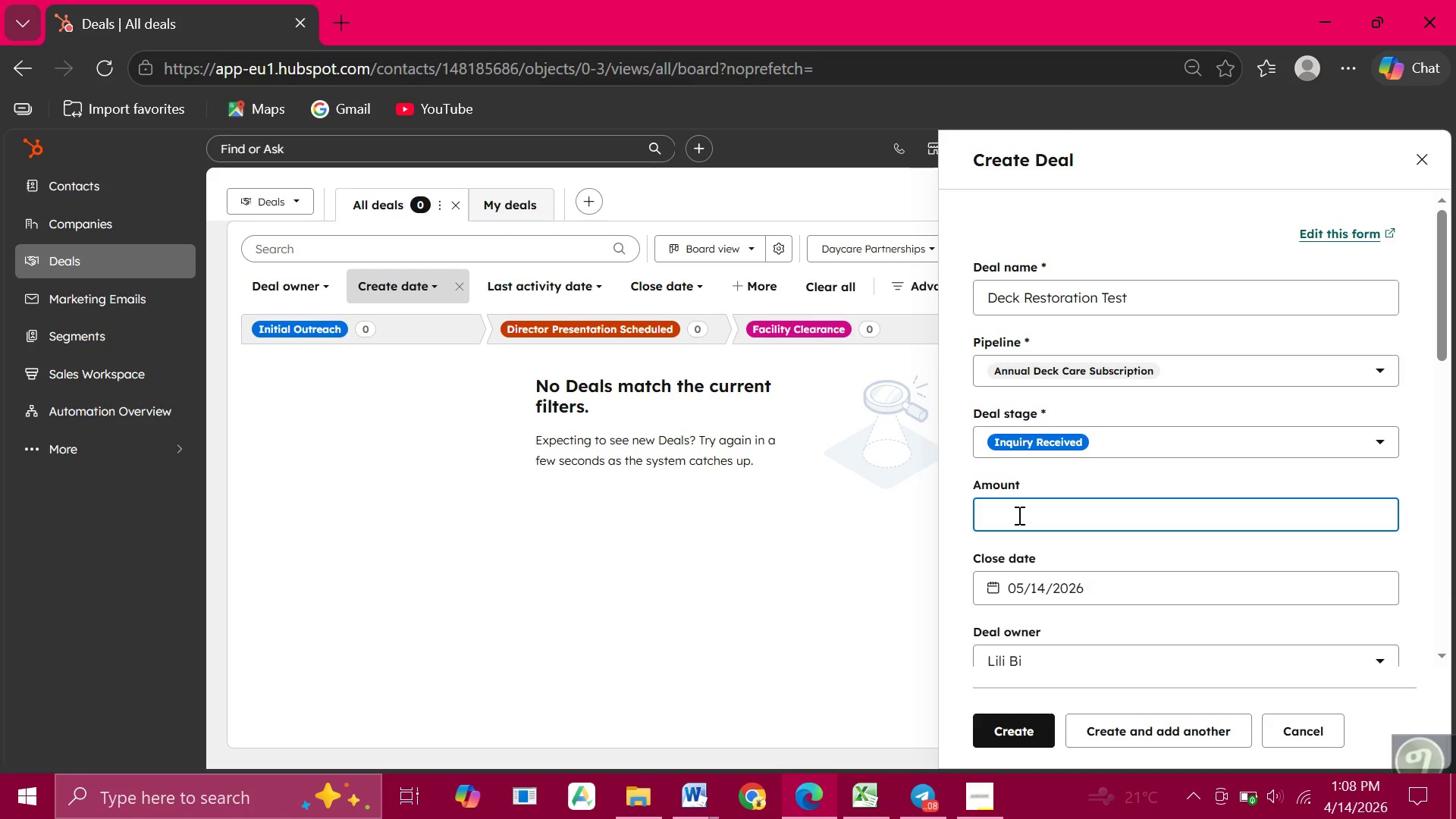 
type(5000)
 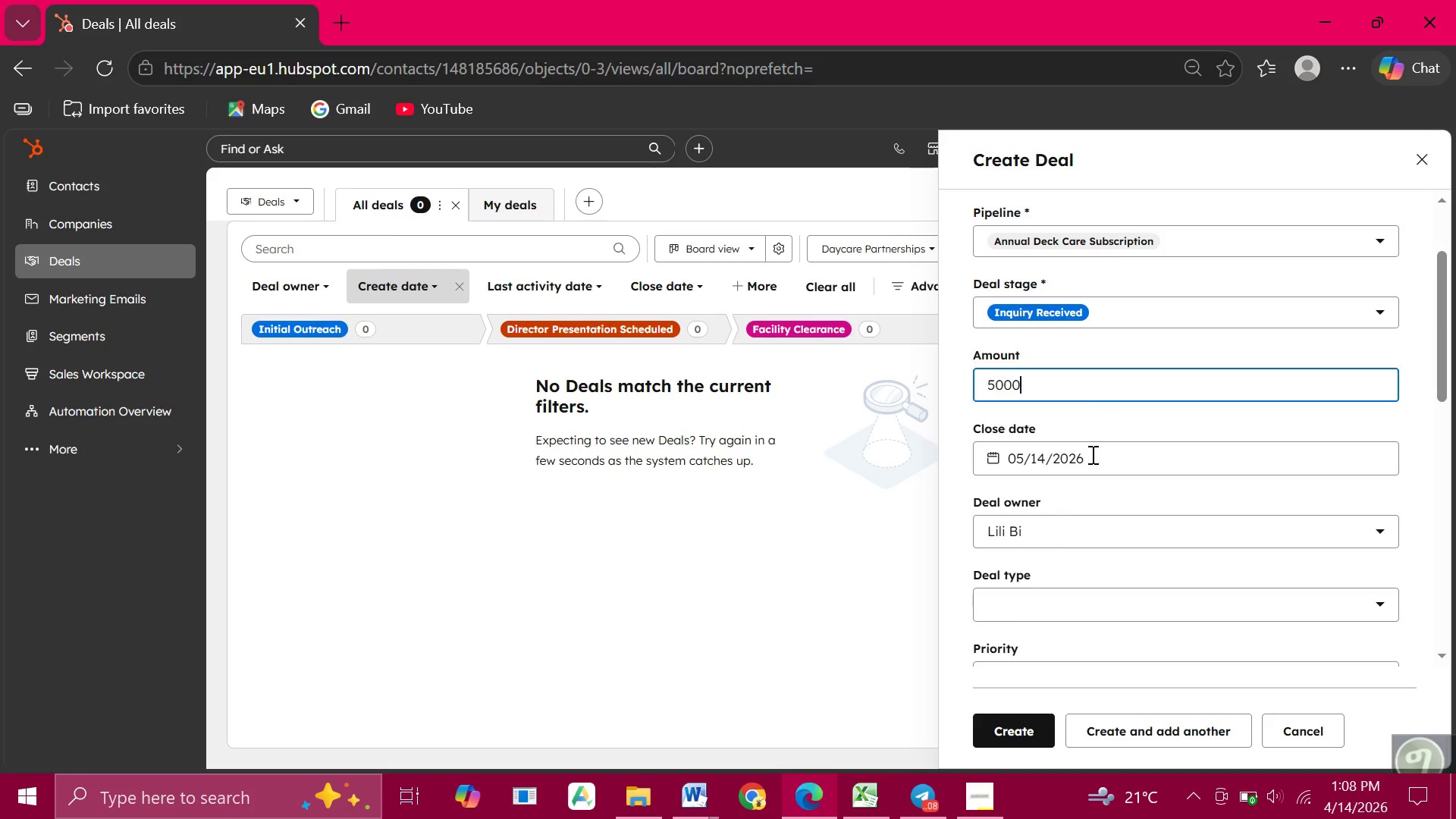 
left_click([1091, 454])
 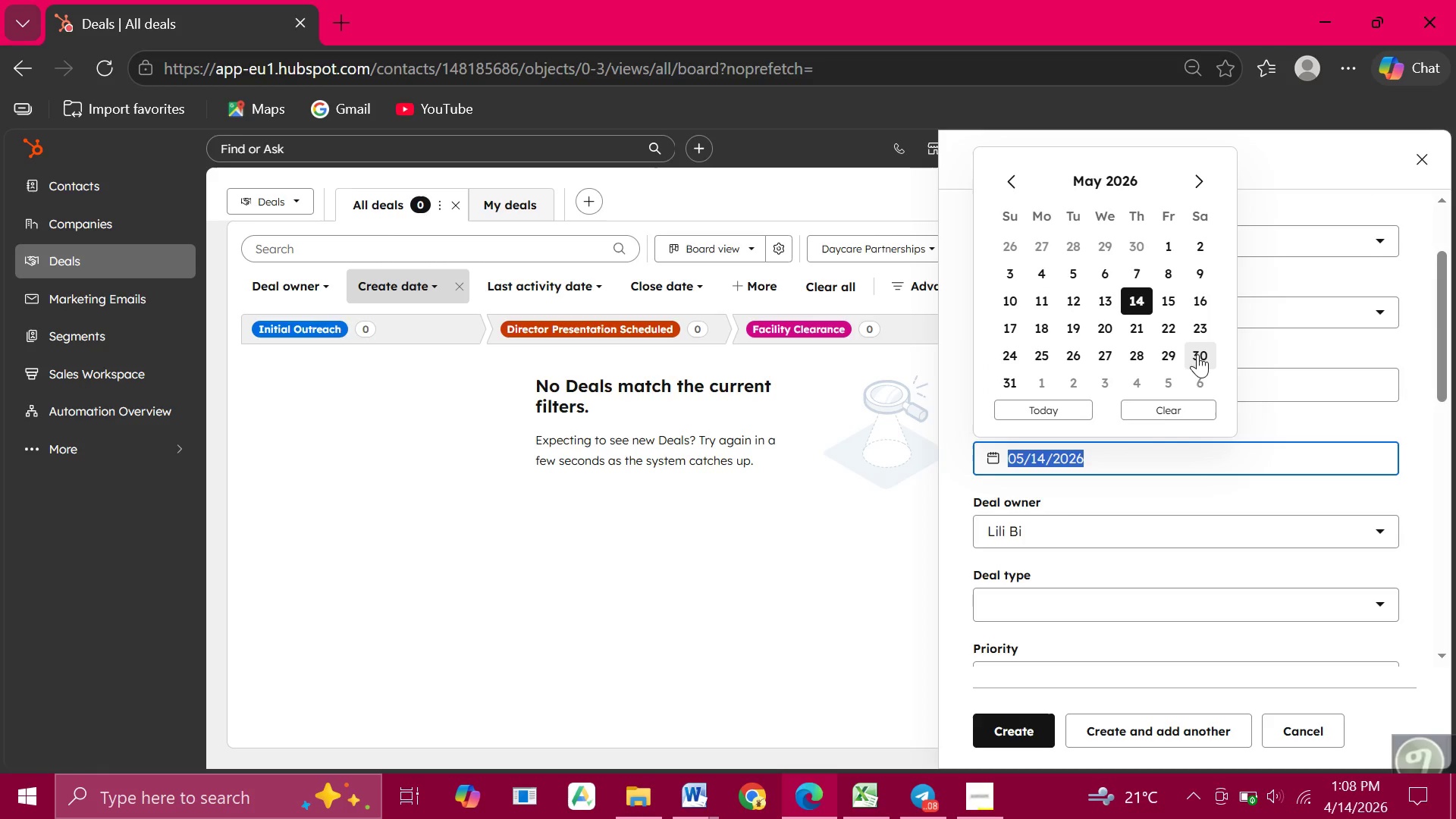 
left_click([1197, 354])
 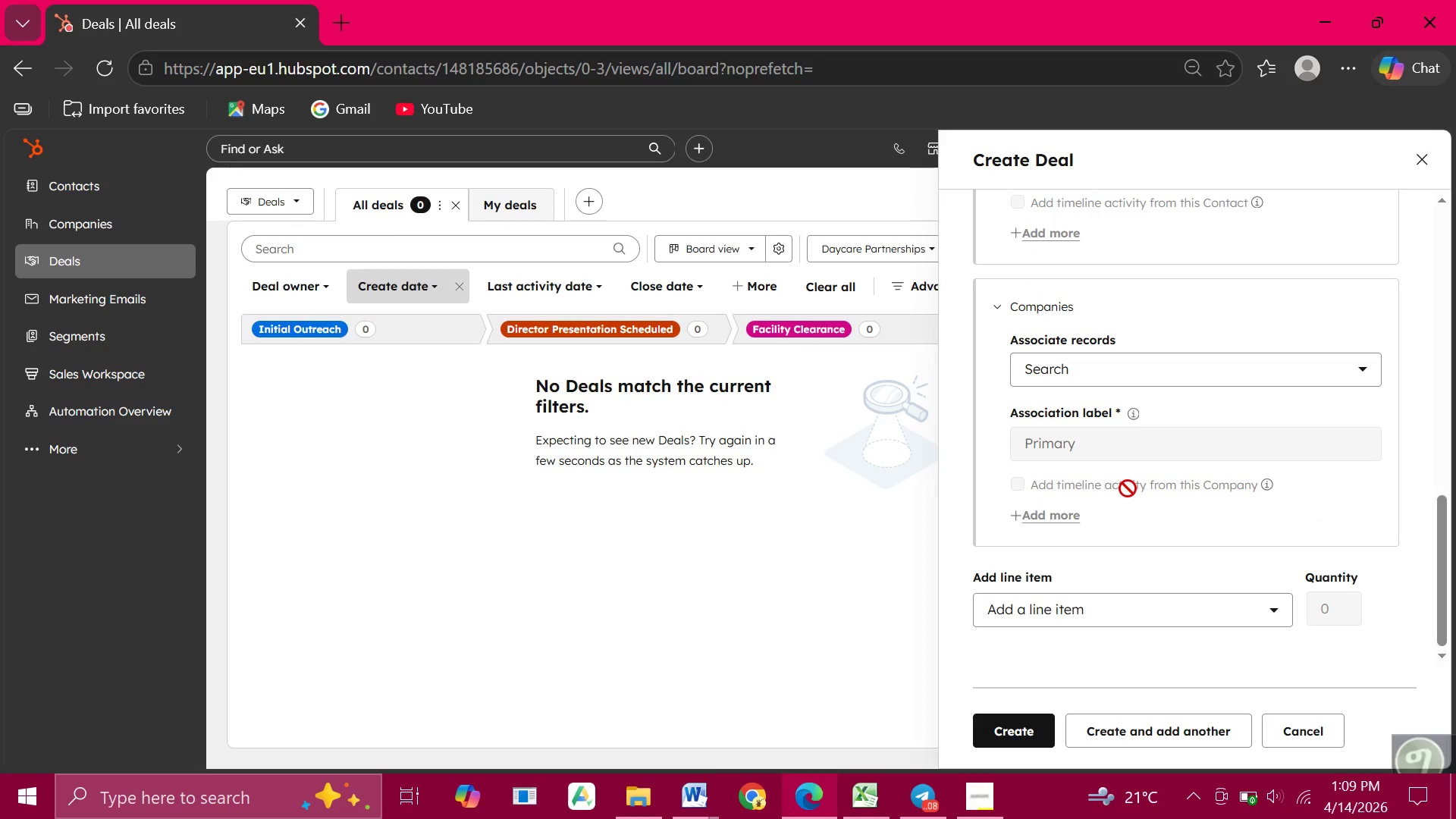 
wait(35.54)
 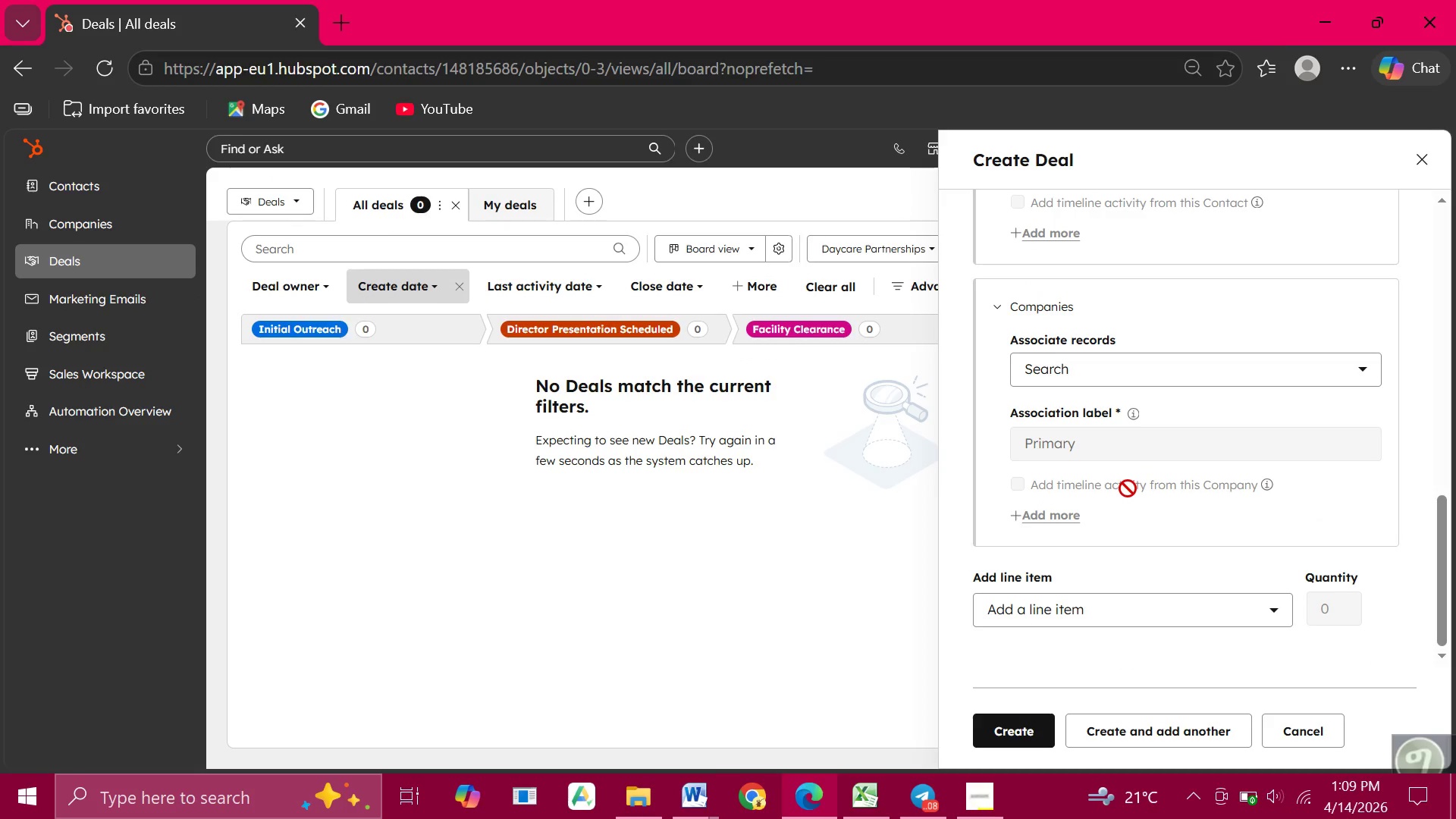 
mouse_move([1112, 495])
 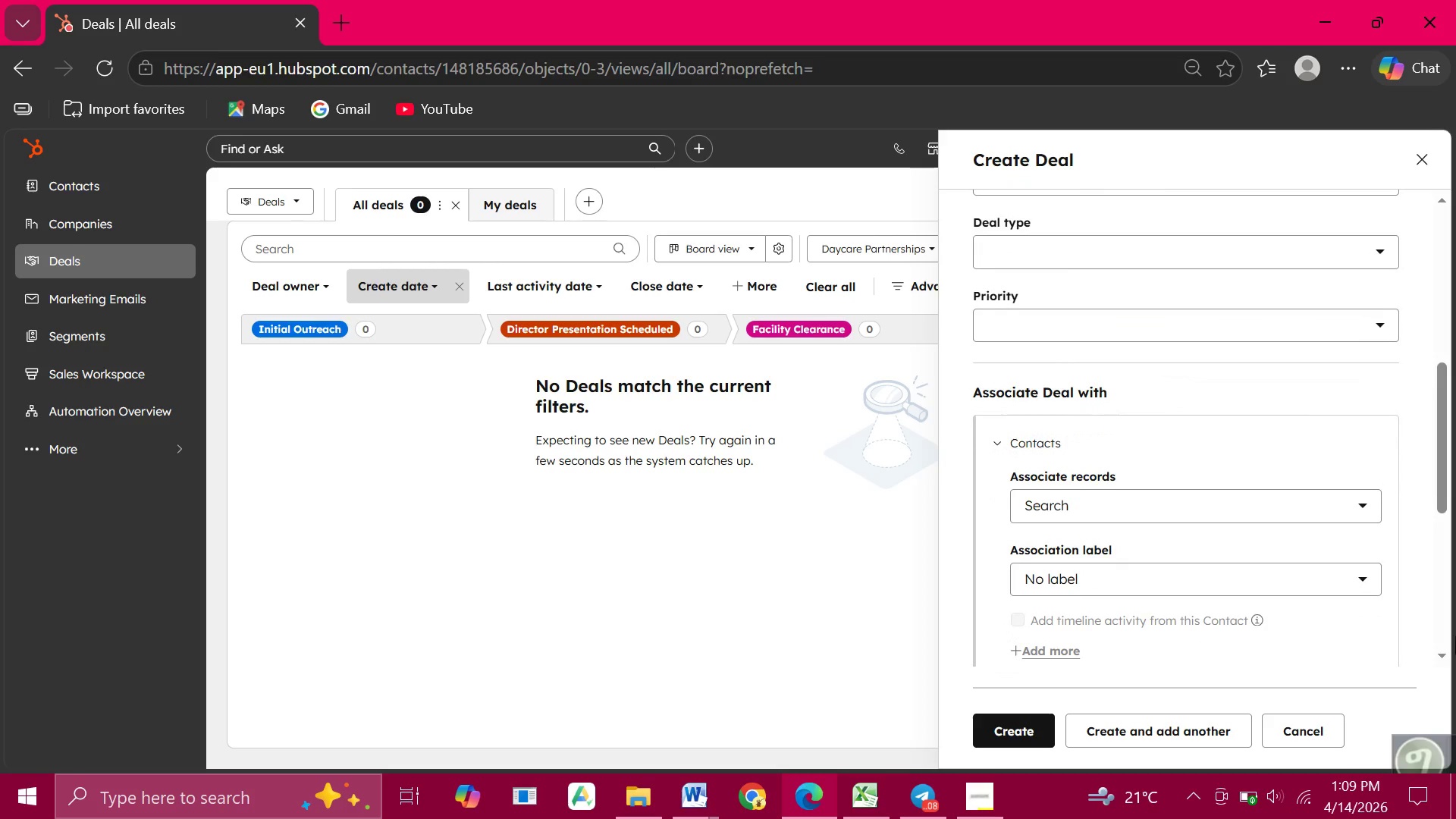 
scroll: coordinate [1455, 636], scroll_direction: up, amount: 1.0
 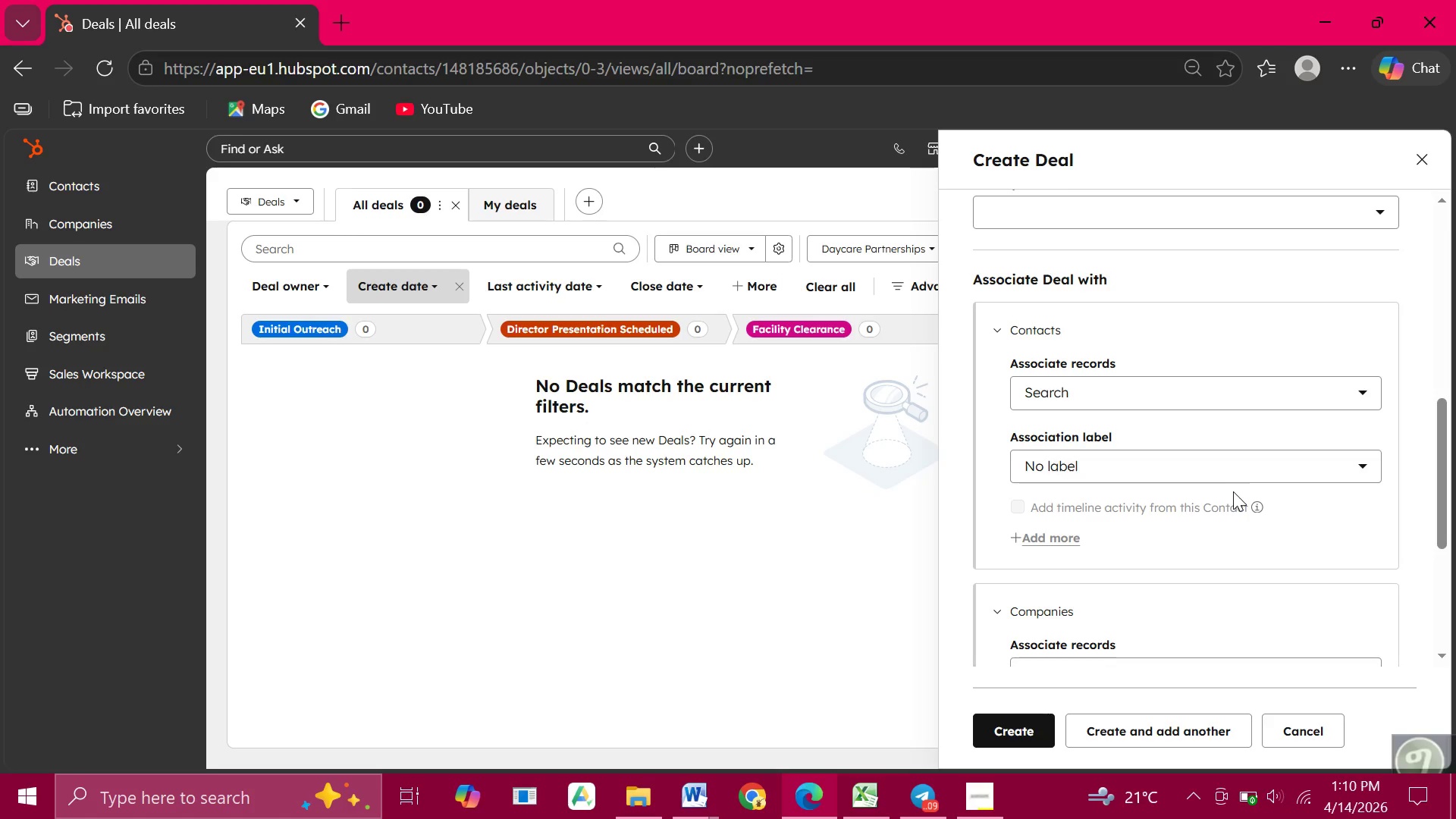 
wait(61.76)
 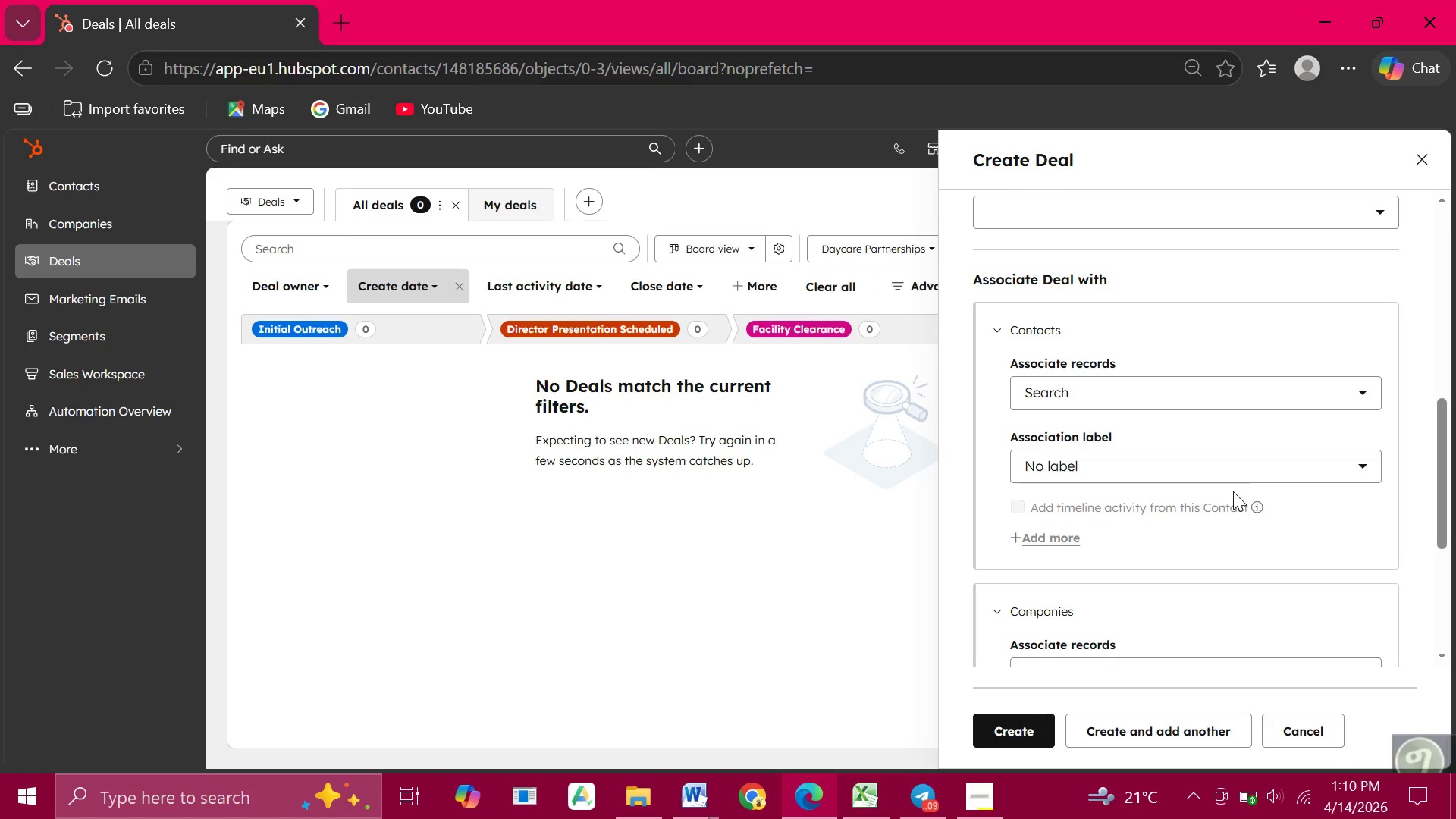 
scroll: coordinate [1233, 491], scroll_direction: up, amount: 4.0
 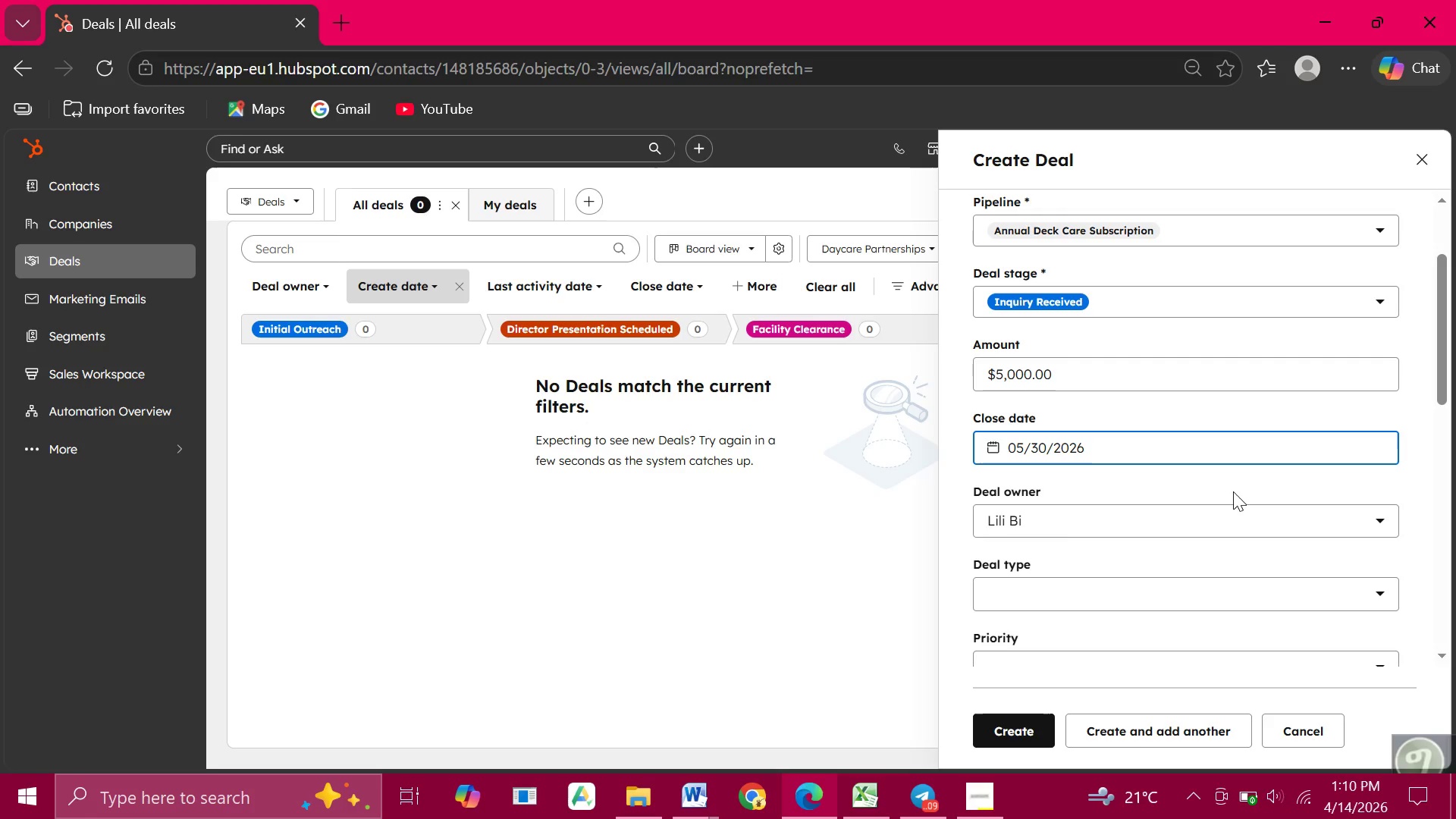 
wait(21.44)
 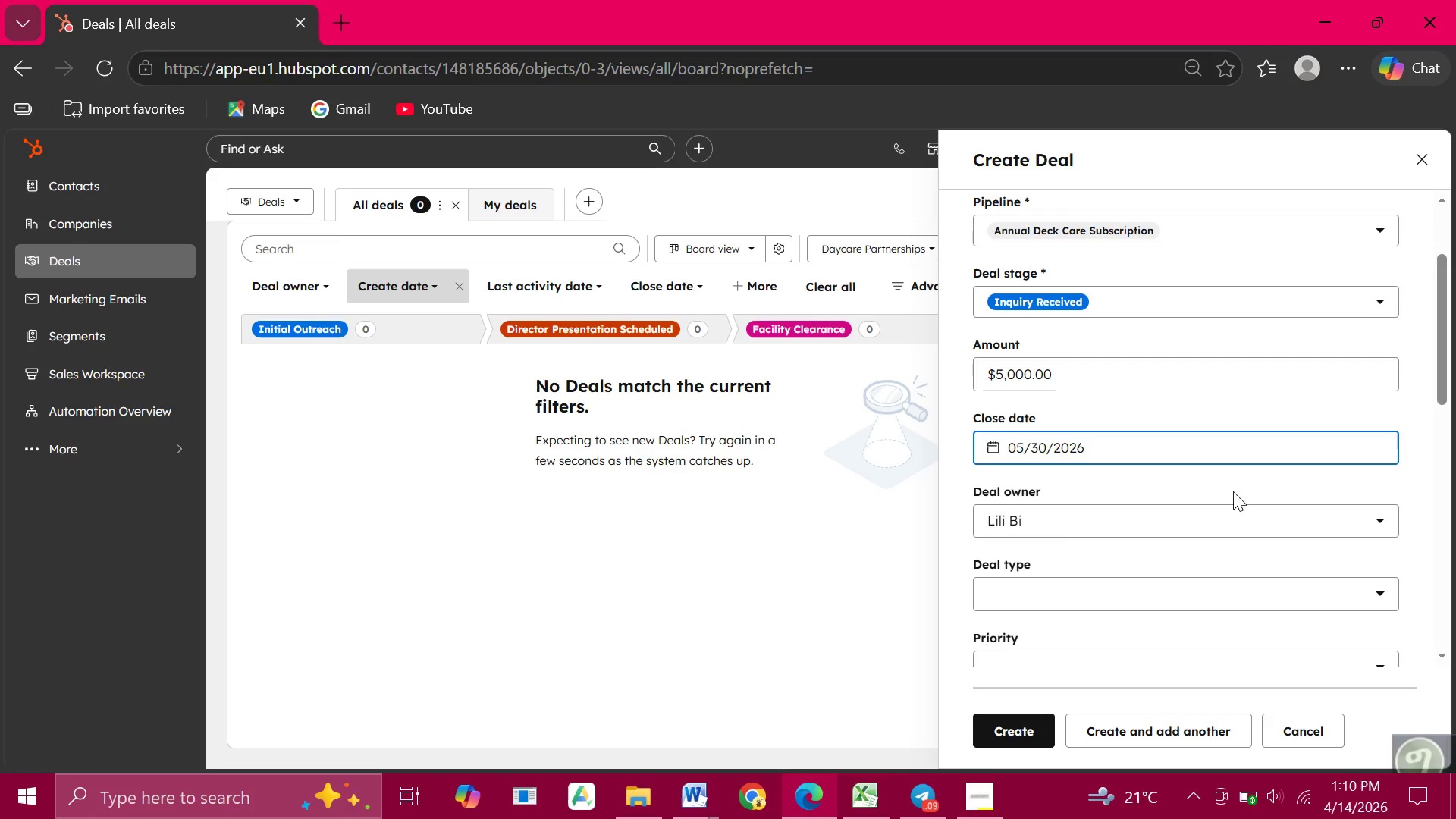 
left_click([1021, 728])
 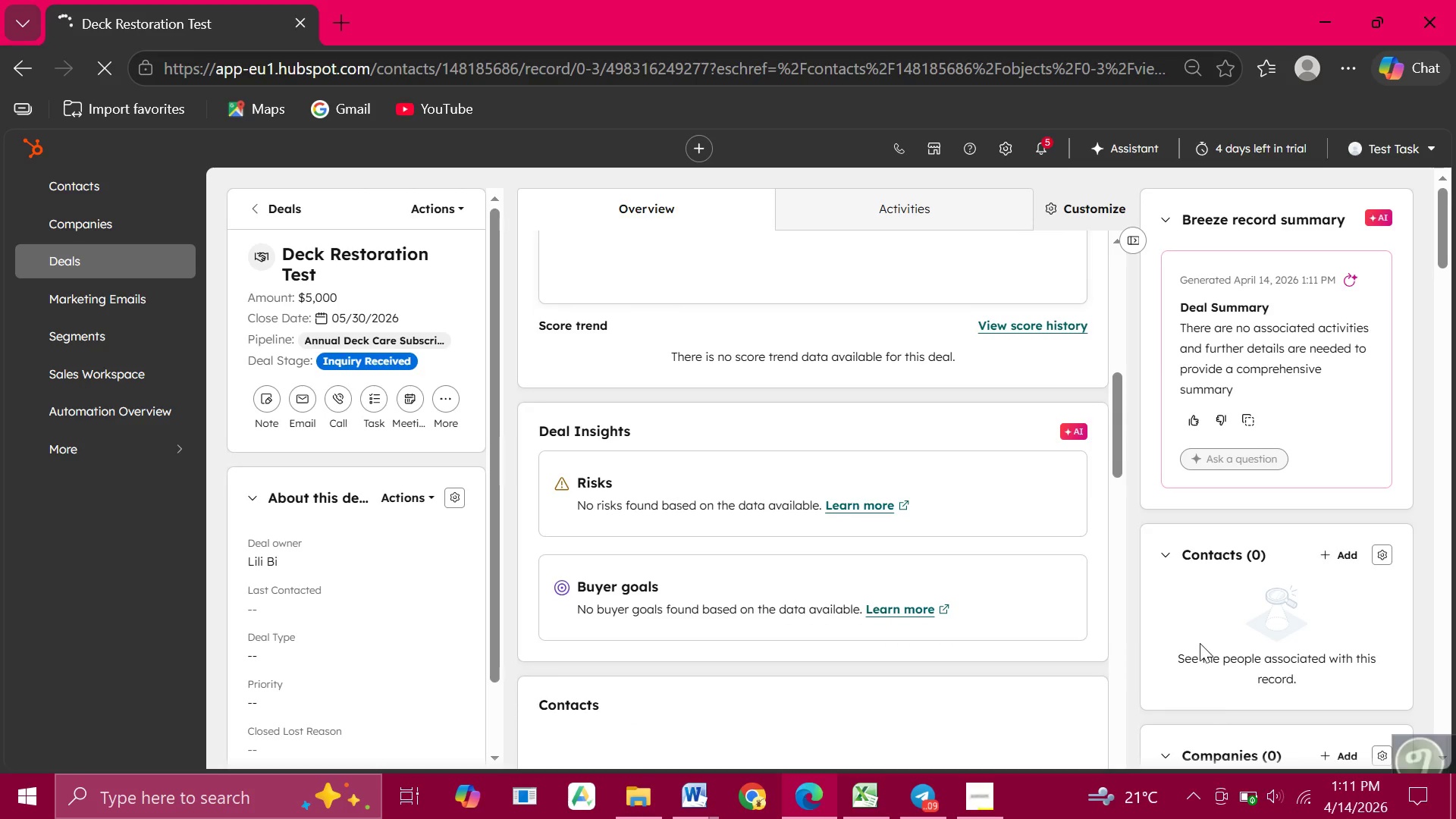 
wait(42.61)
 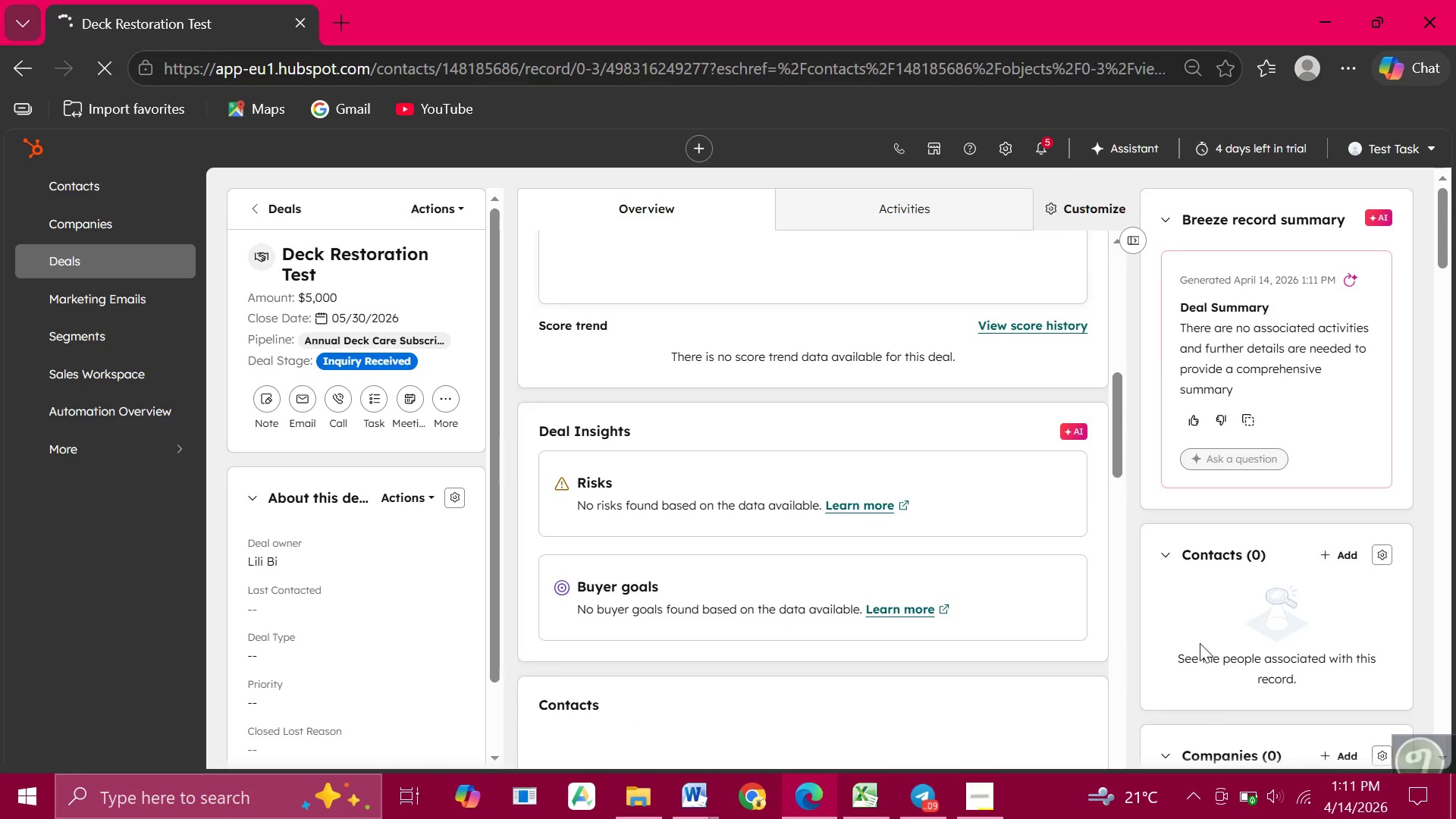 
left_click([250, 208])
 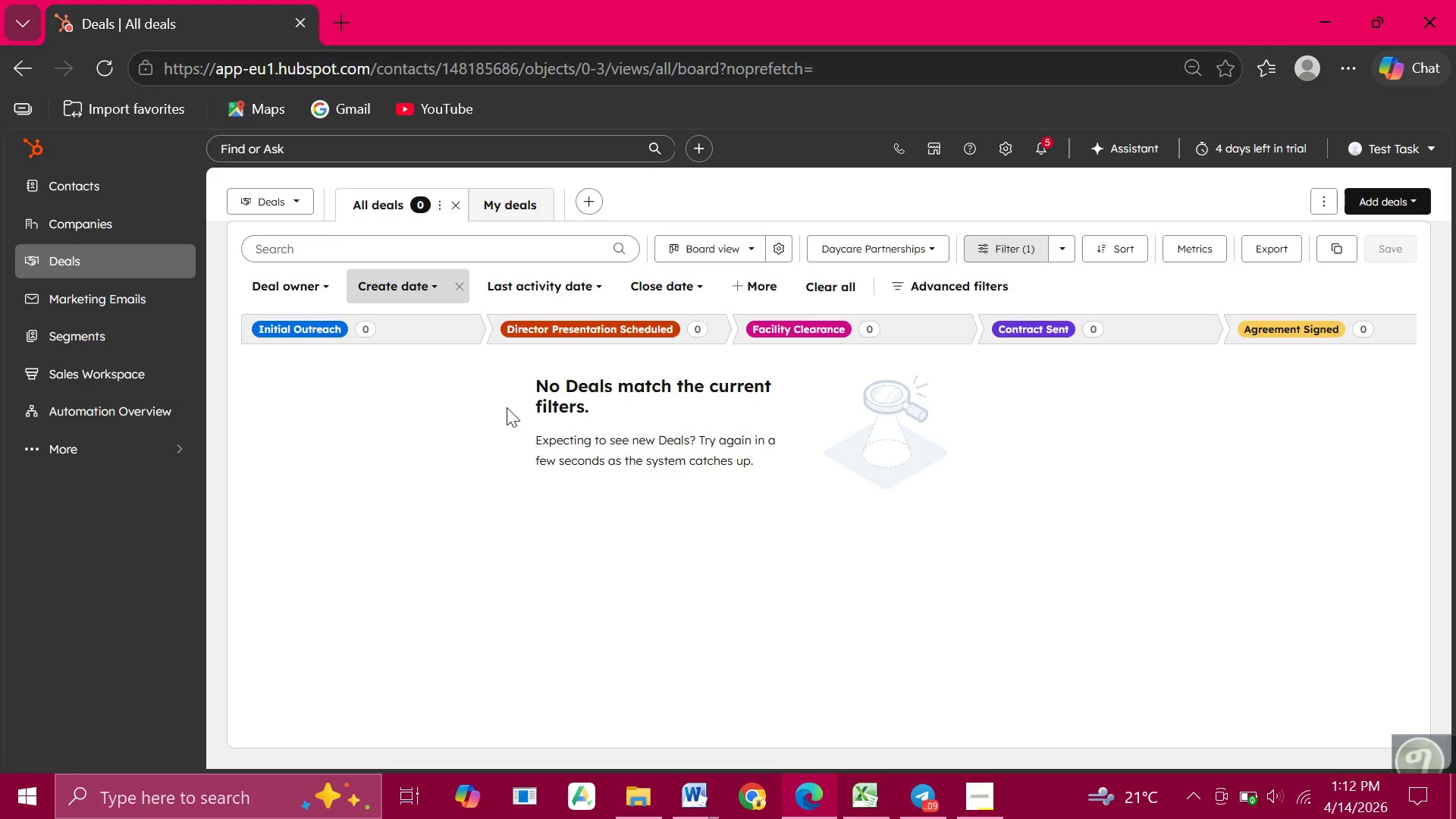 
wait(63.08)
 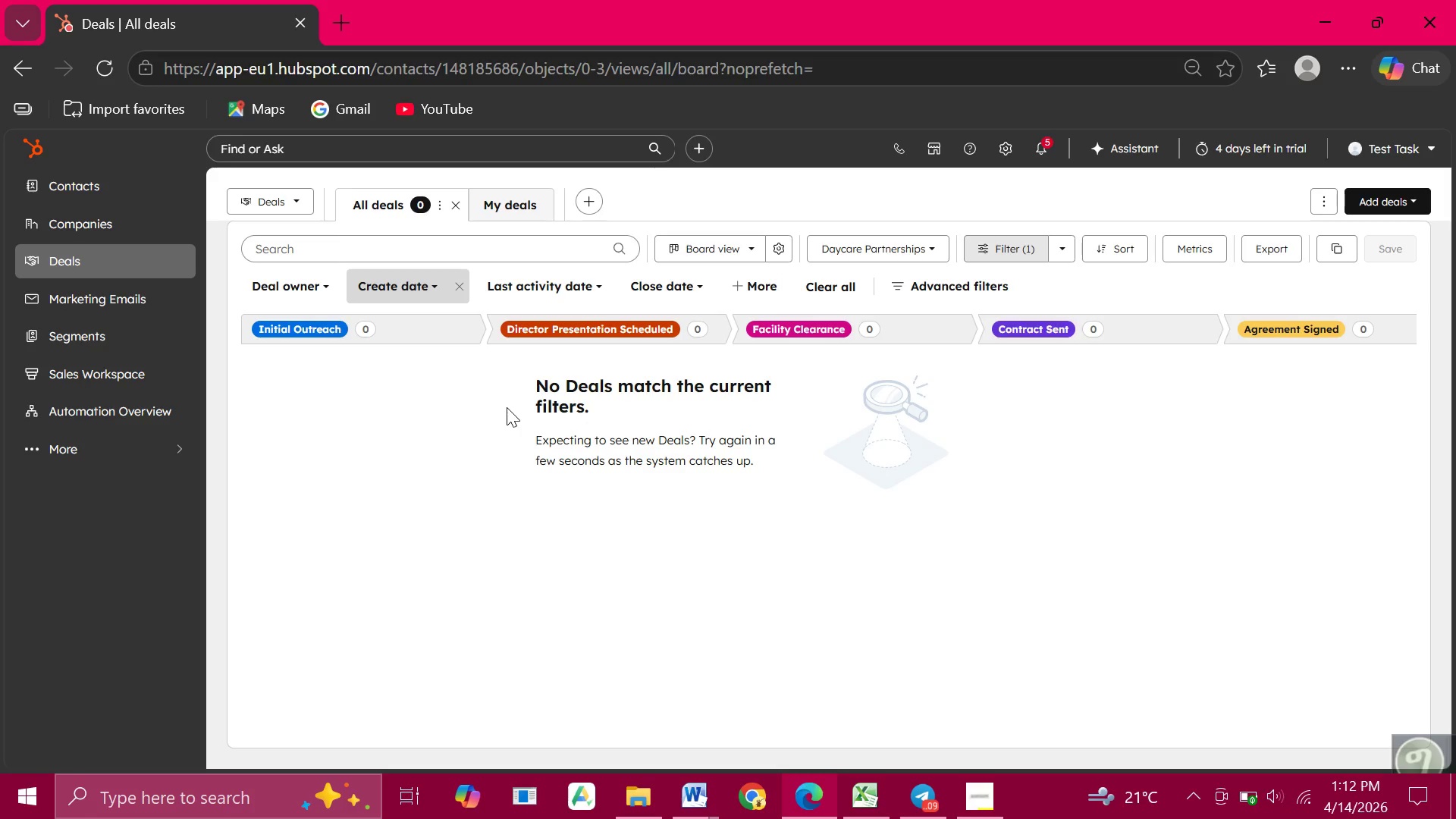 
scroll: coordinate [507, 407], scroll_direction: up, amount: 2.0
 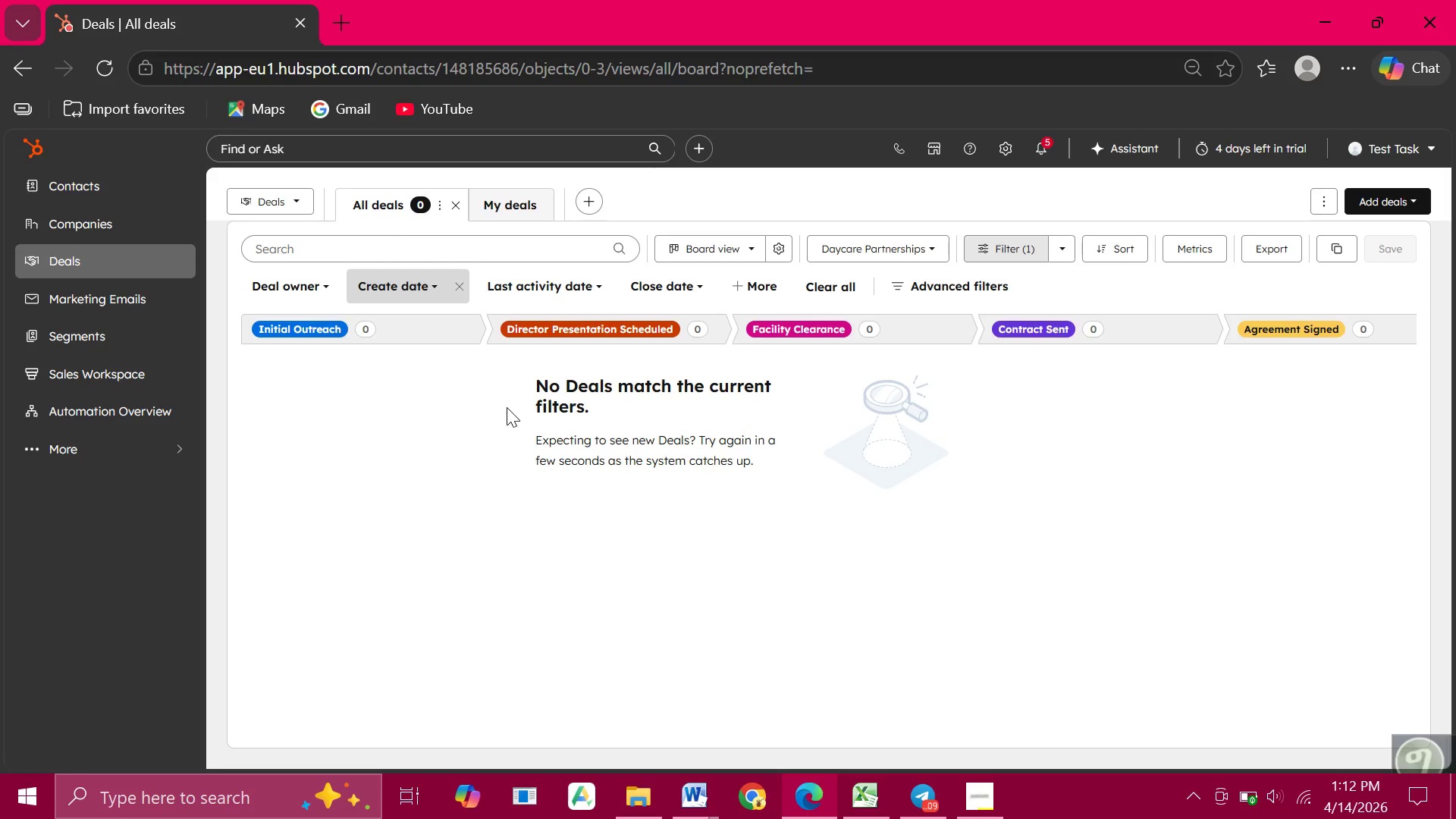 
left_click([507, 407])
 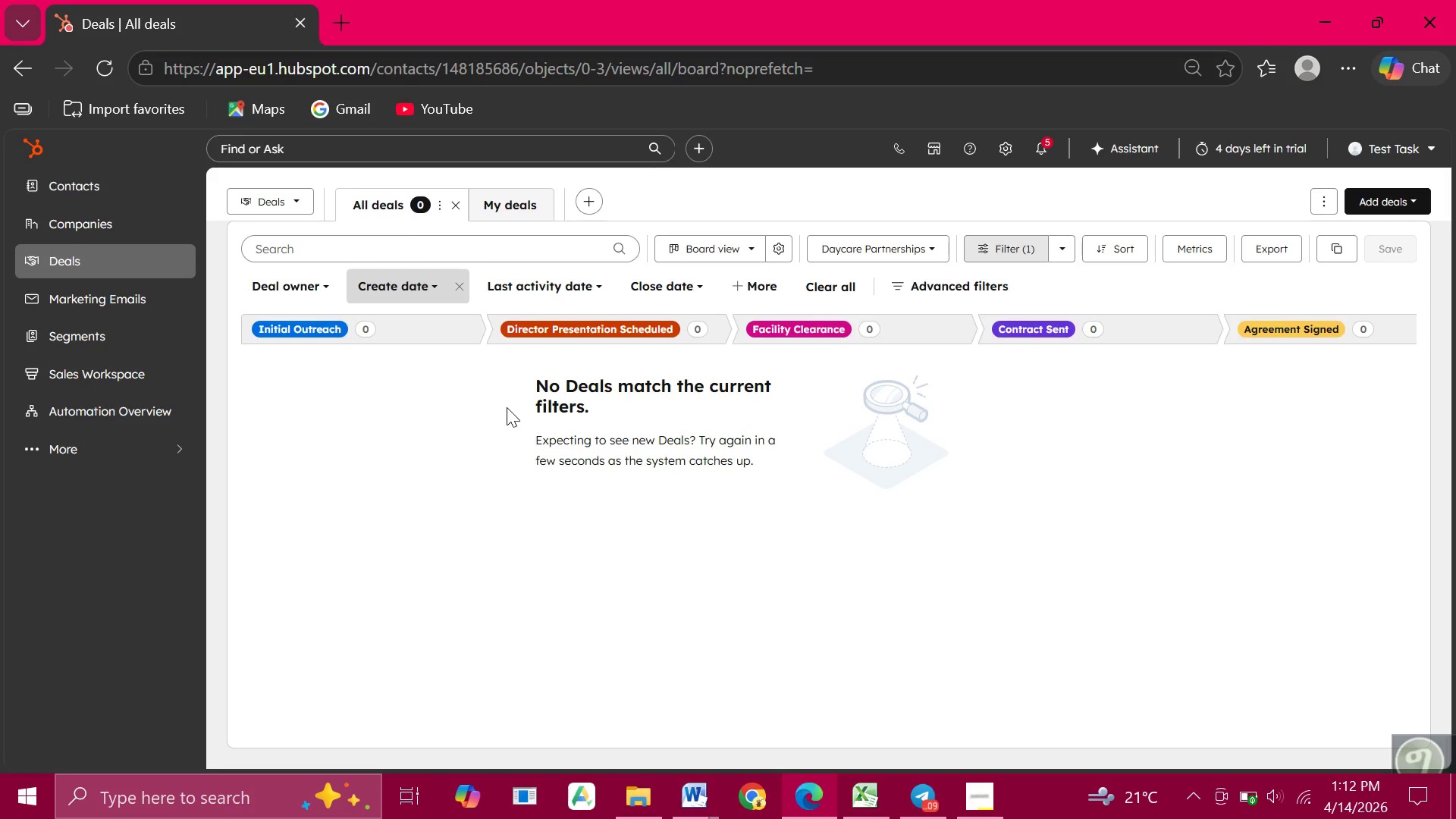 
wait(14.3)
 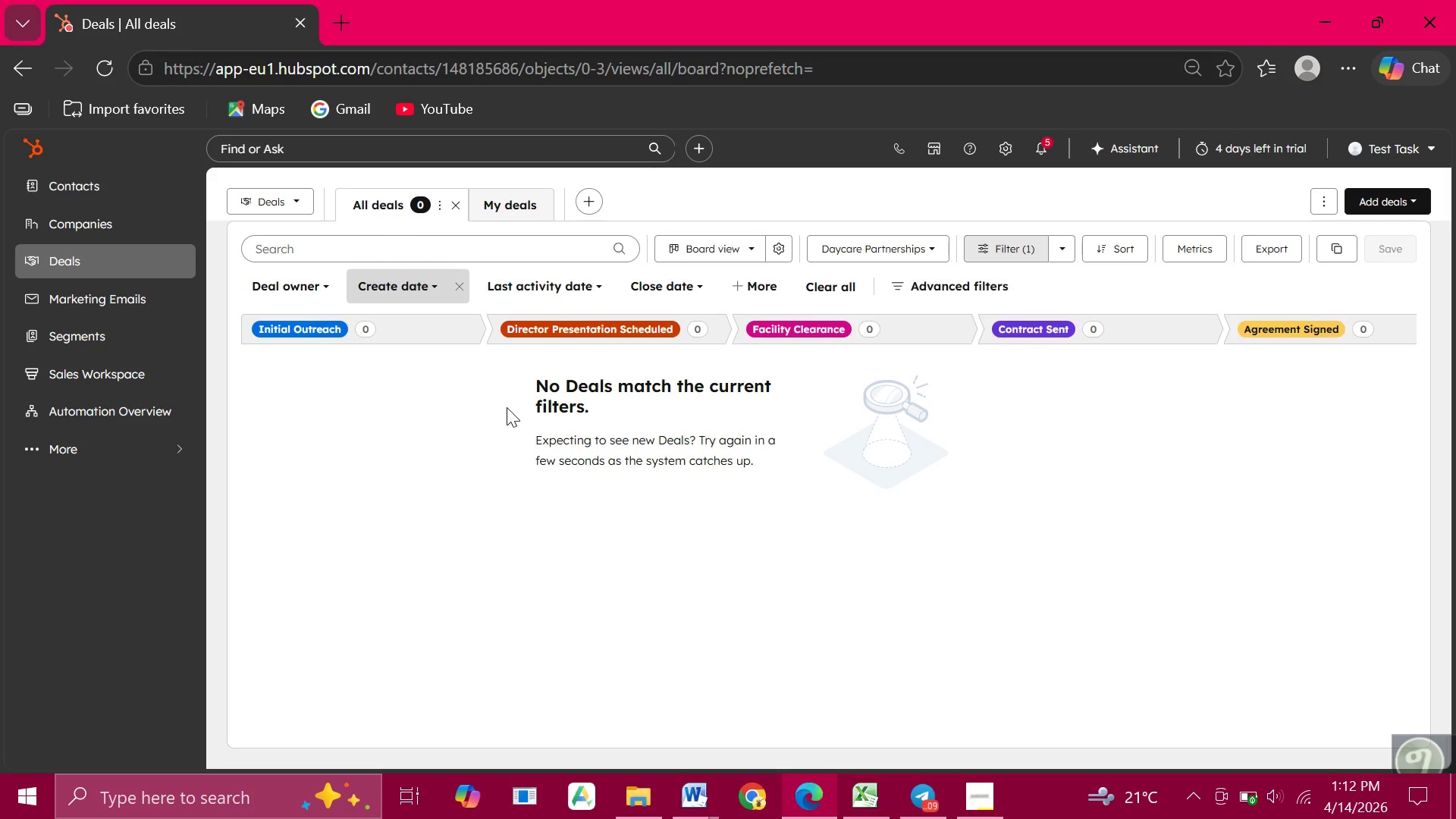 
left_click([698, 238])
 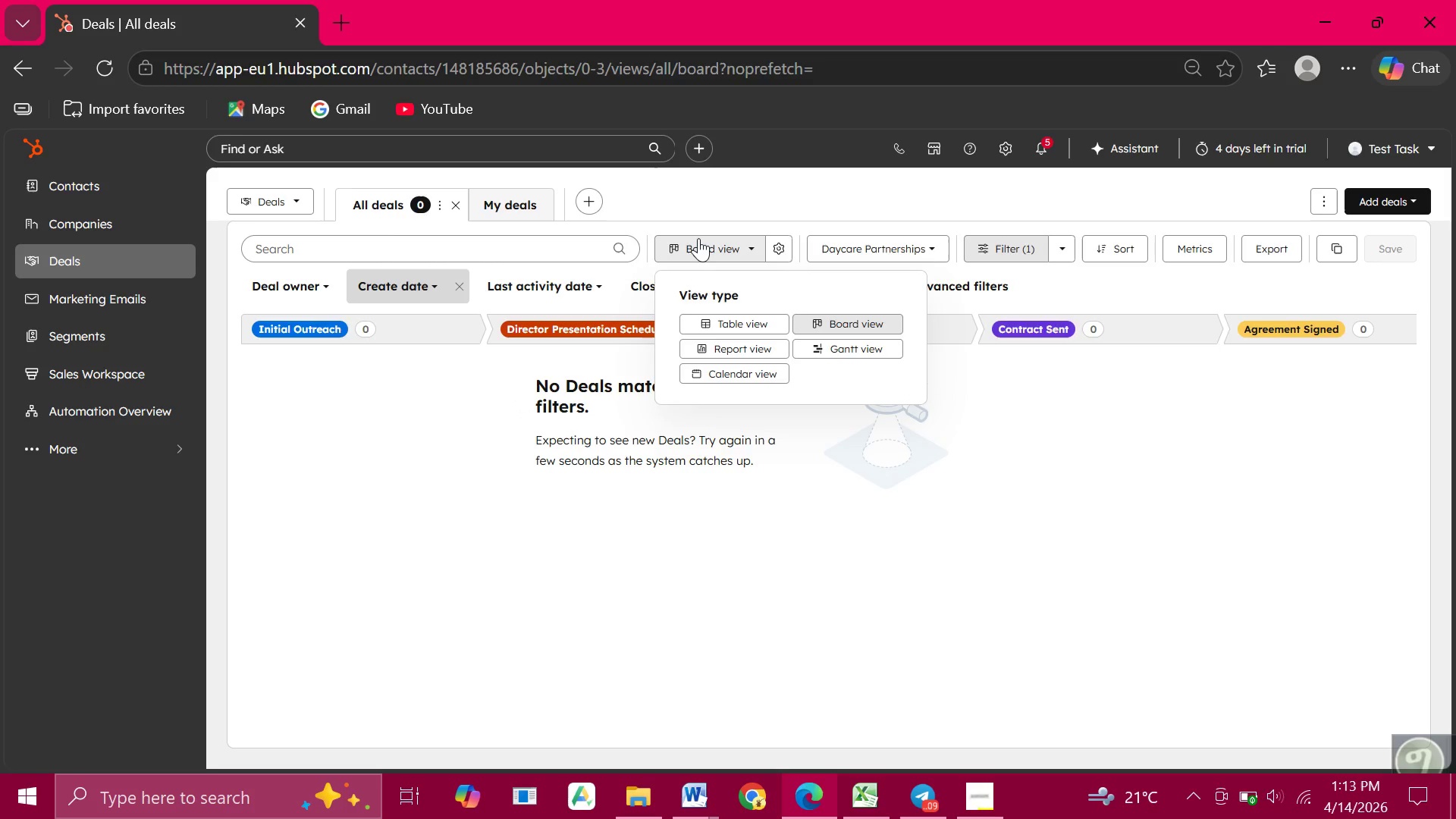 
wait(17.7)
 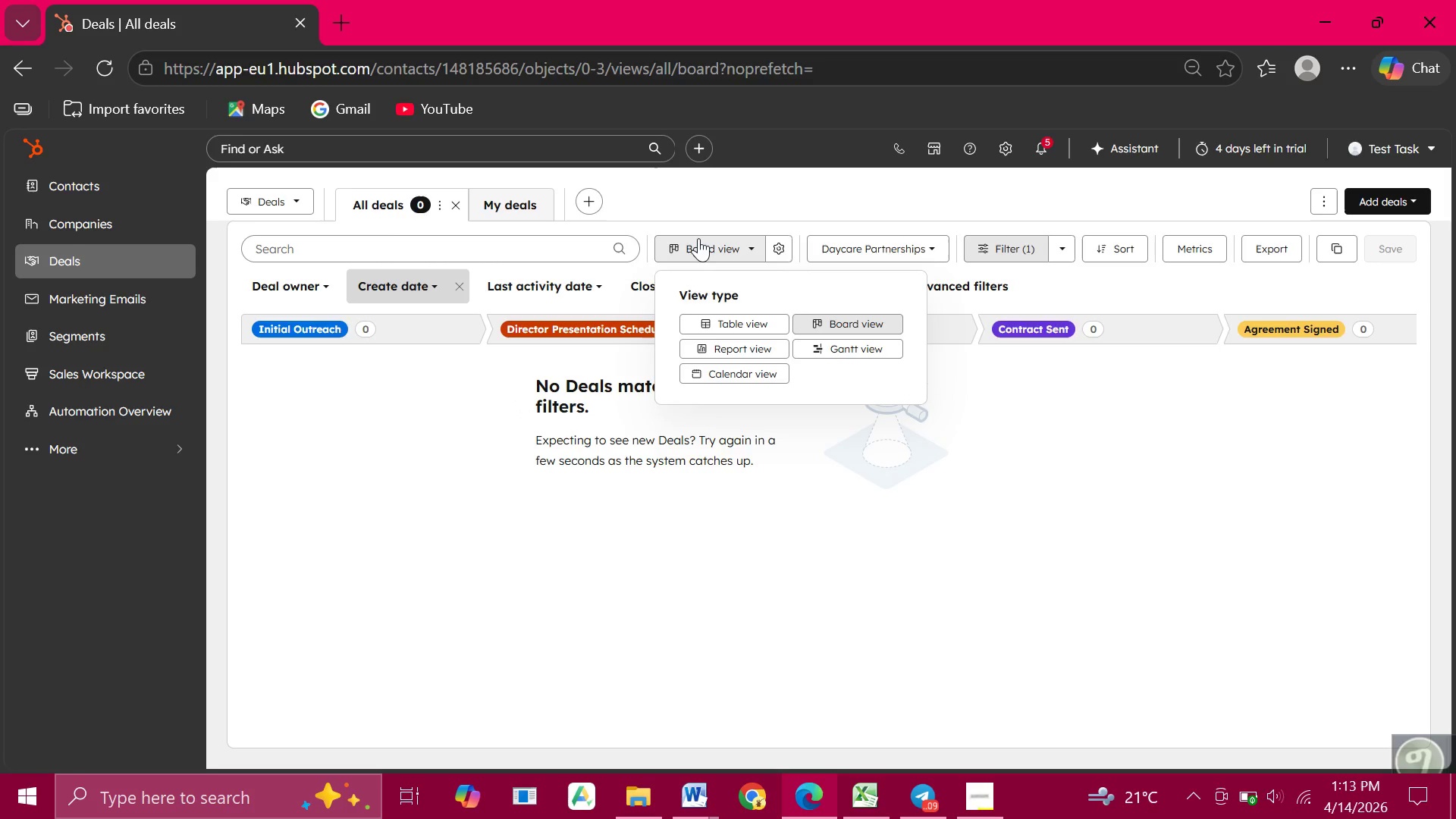 
left_click([828, 324])
 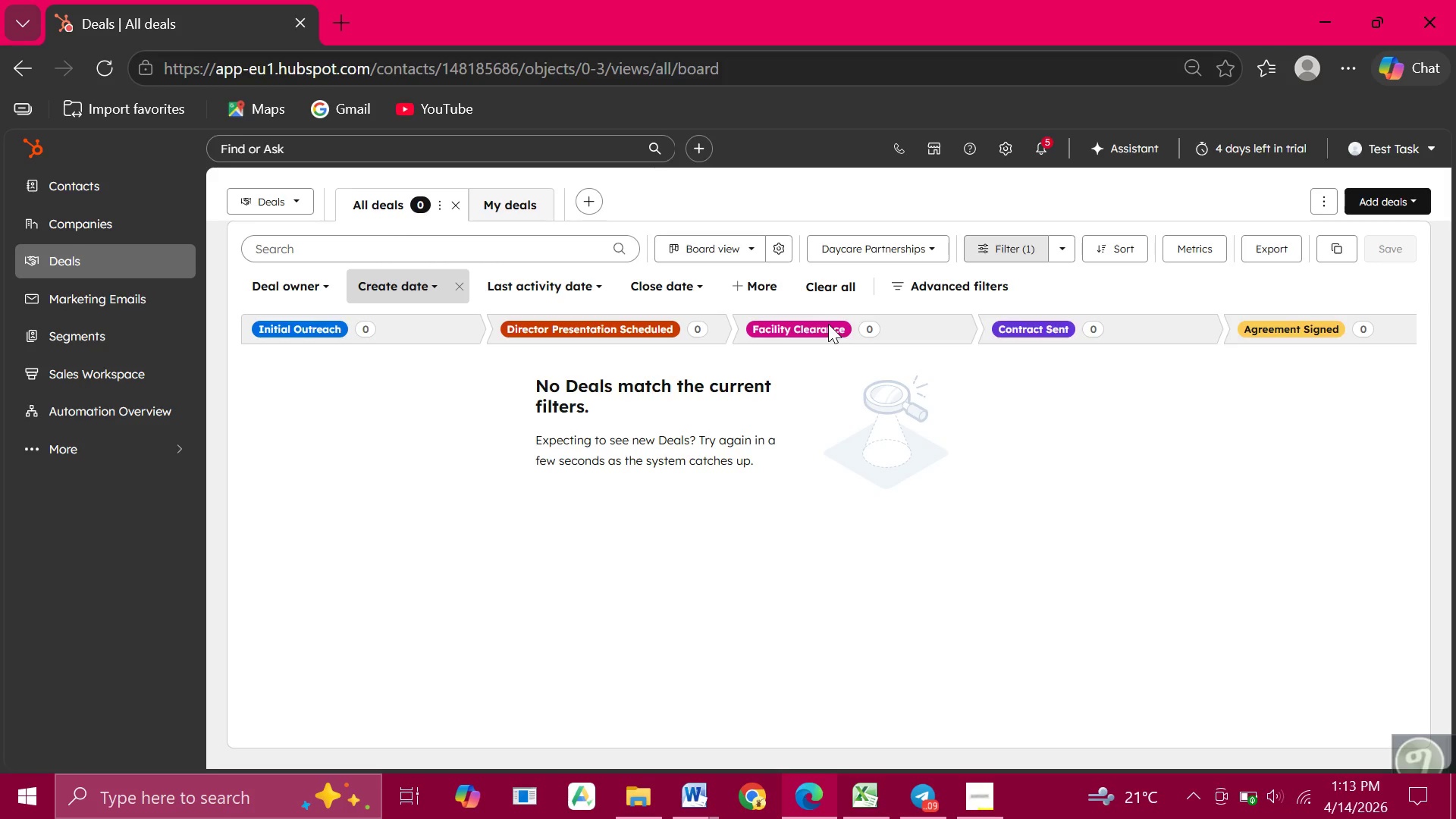 
wait(45.05)
 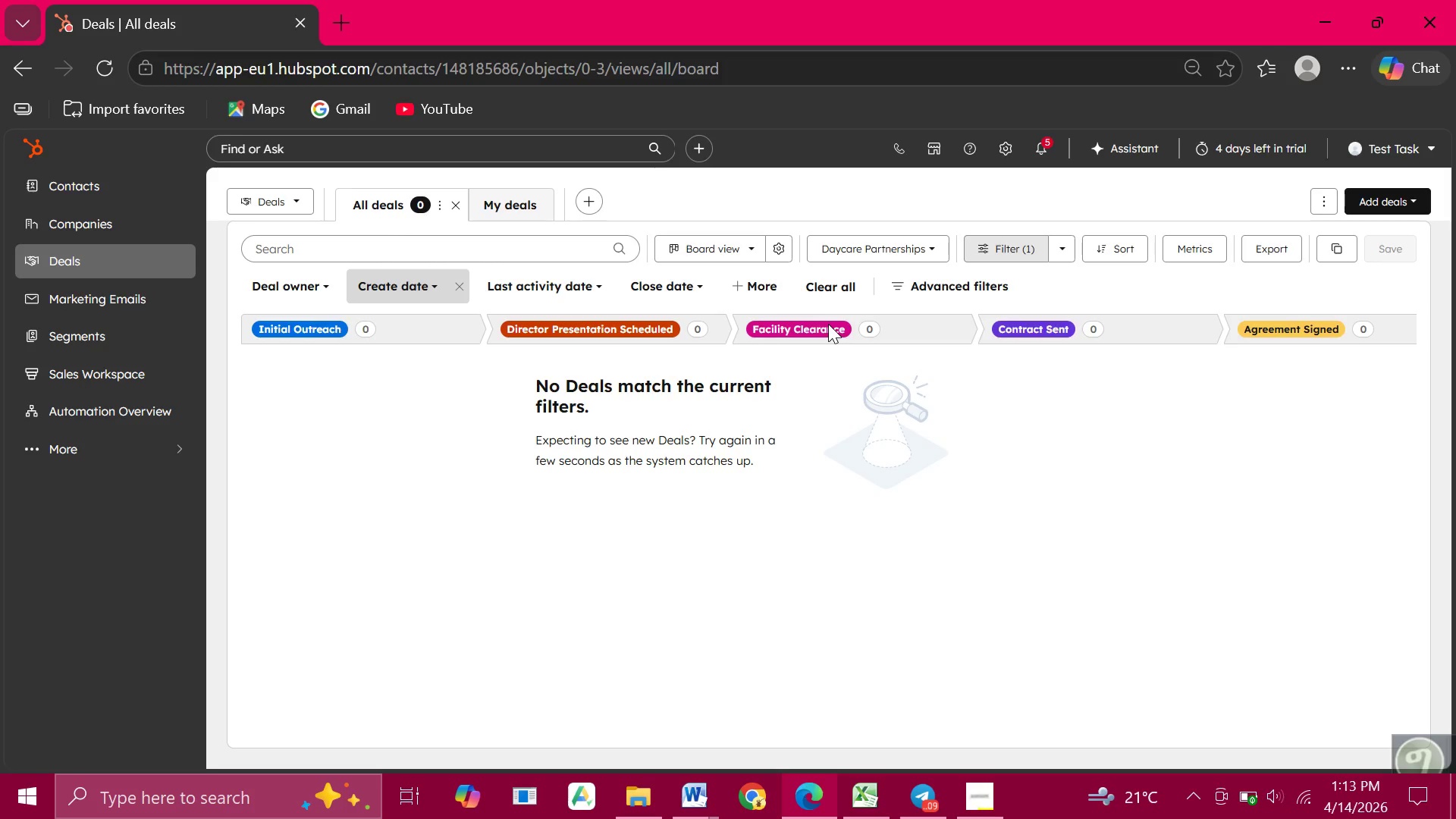 
left_click([934, 241])
 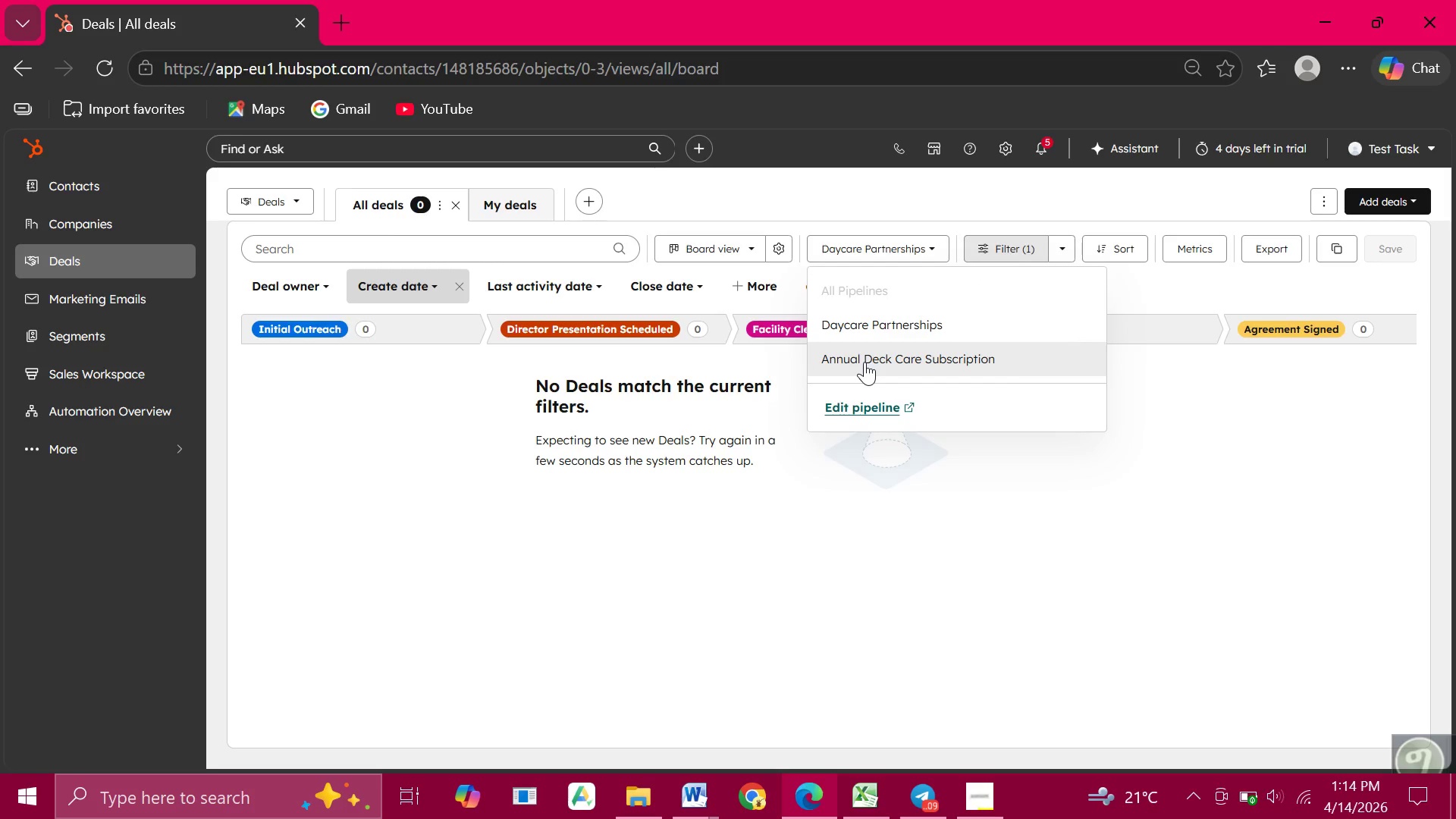 
left_click([864, 362])
 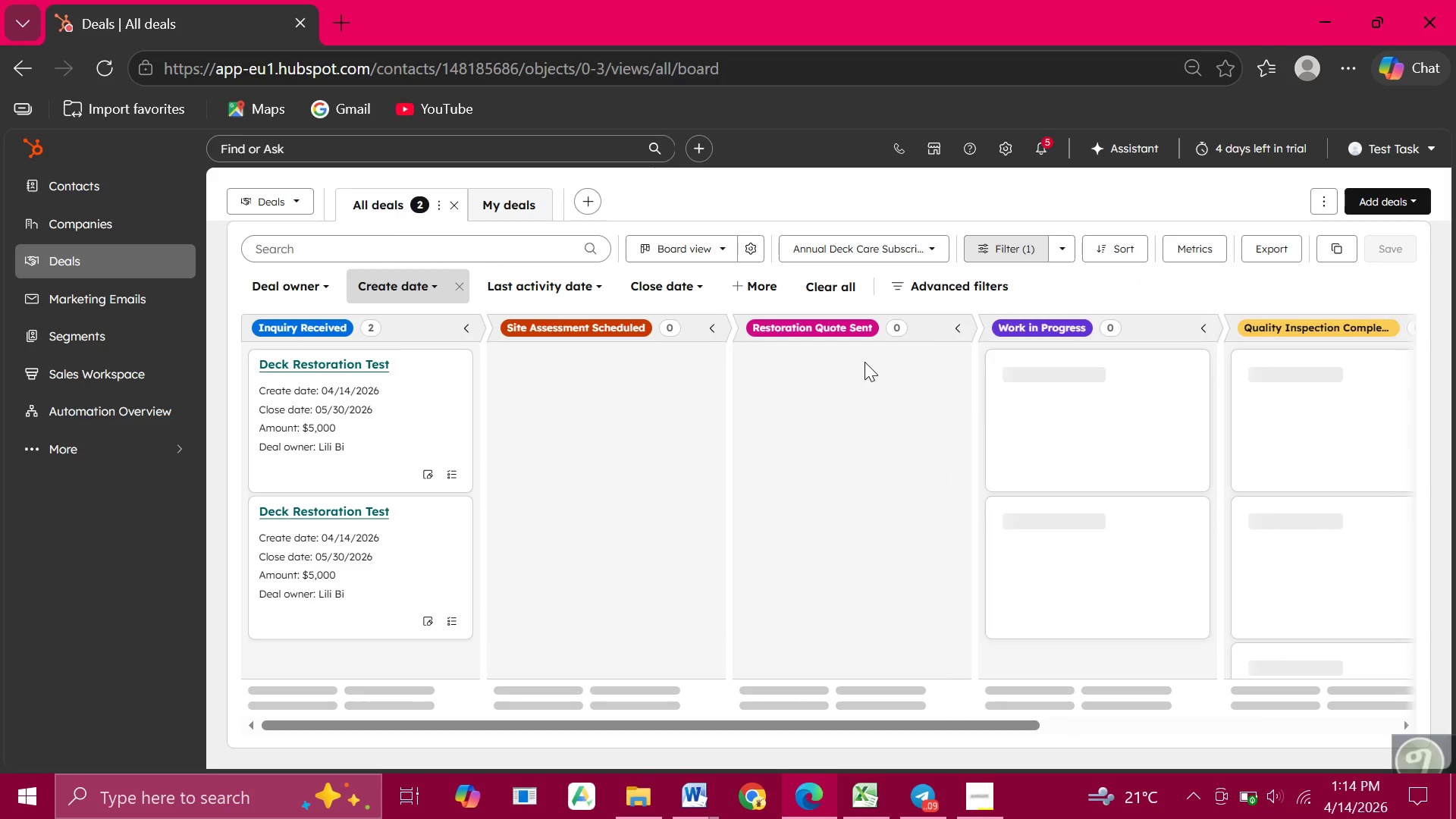 
wait(9.44)
 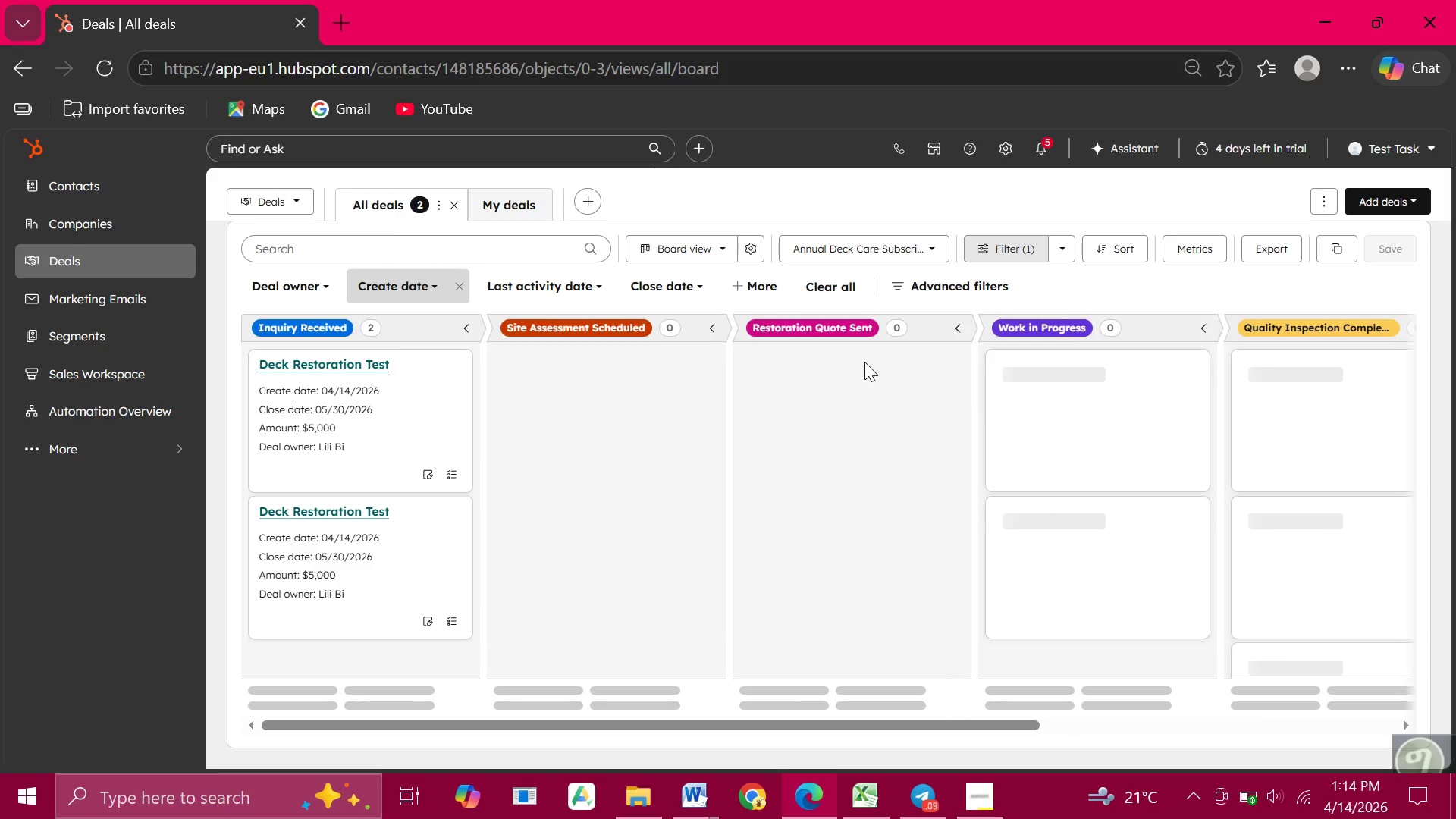 
left_click([455, 511])
 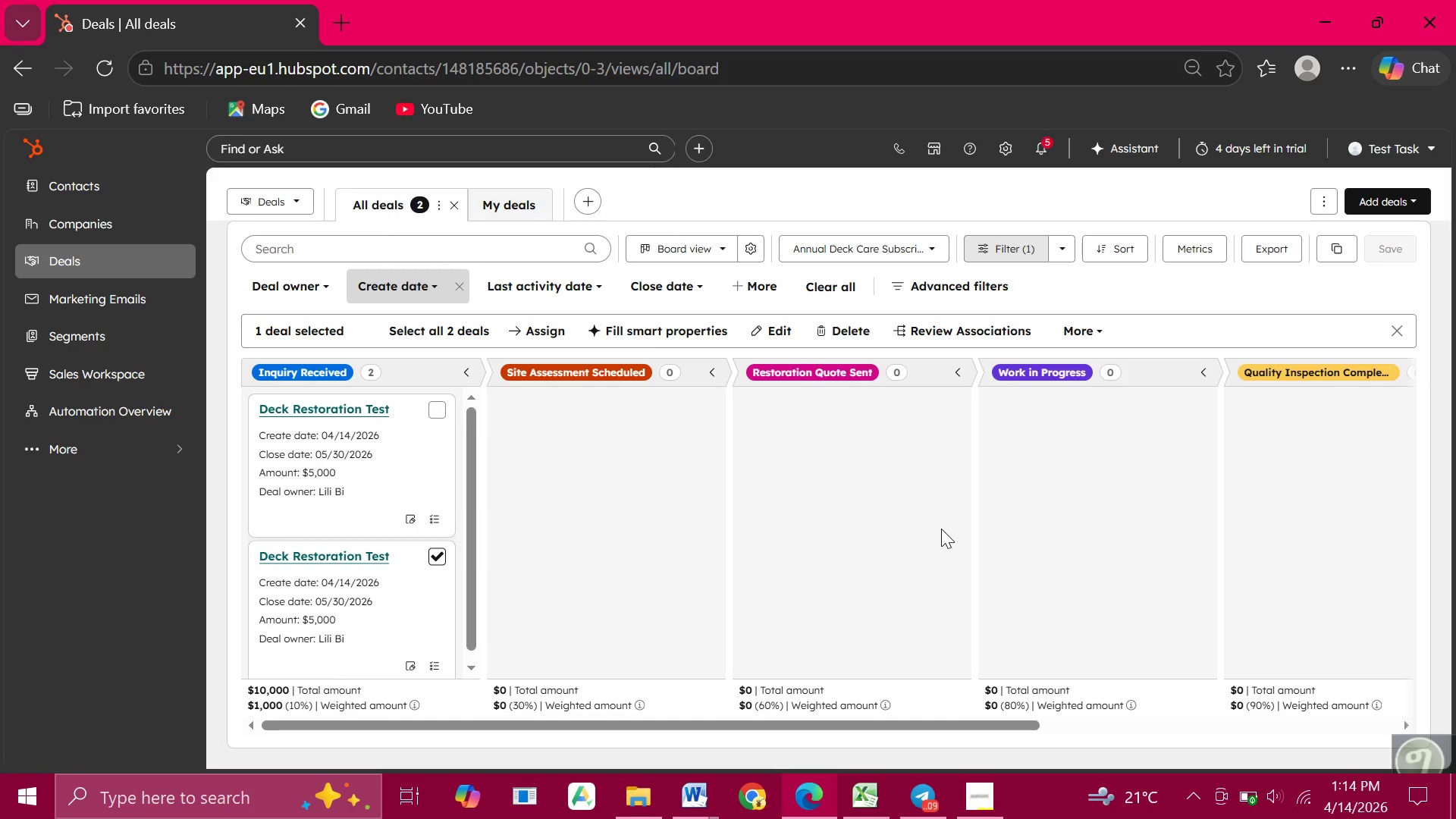 
wait(24.27)
 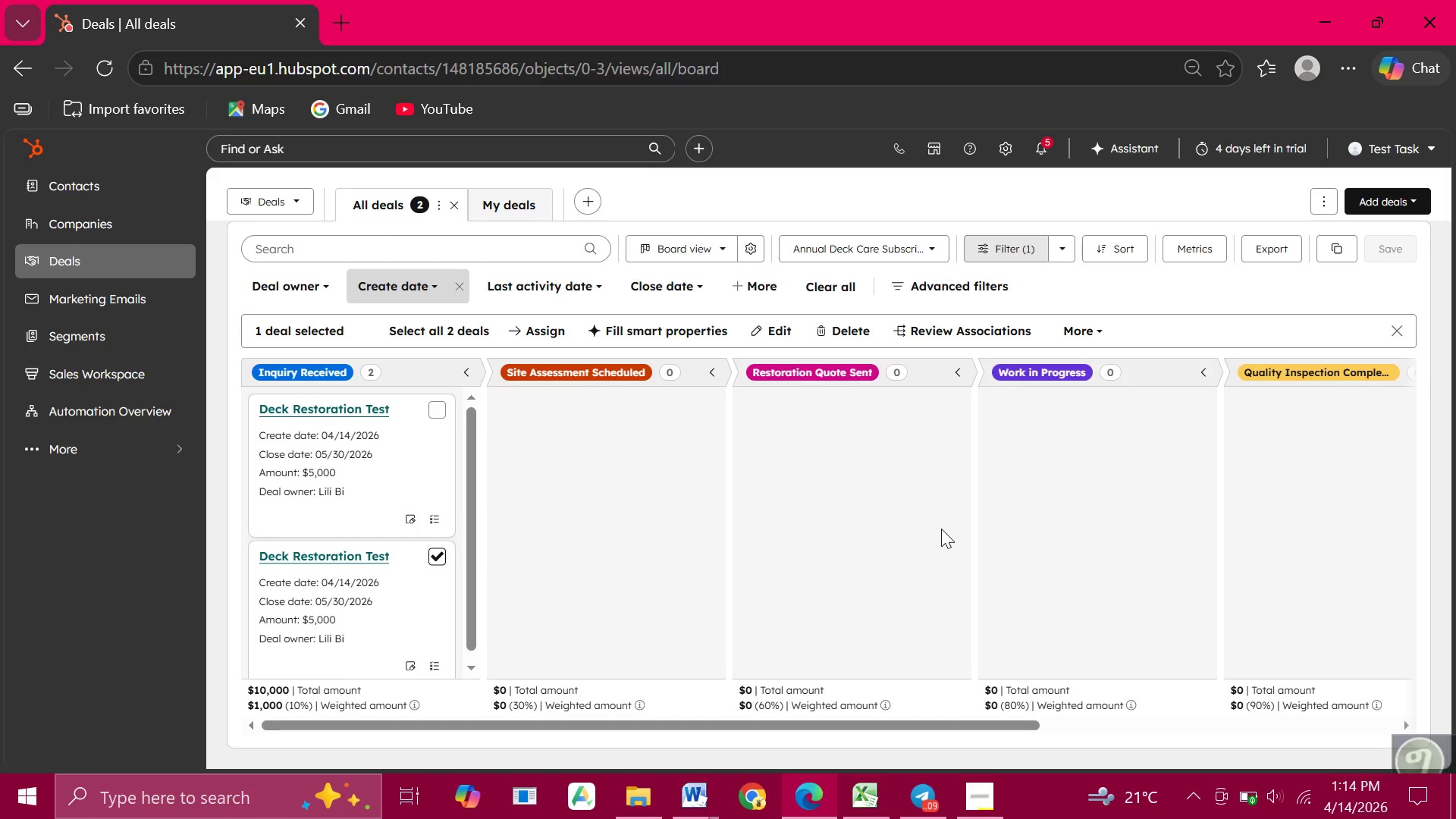 
left_click([1053, 245])
 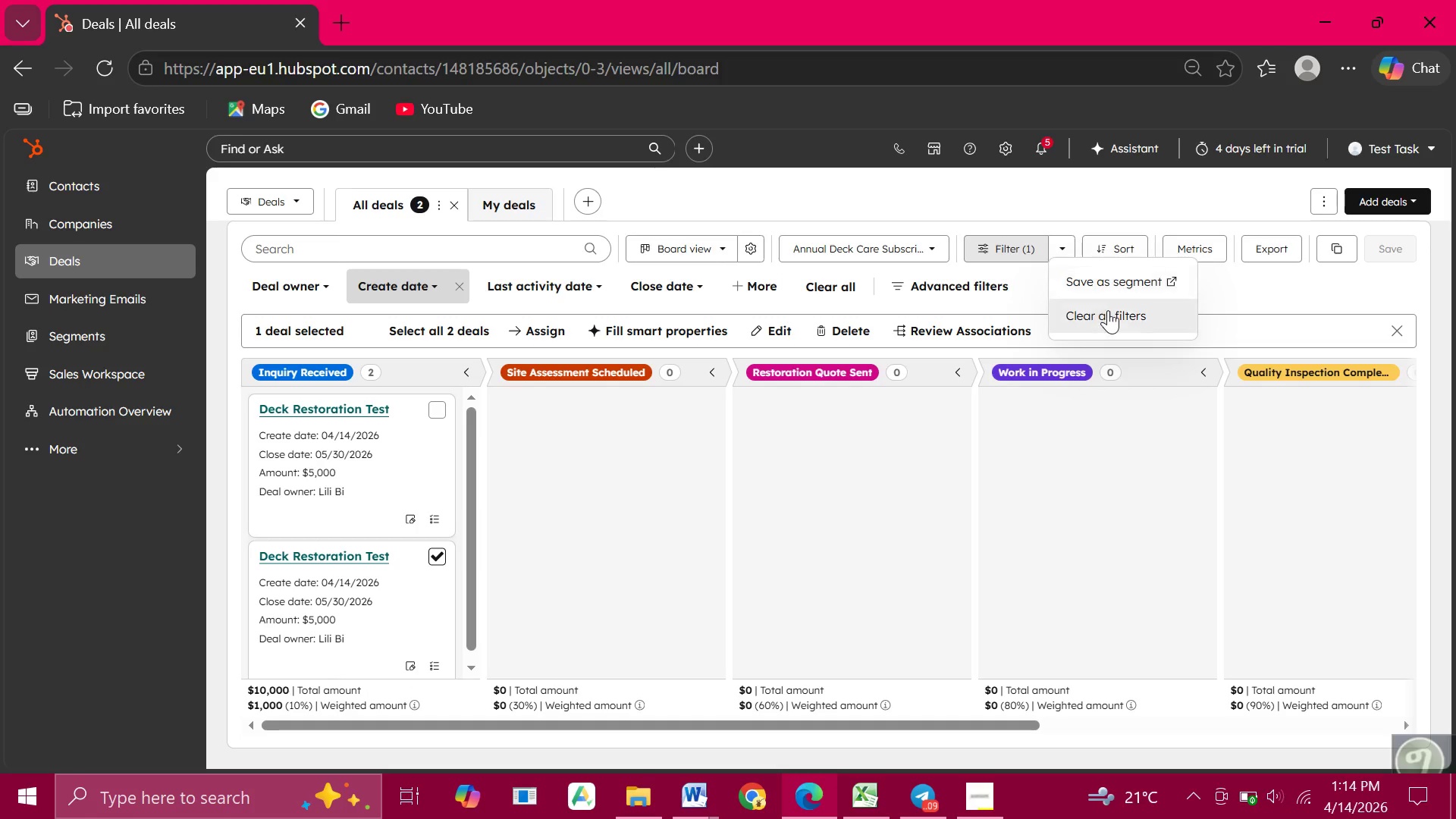 
left_click([1109, 310])
 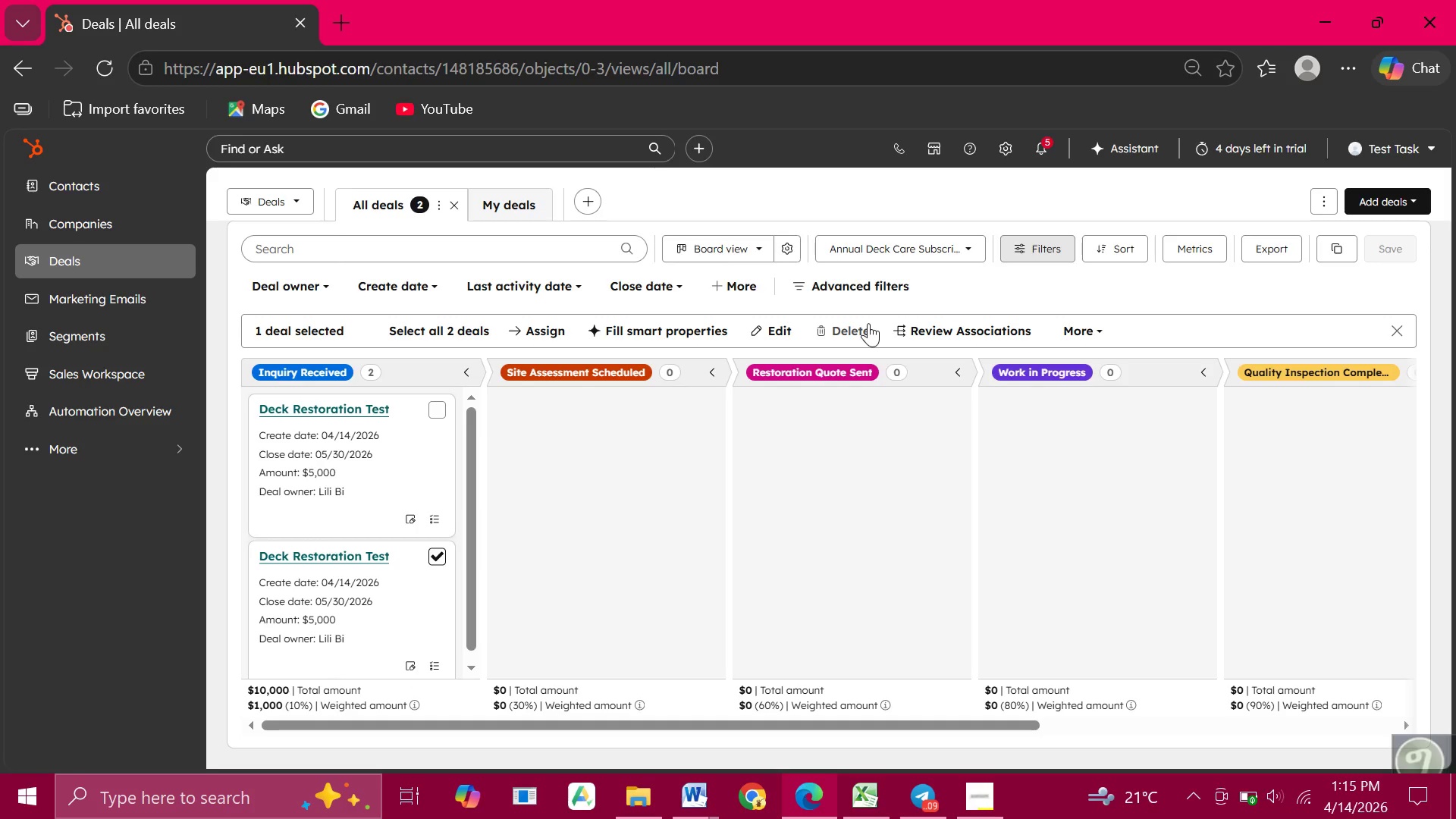 
wait(73.52)
 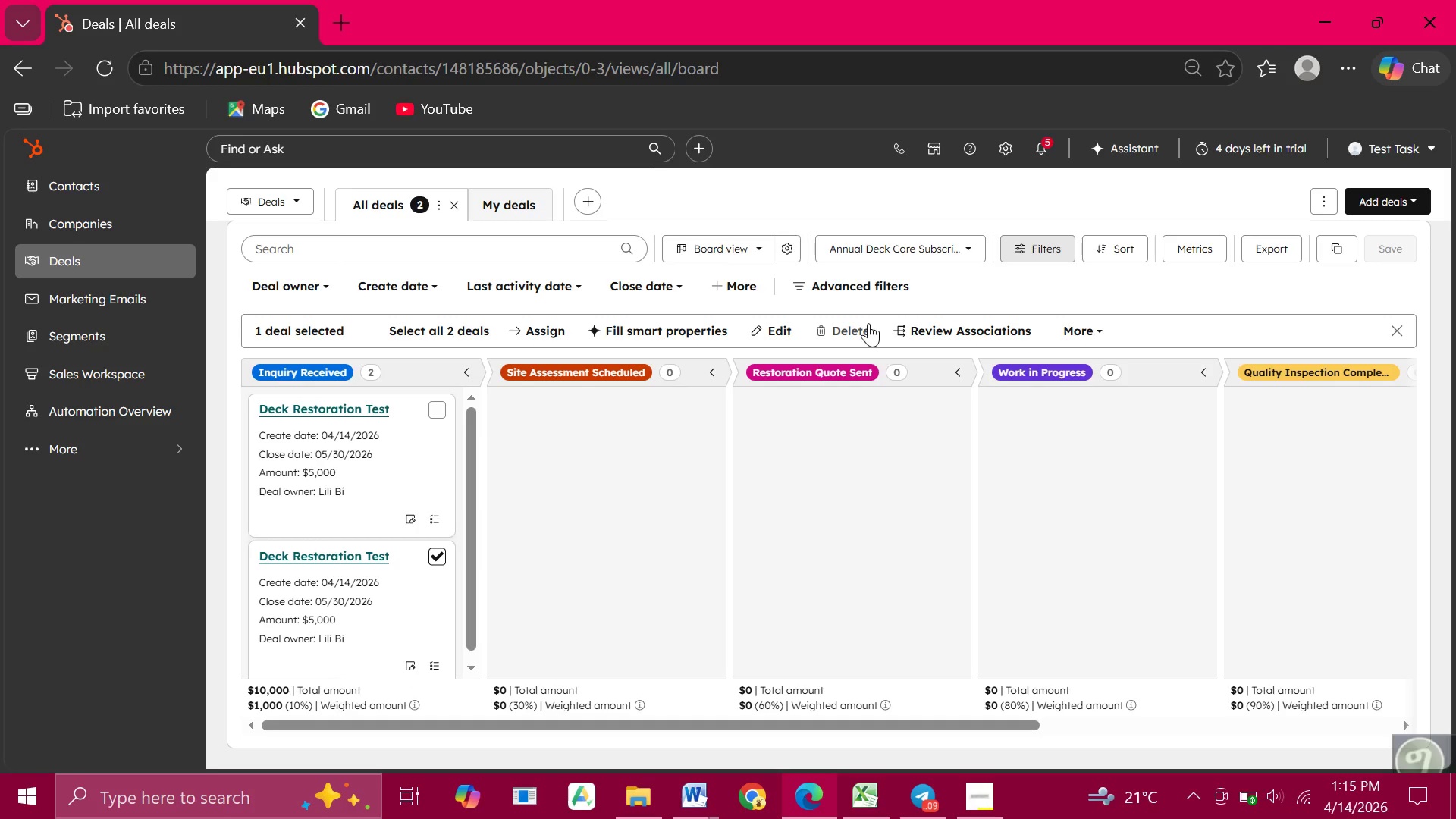 
left_click([303, 551])
 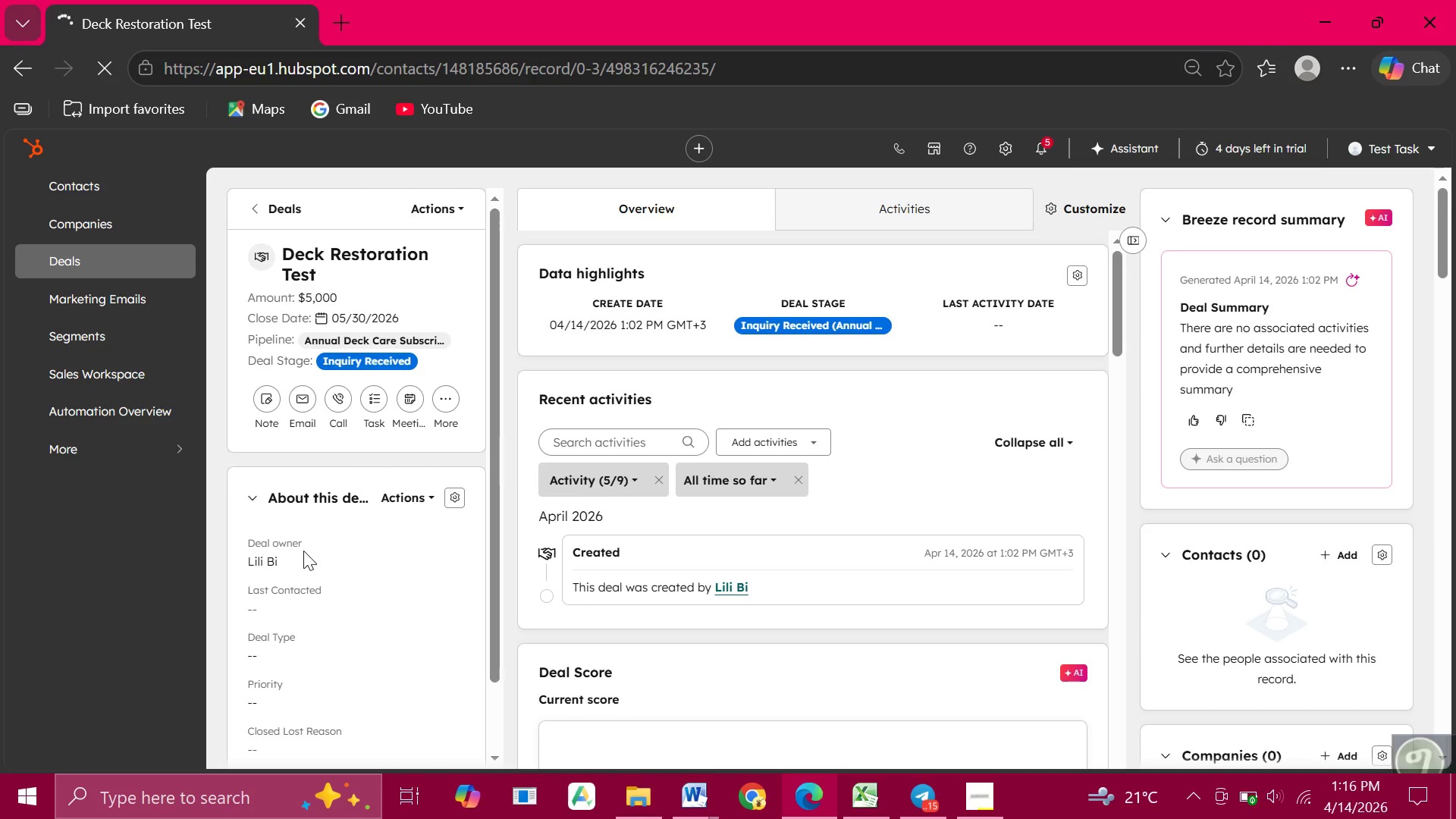 
wait(33.77)
 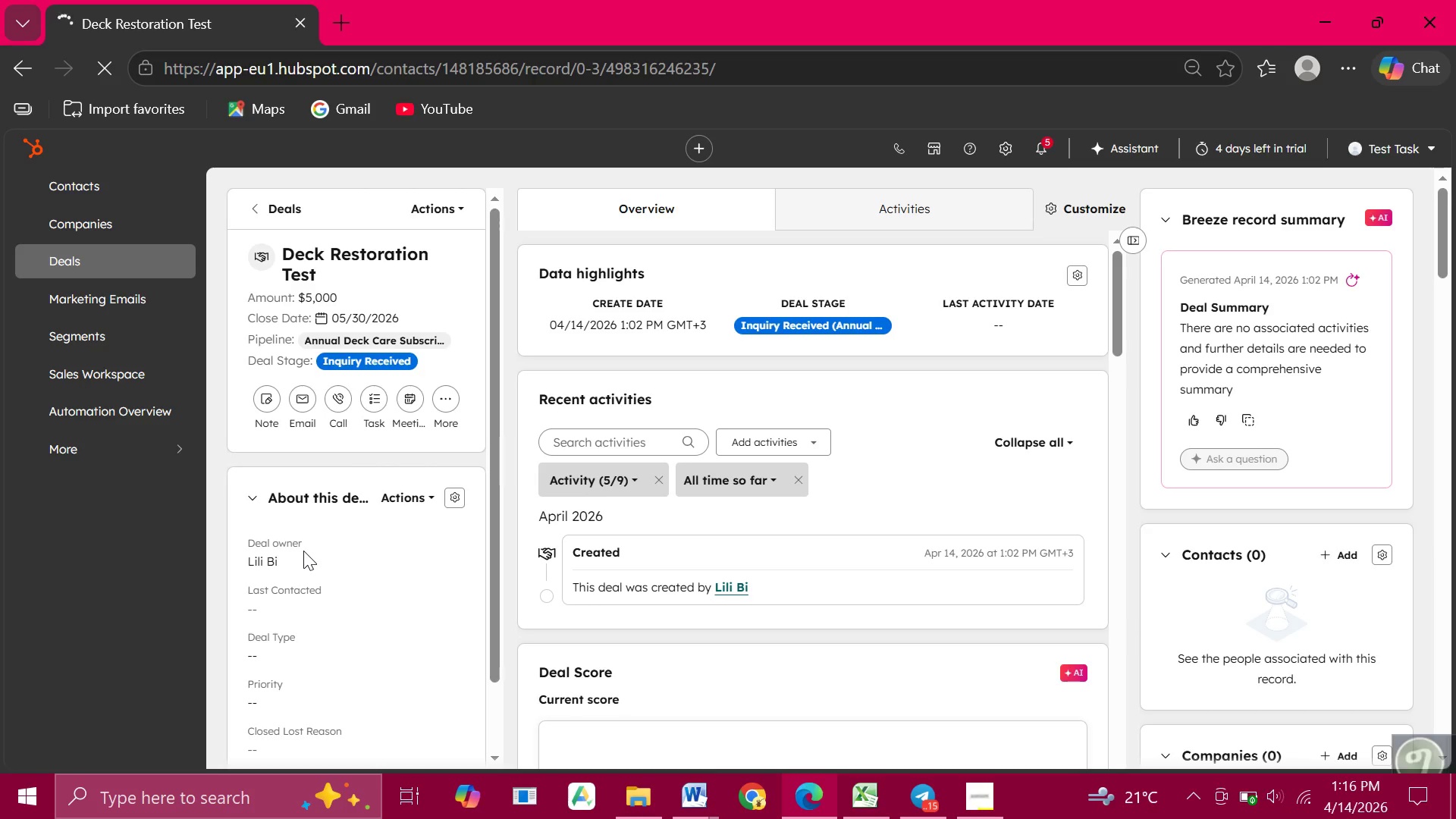 
left_click([814, 320])
 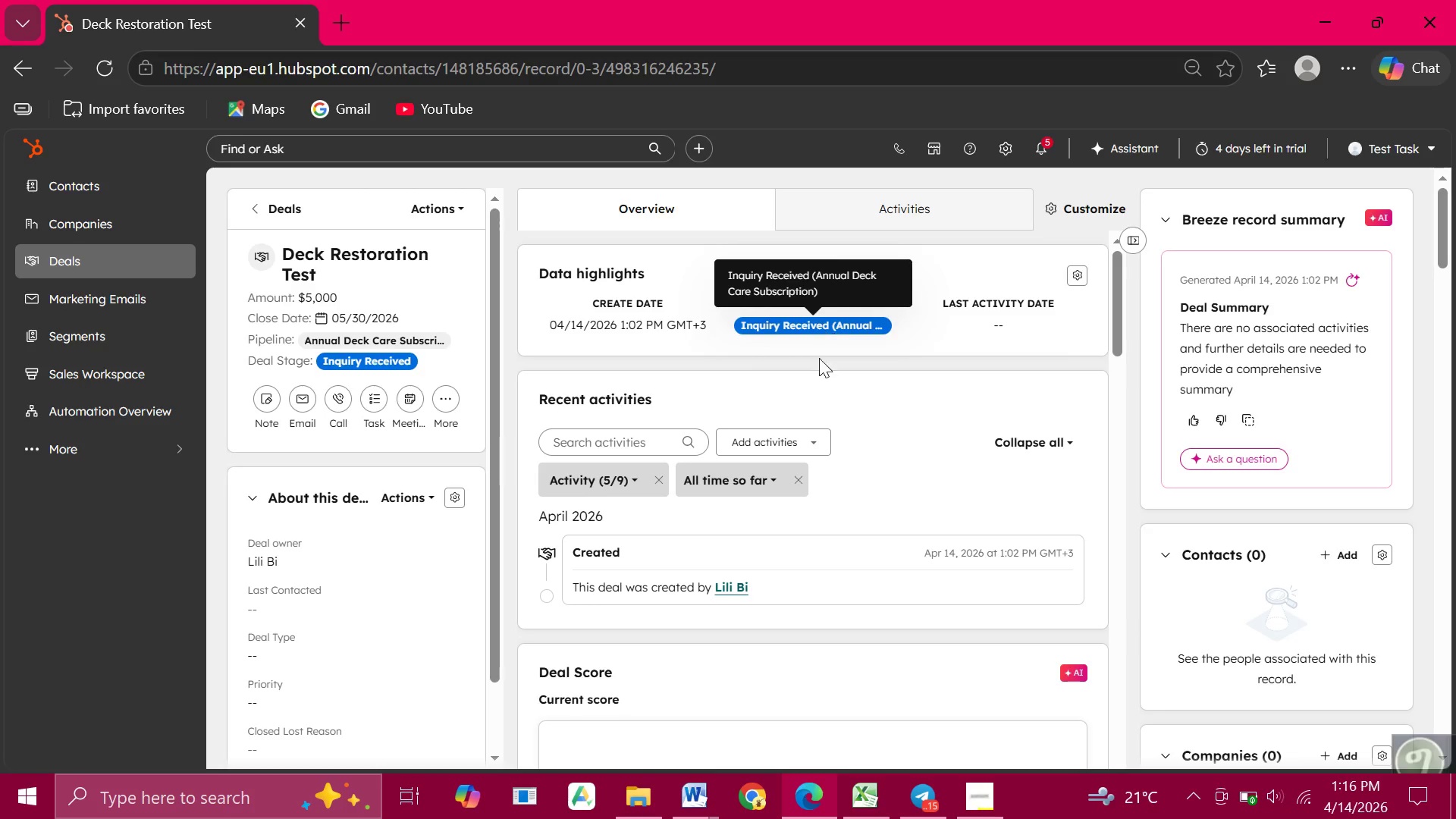 
wait(15.8)
 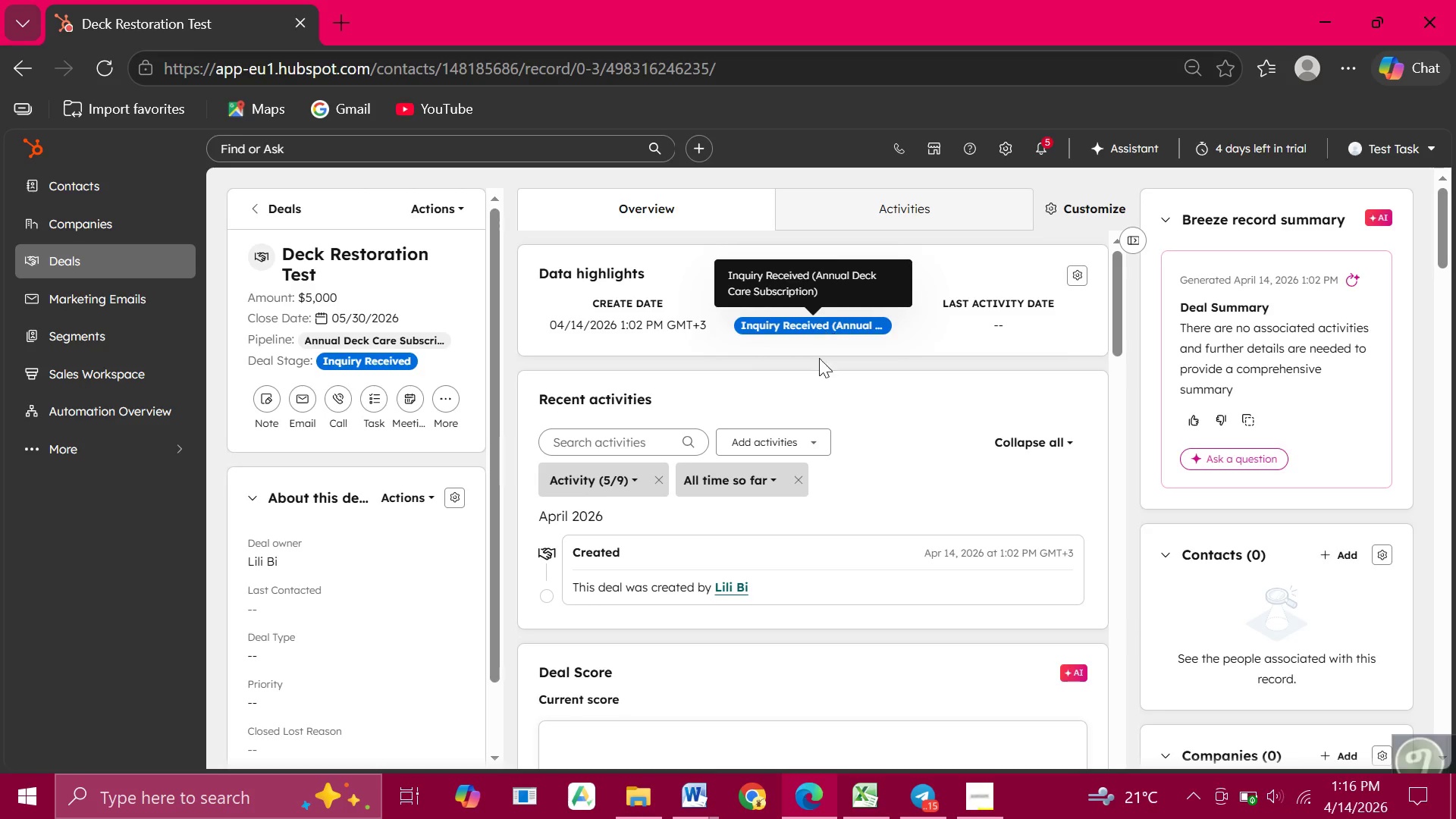 
left_click([802, 322])
 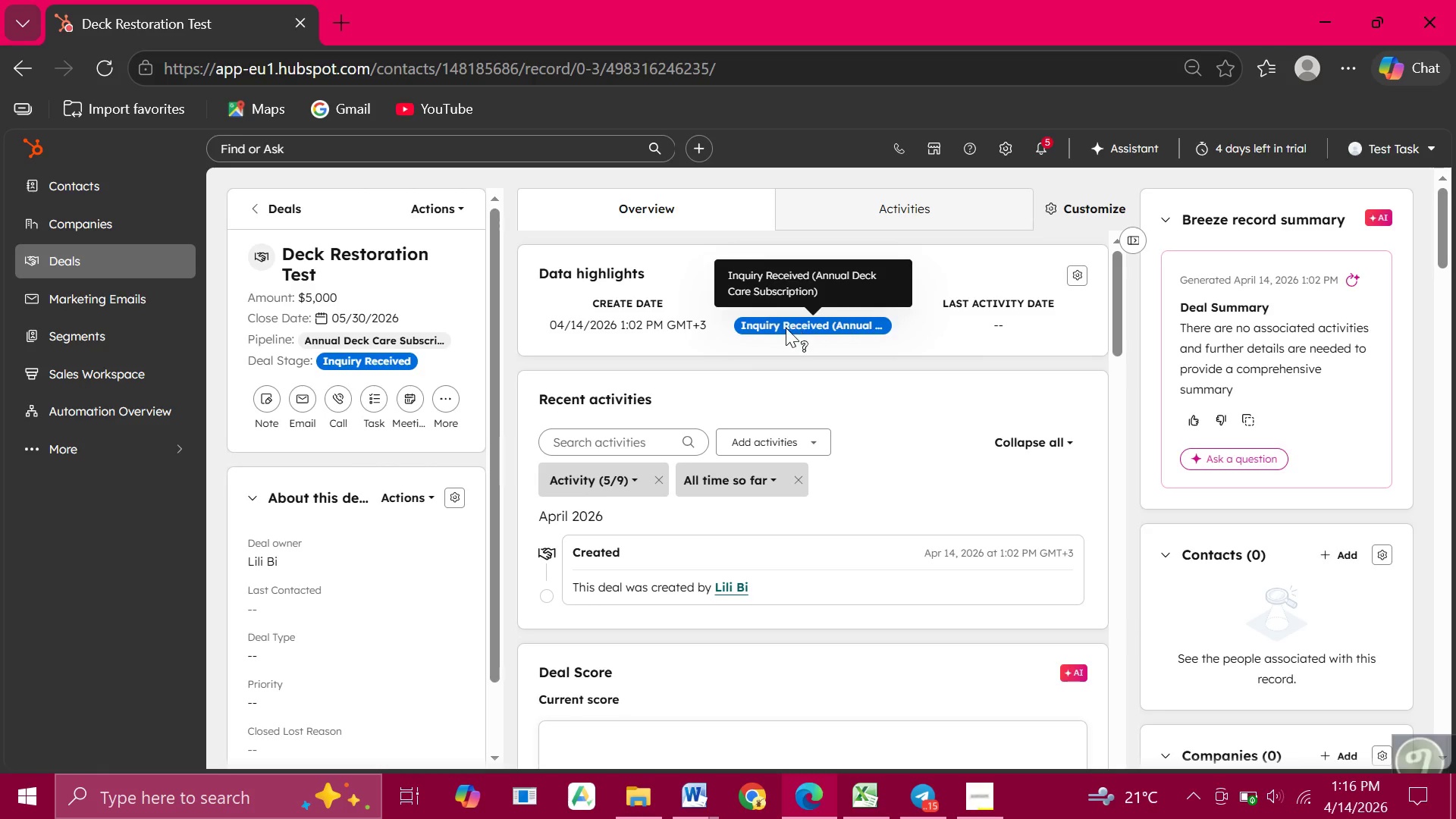 
left_click([785, 328])
 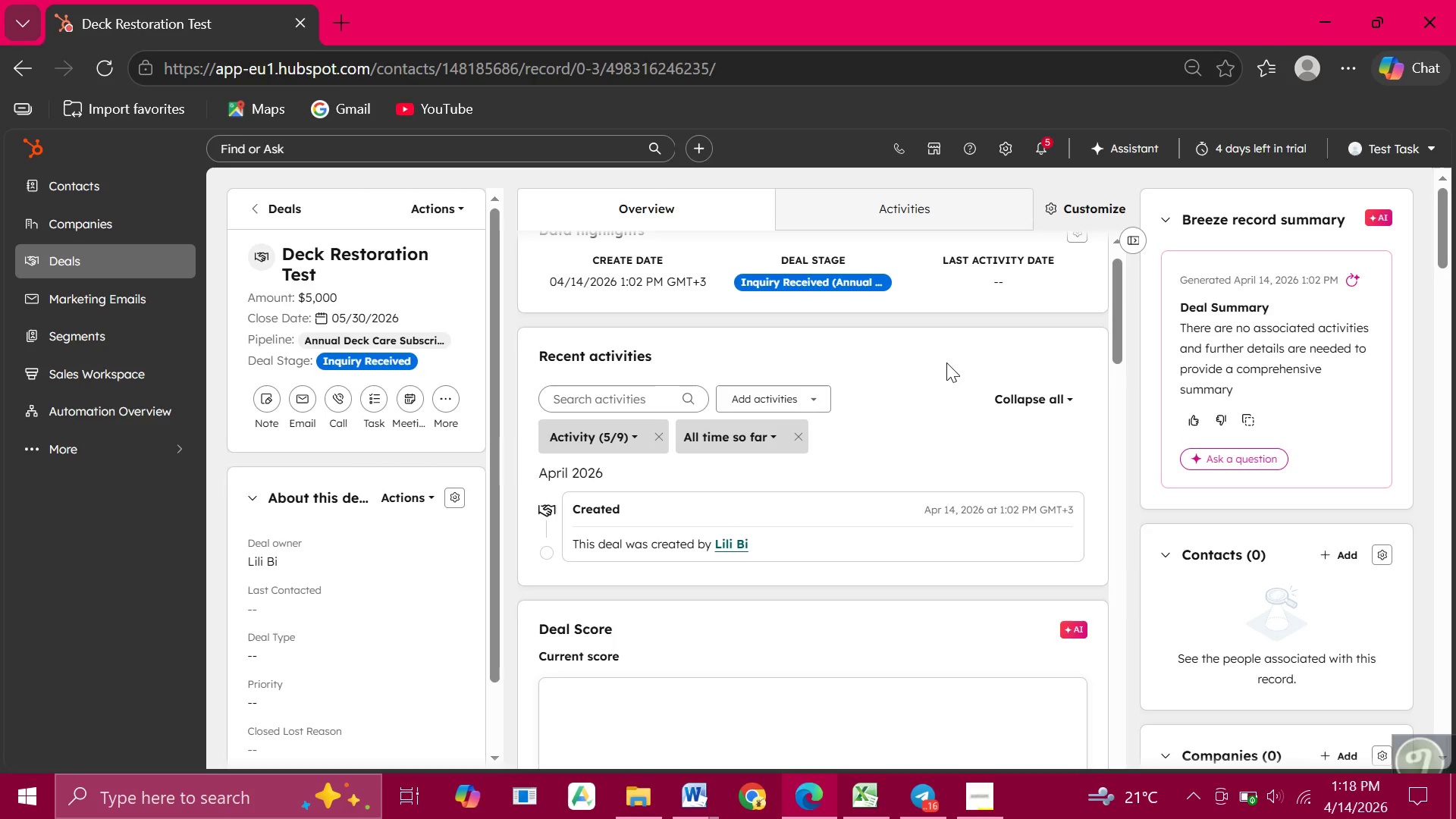 
wait(106.14)
 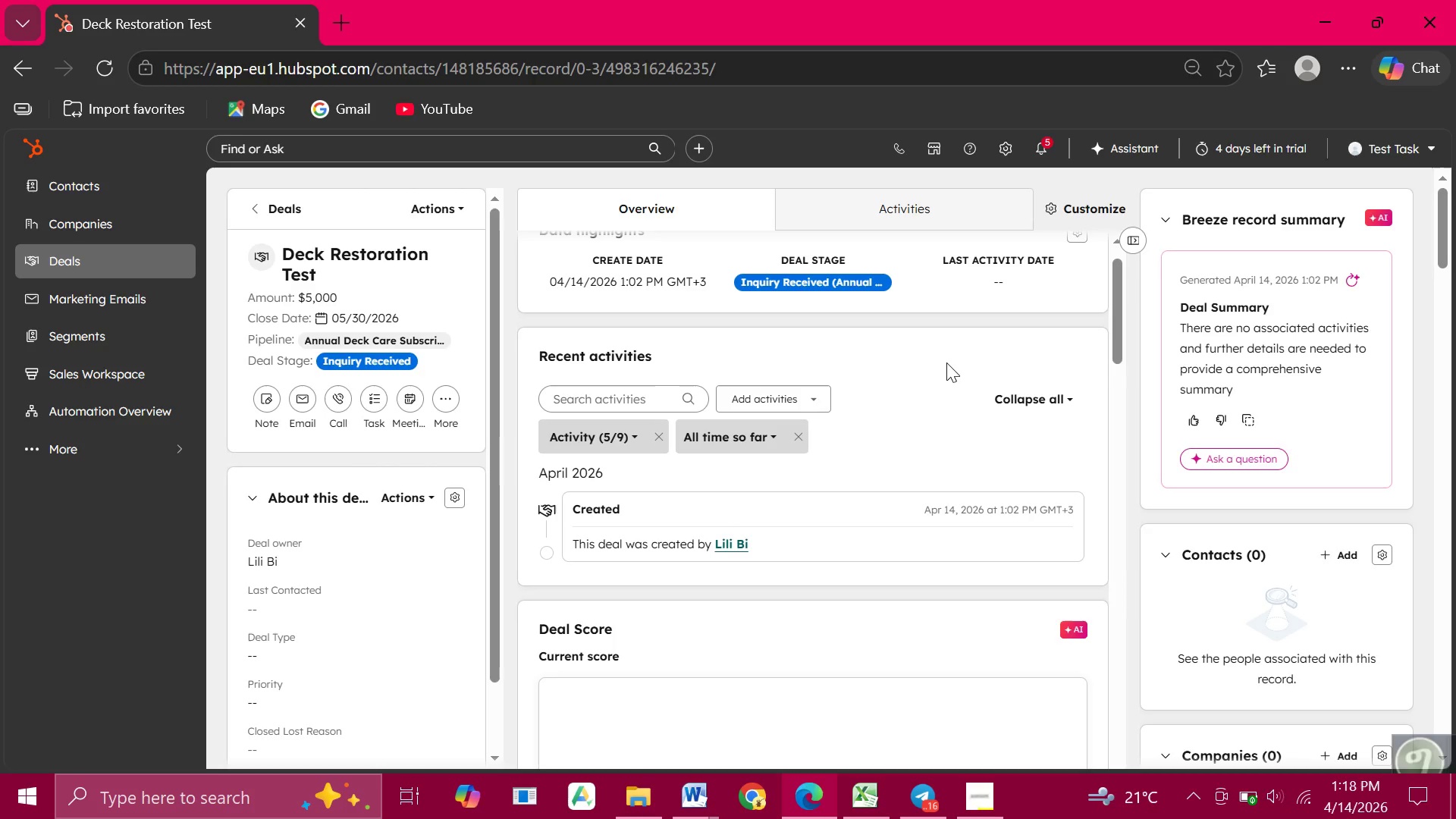 
left_click([447, 209])
 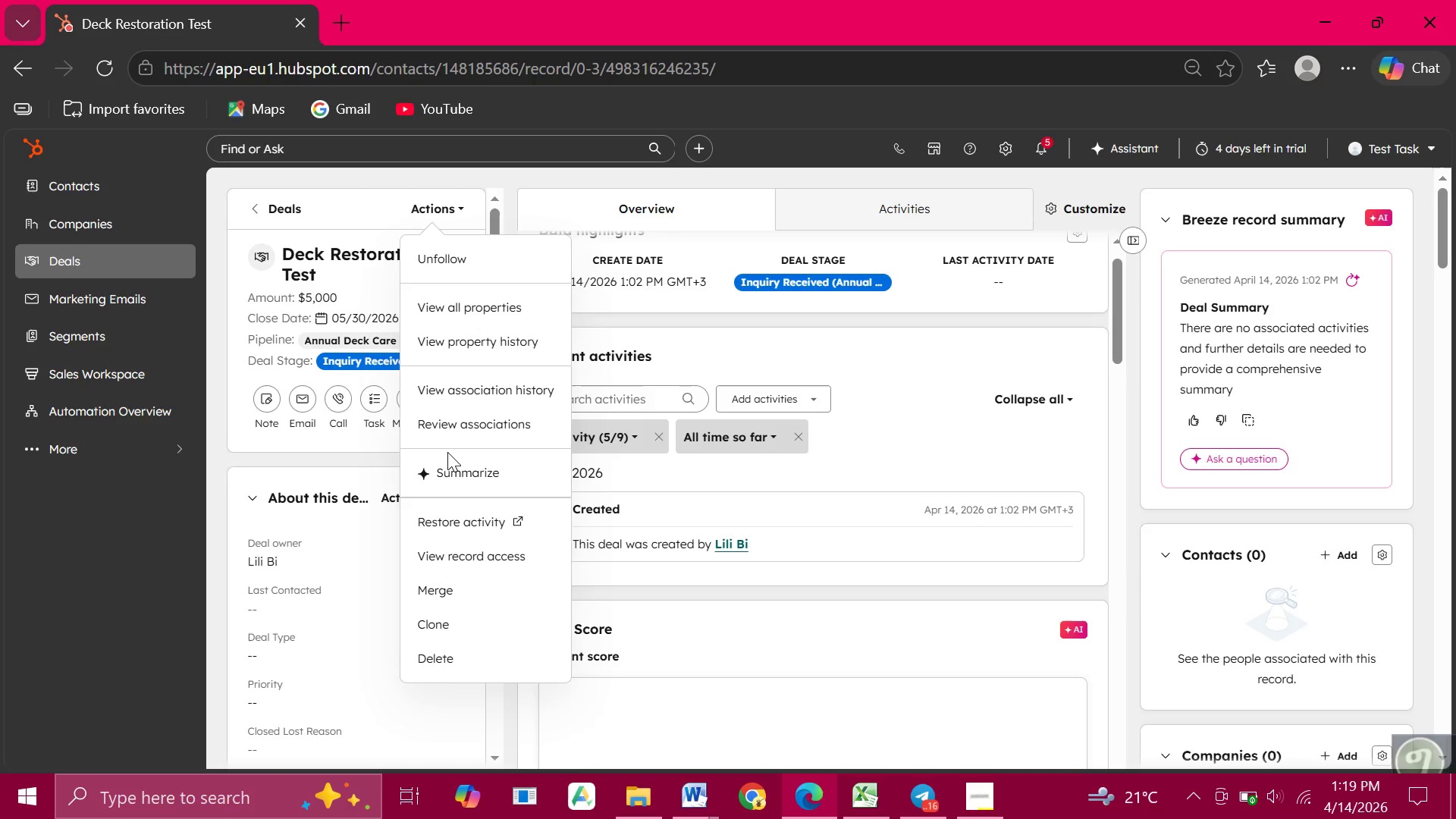 
wait(47.19)
 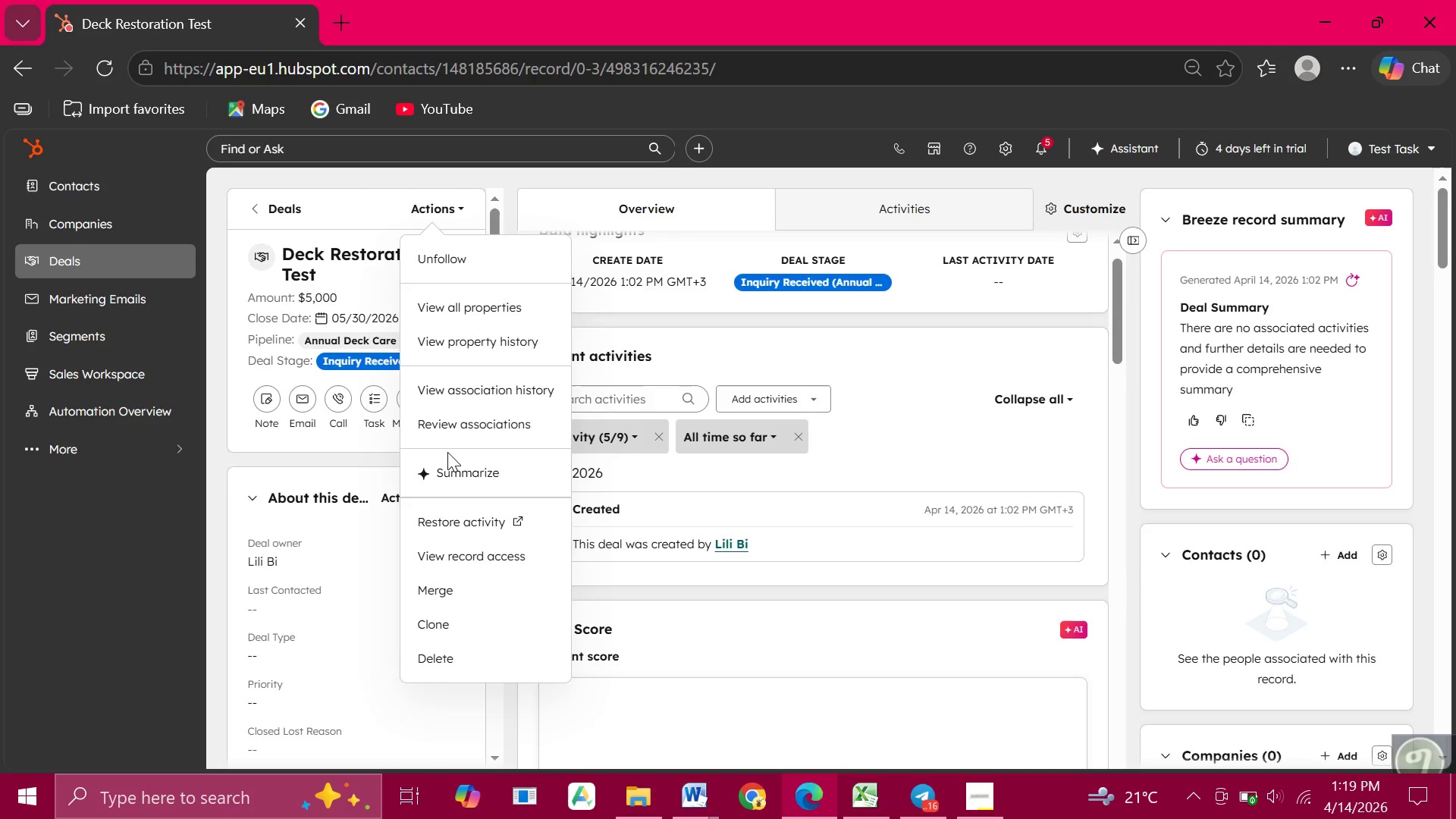 
left_click([476, 304])
 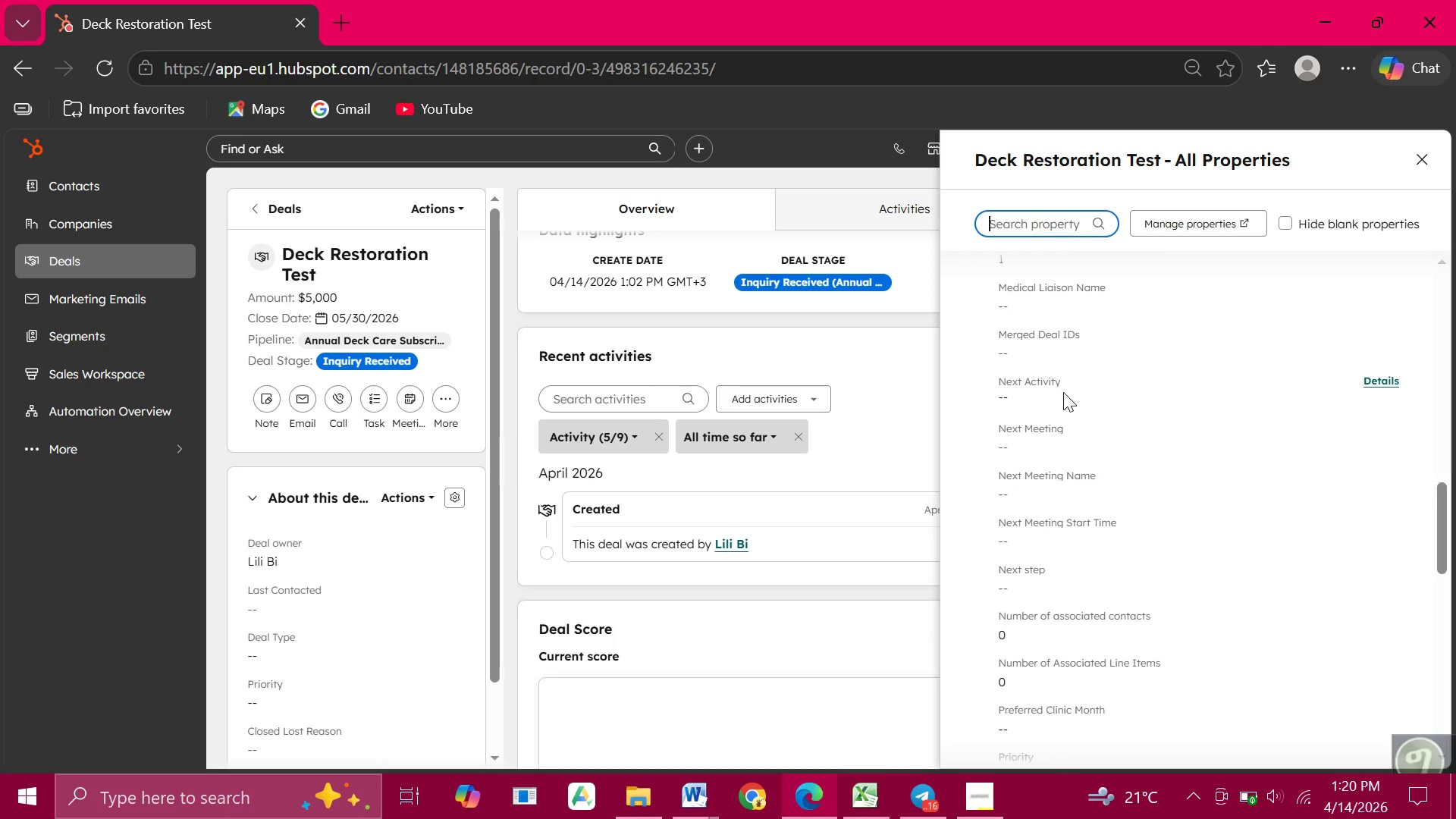 
wait(43.53)
 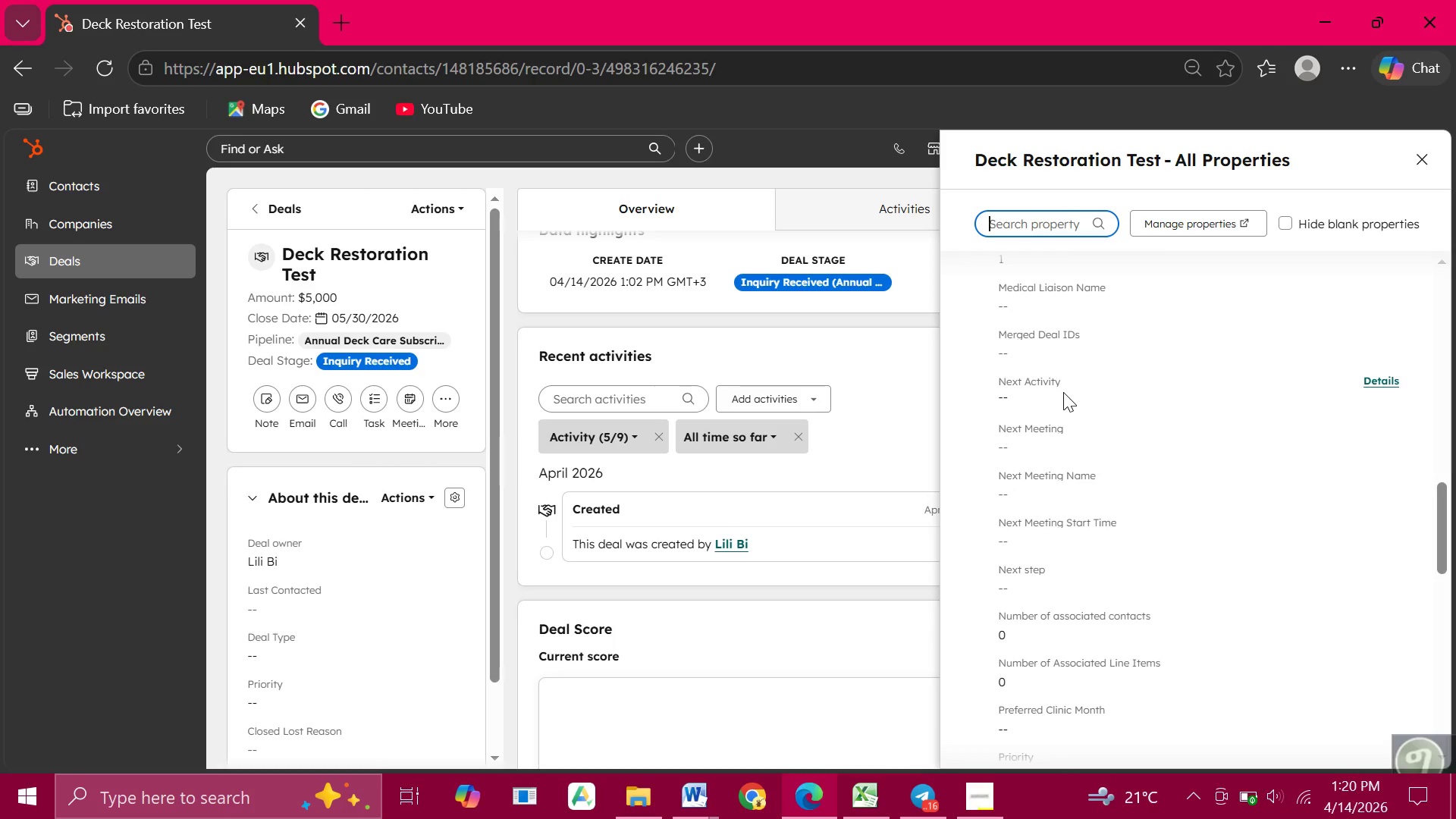 
left_click([758, 659])
 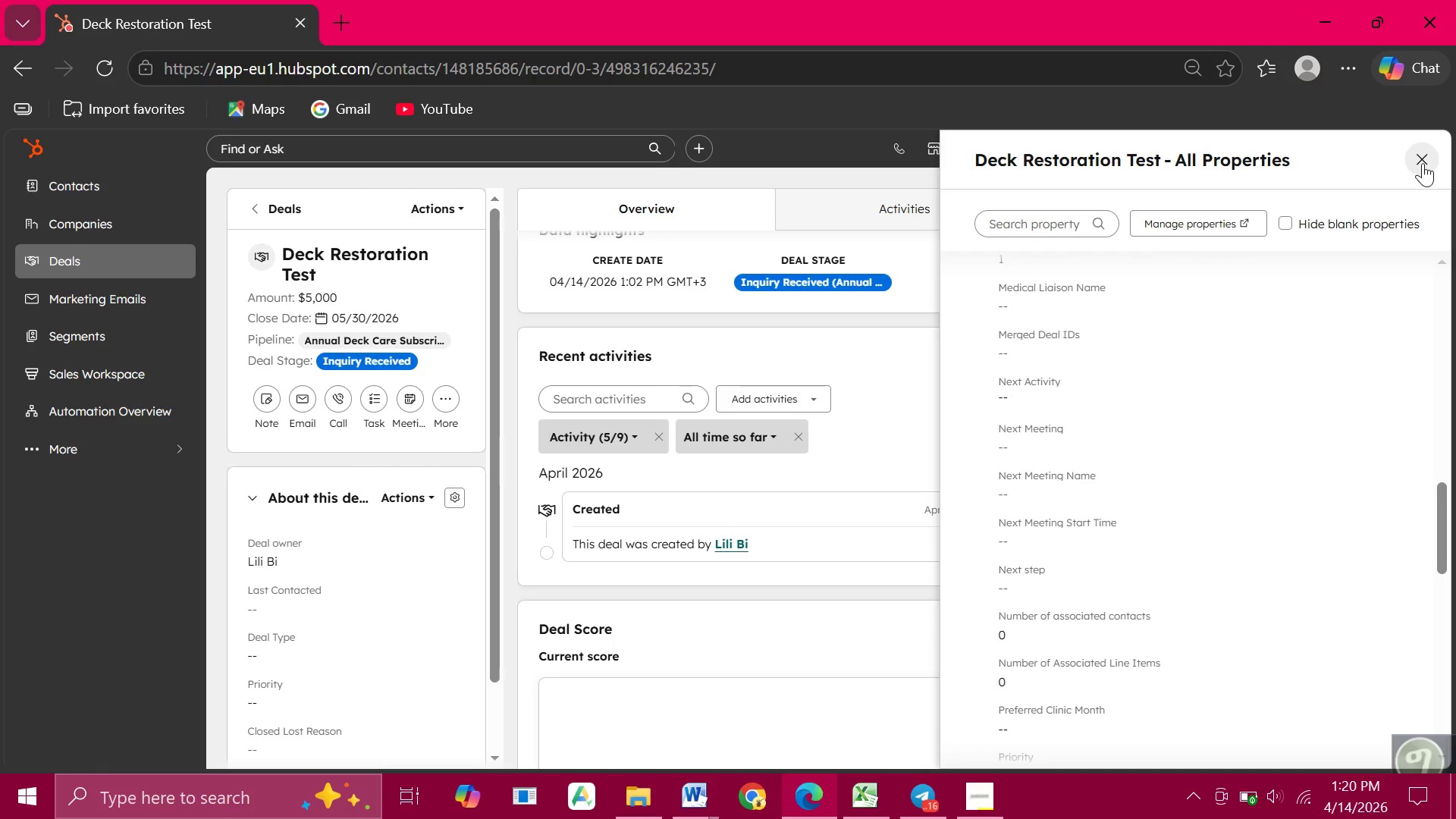 
left_click([1423, 163])
 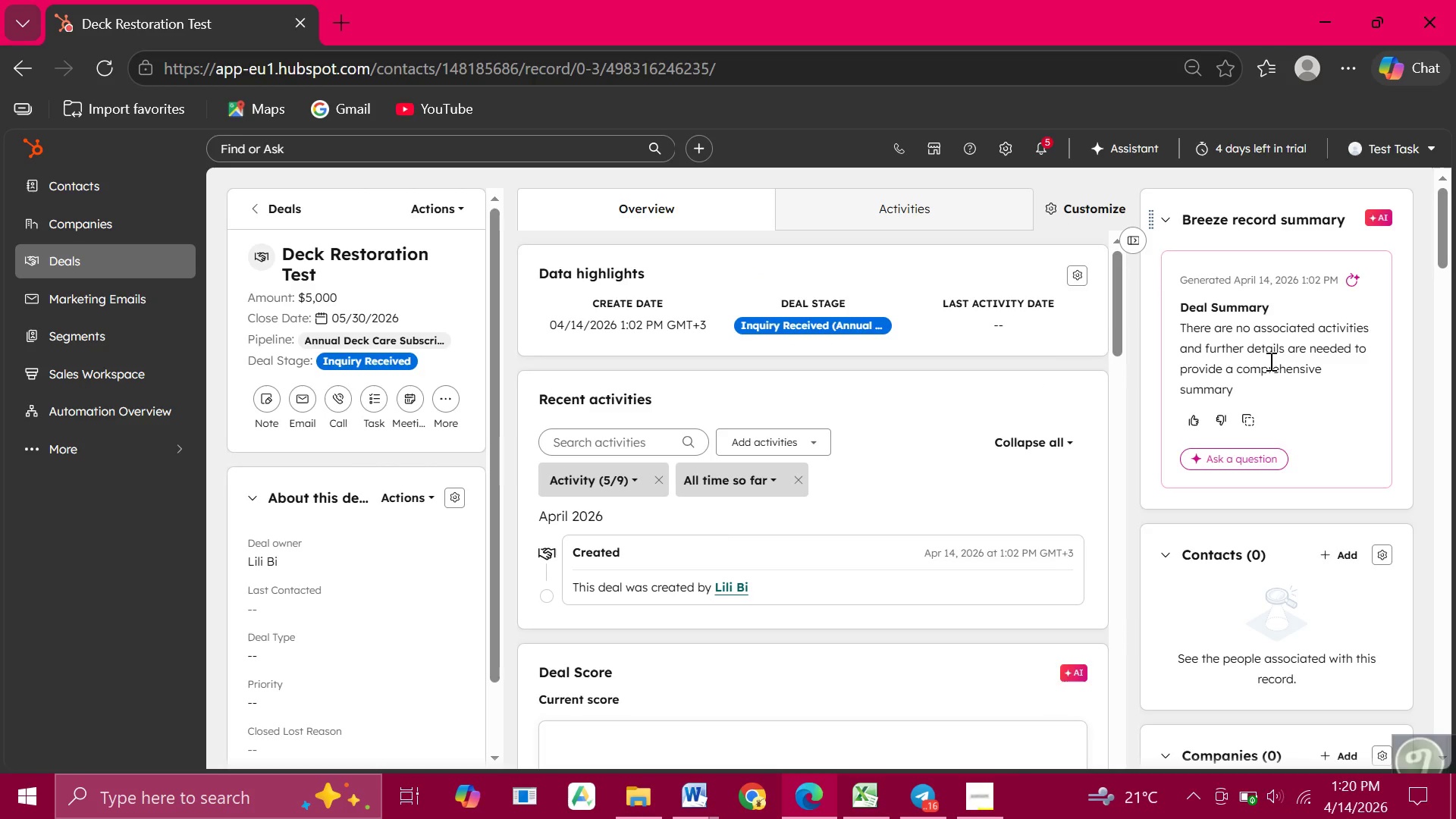 
wait(8.02)
 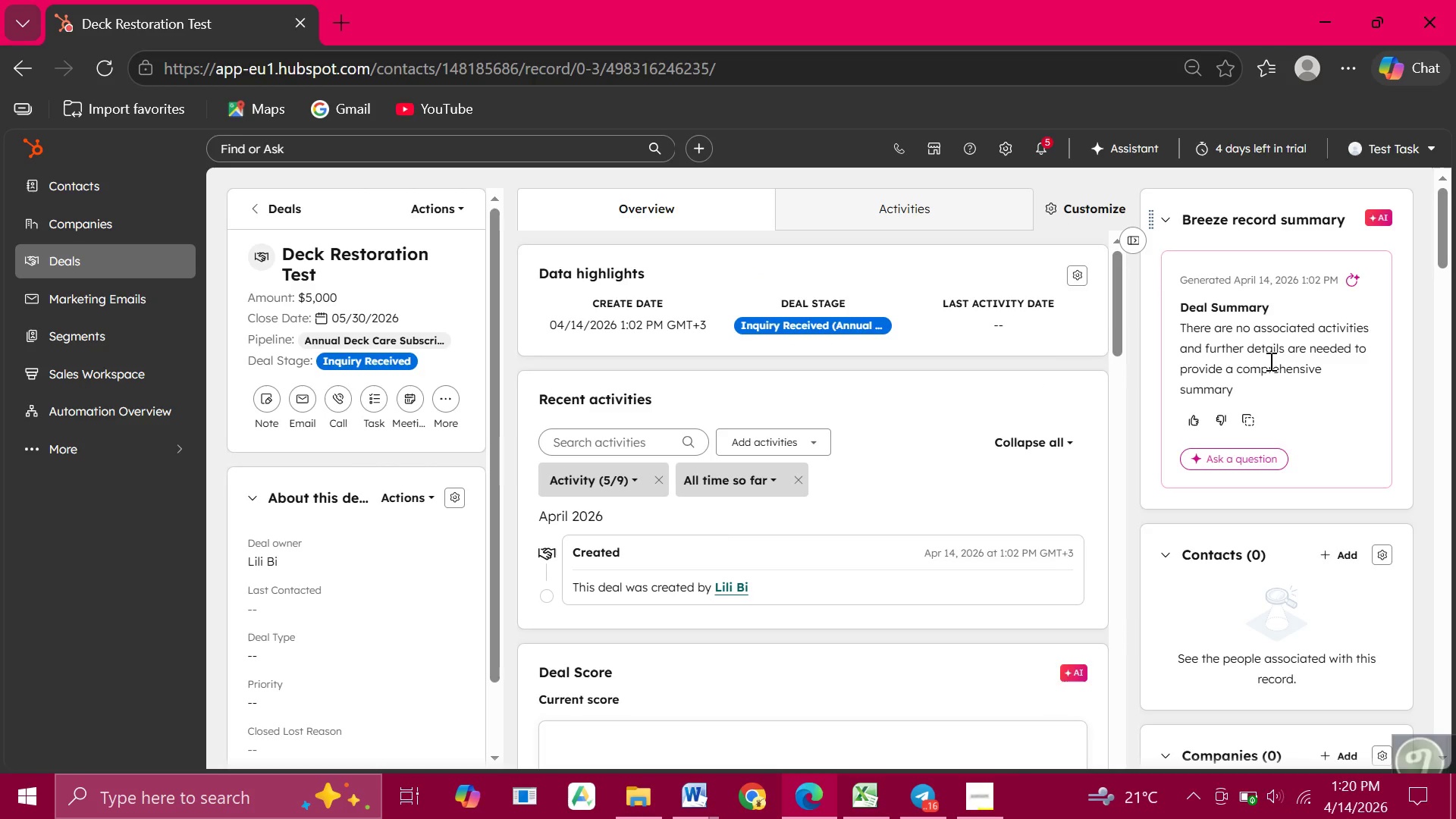 
left_click([258, 209])
 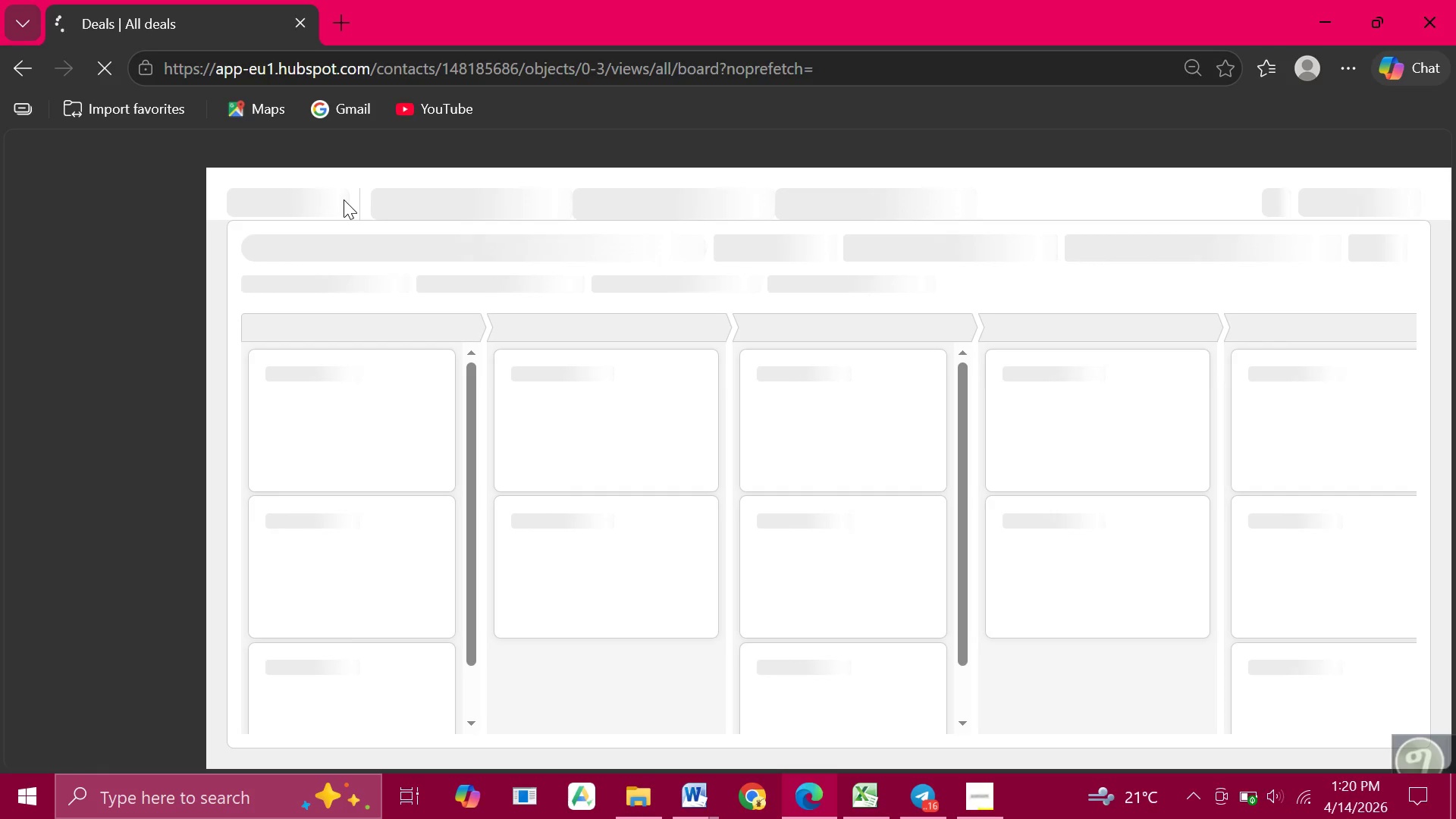 
wait(18.36)
 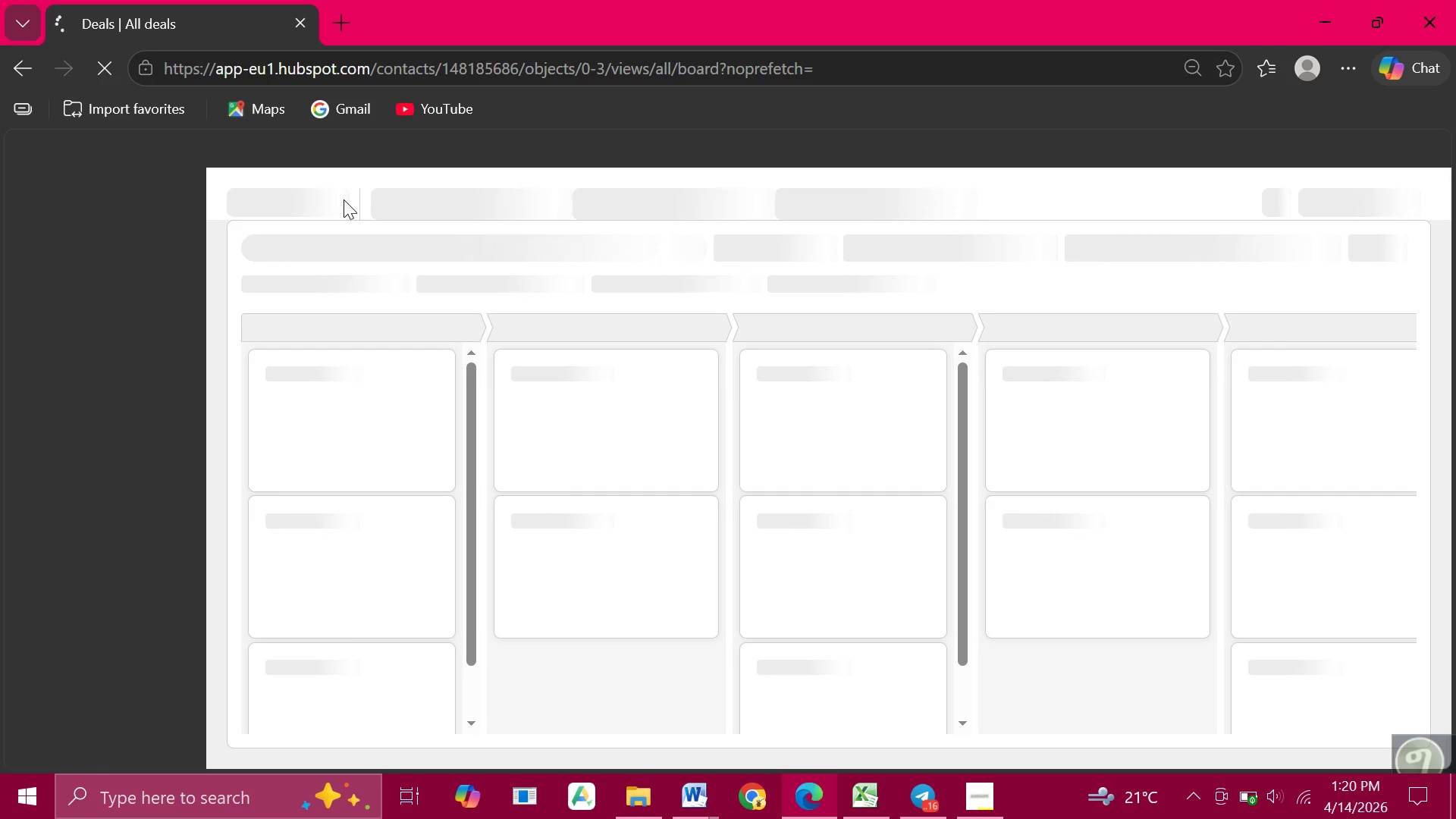 
left_click([316, 507])
 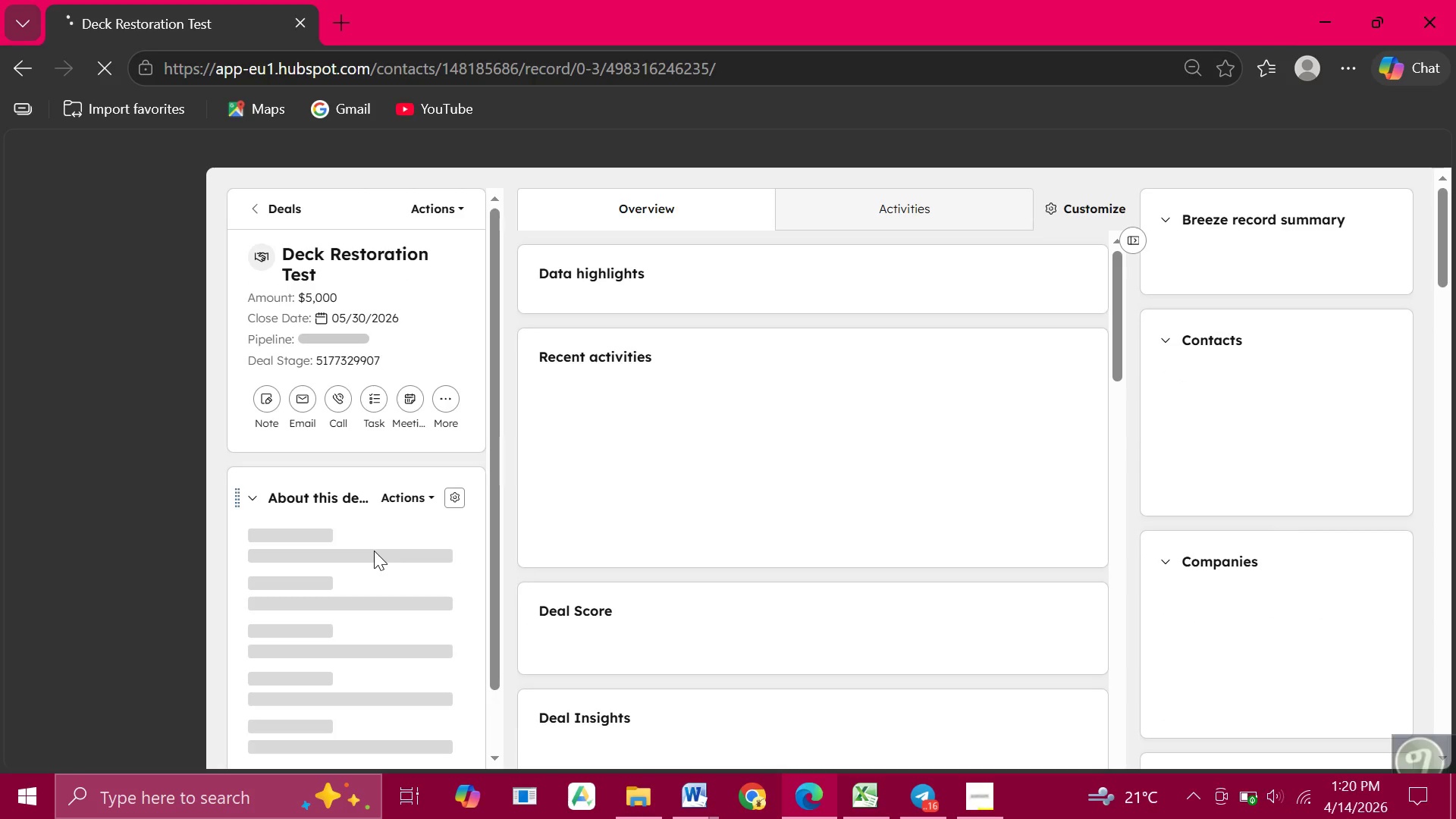 
wait(28.94)
 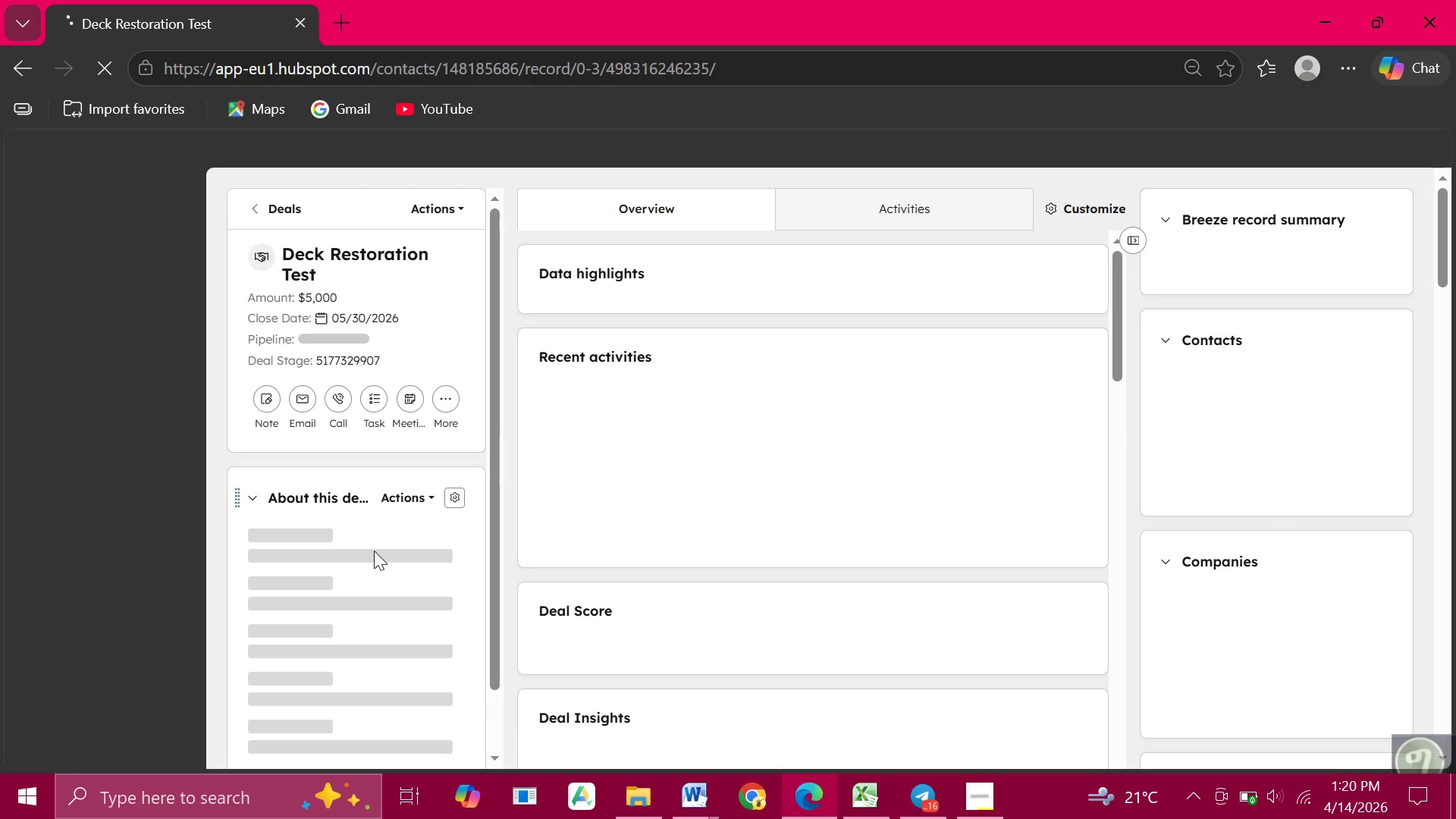 
left_click([411, 495])
 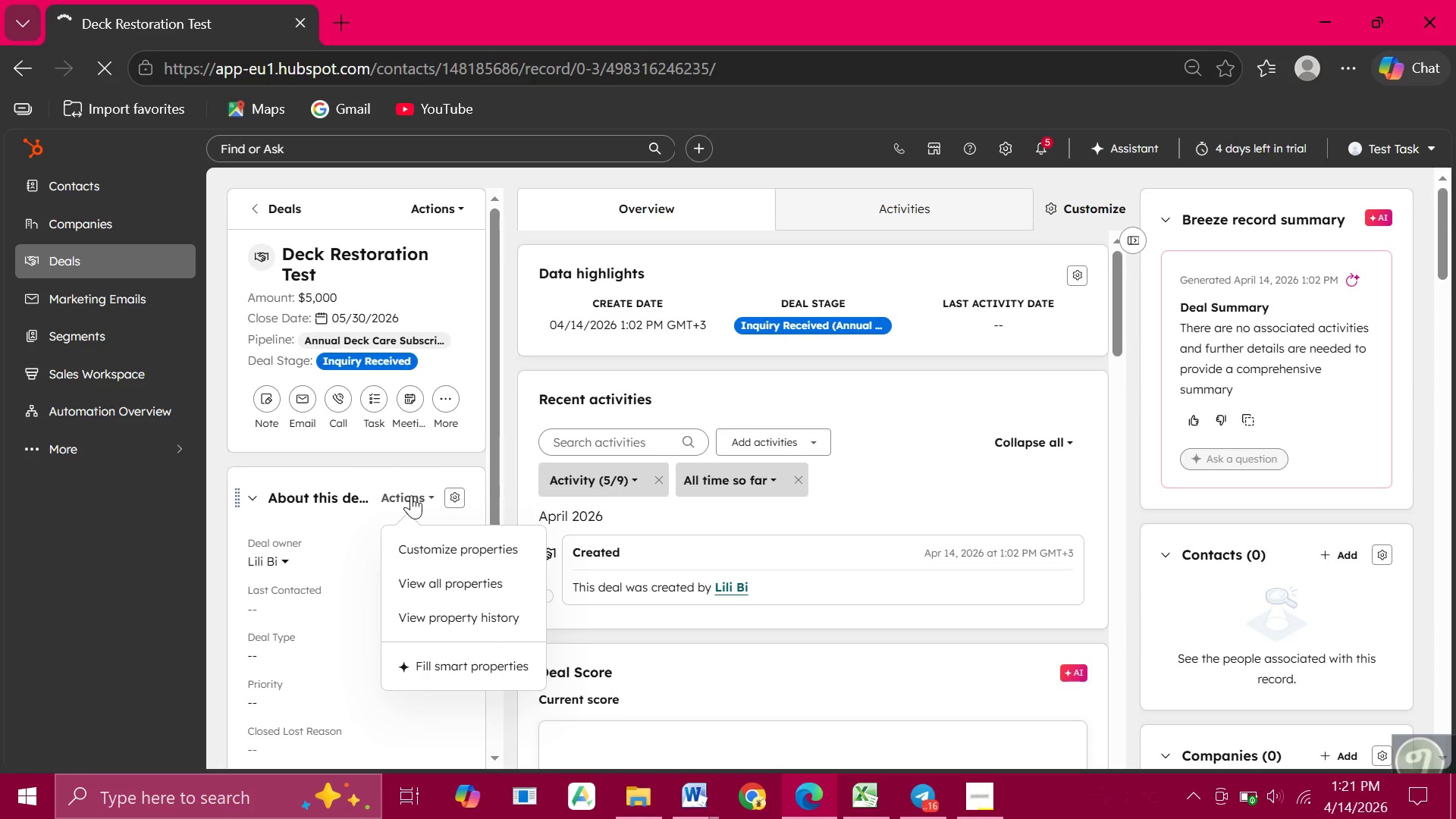 
wait(7.53)
 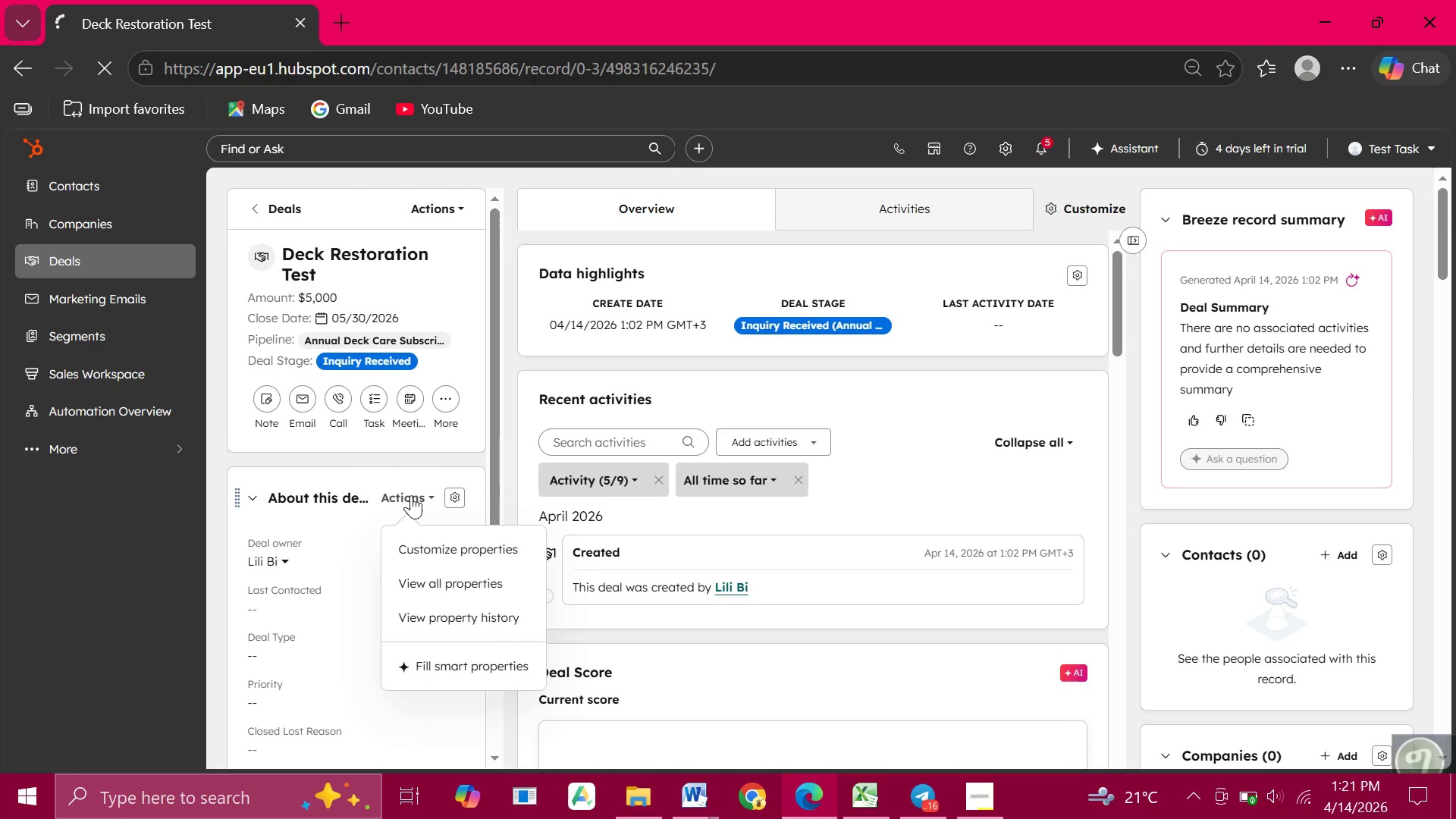 
left_click([460, 542])
 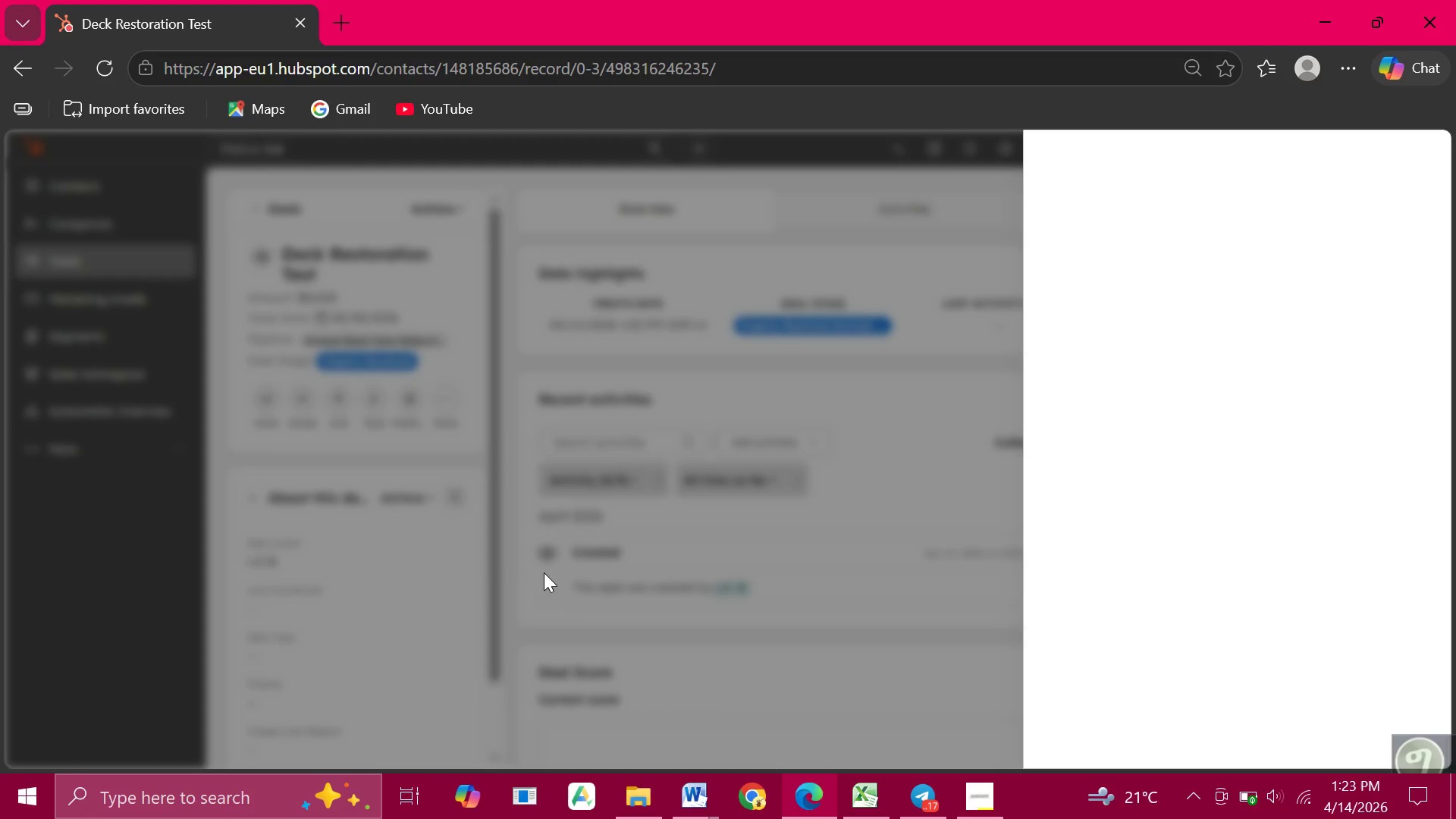 
wait(127.19)
 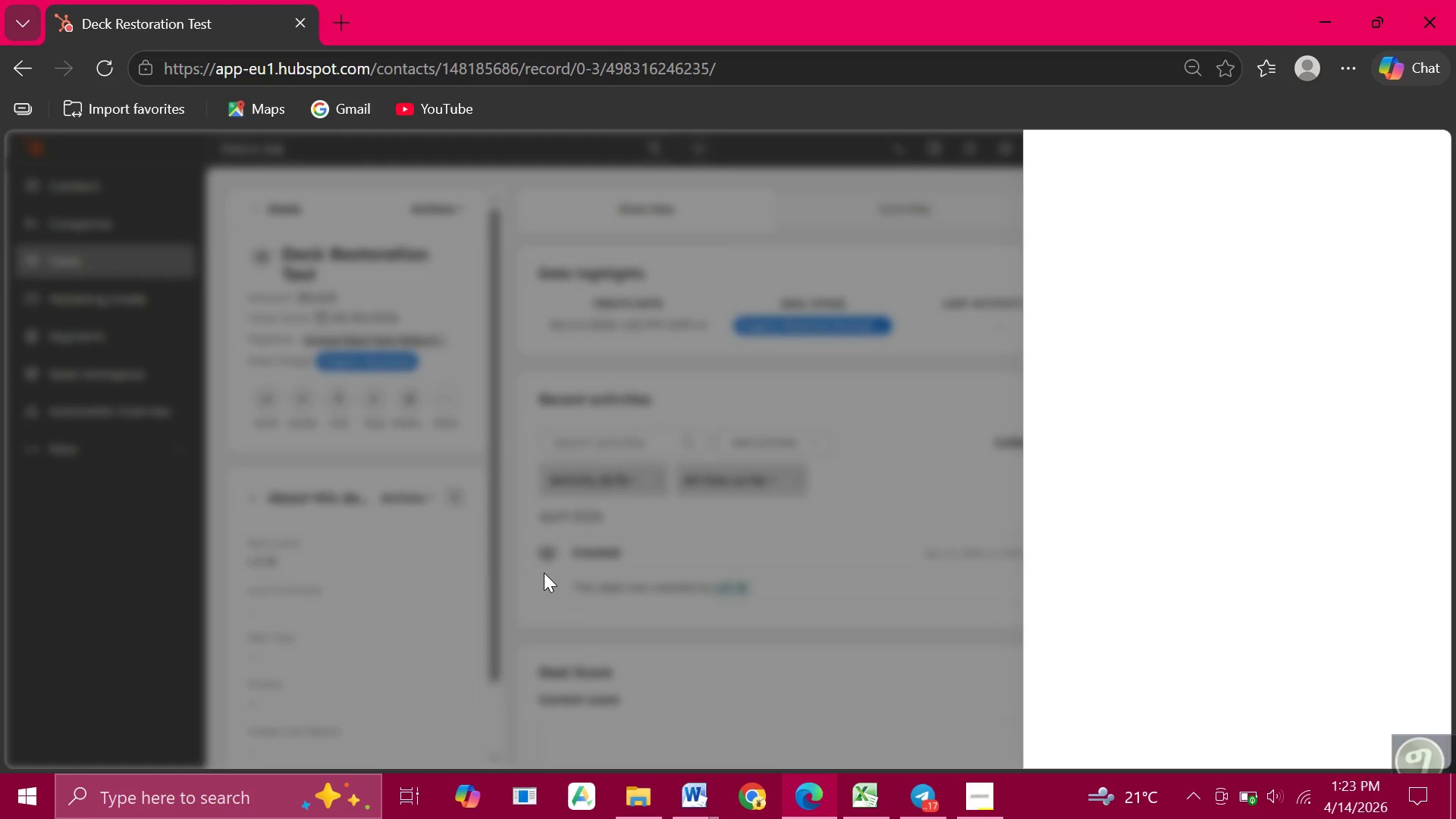 
left_click([789, 457])
 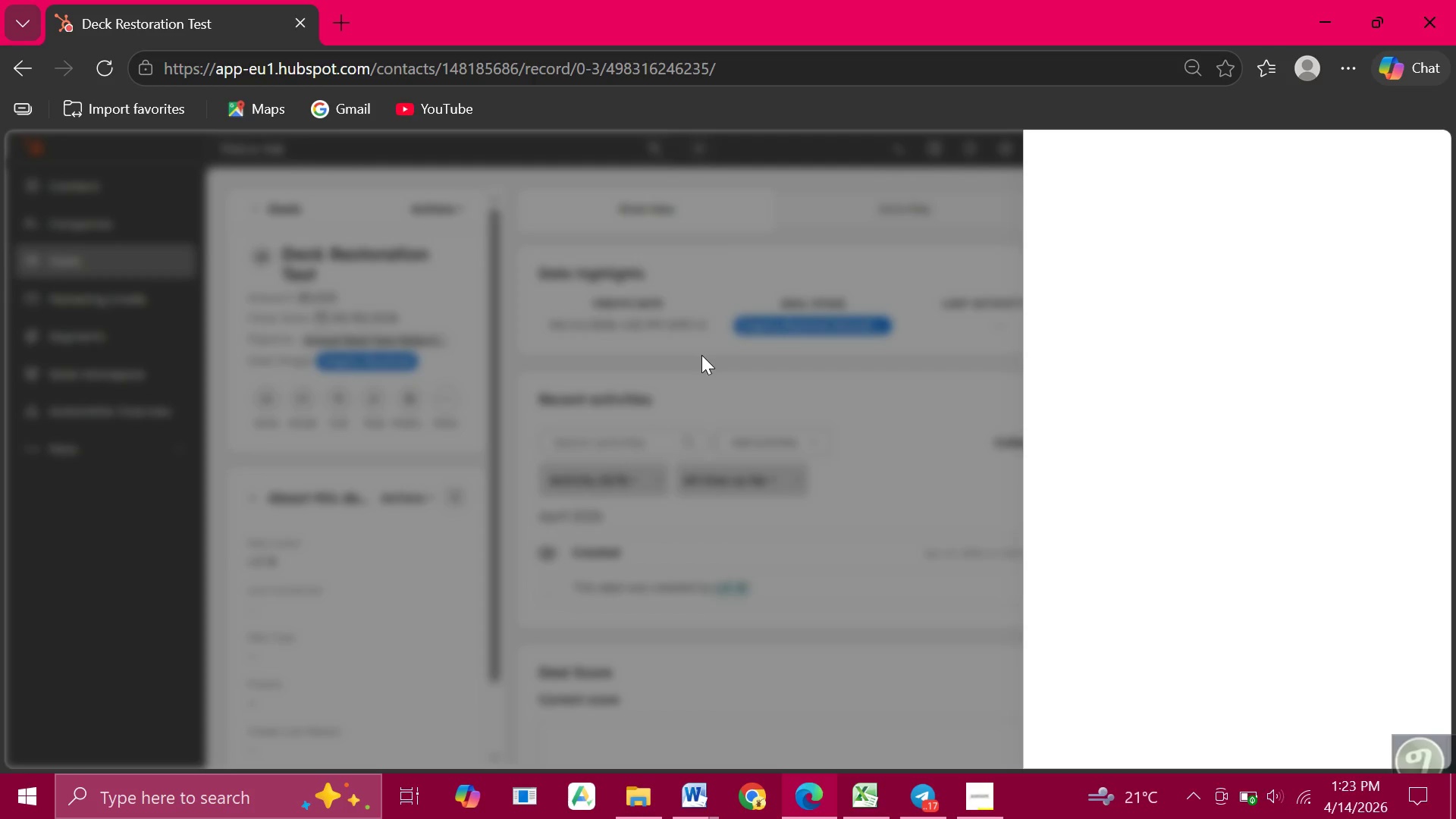 
left_click([701, 355])
 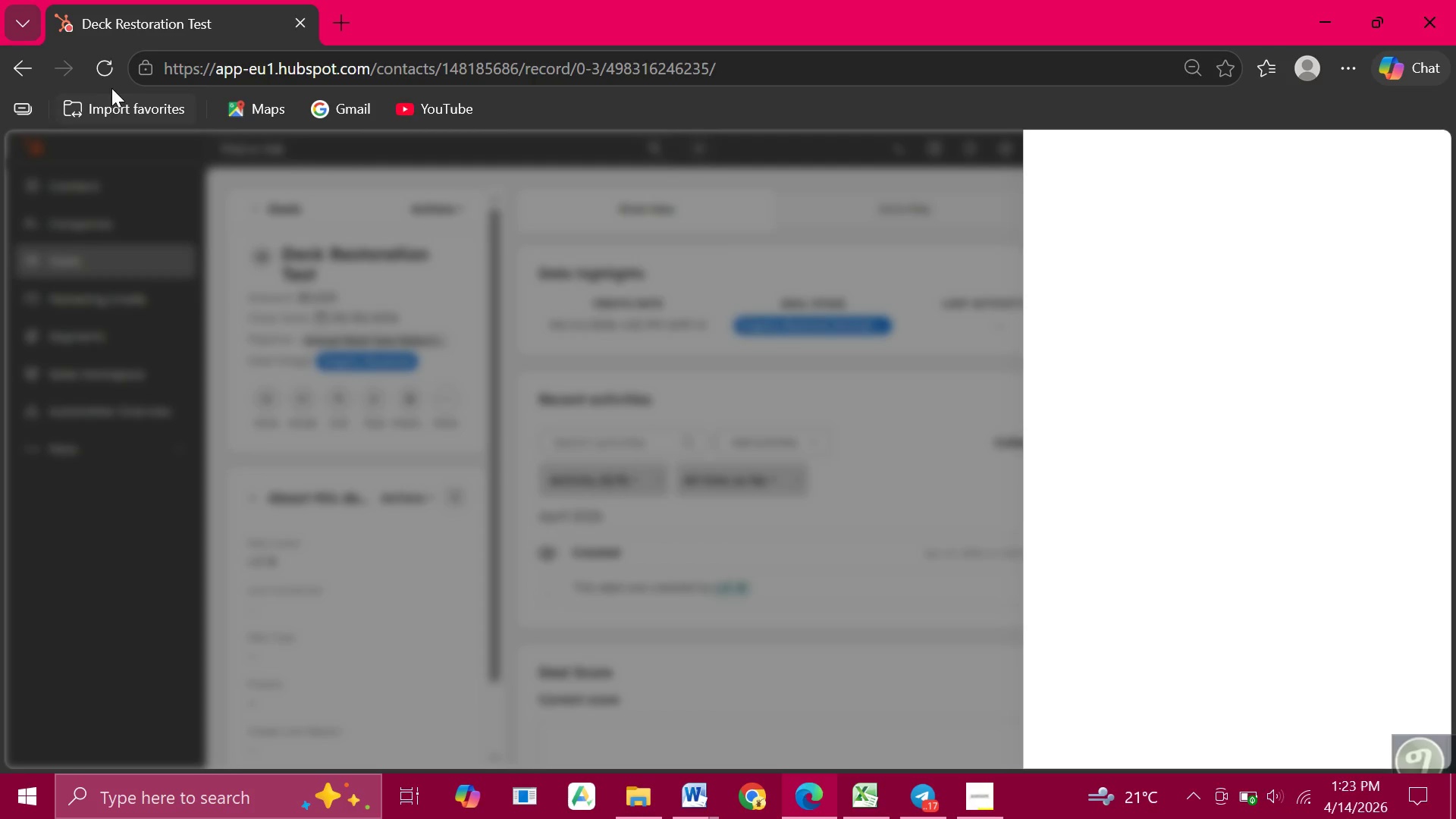 
left_click([99, 72])
 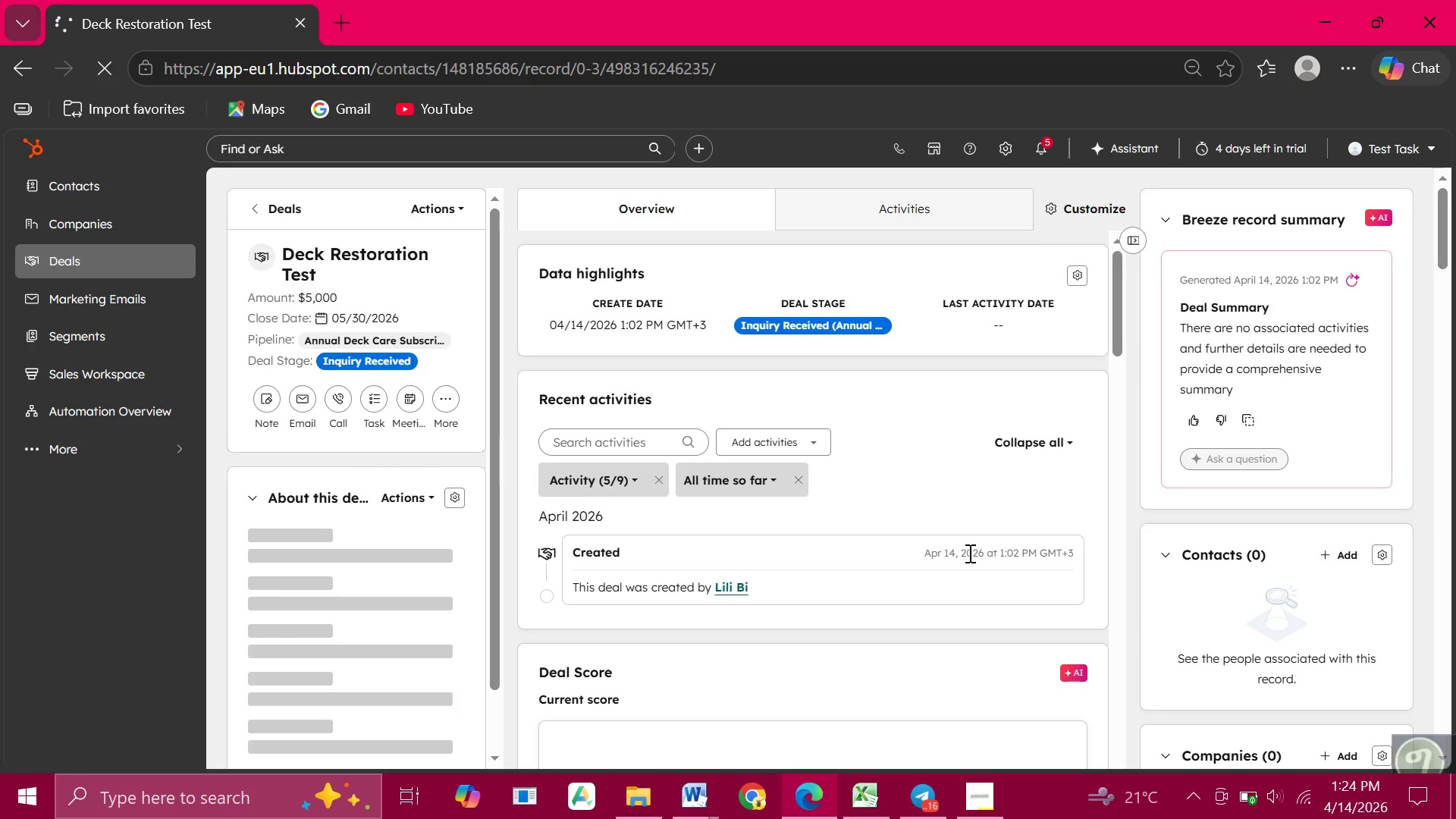 
wait(63.02)
 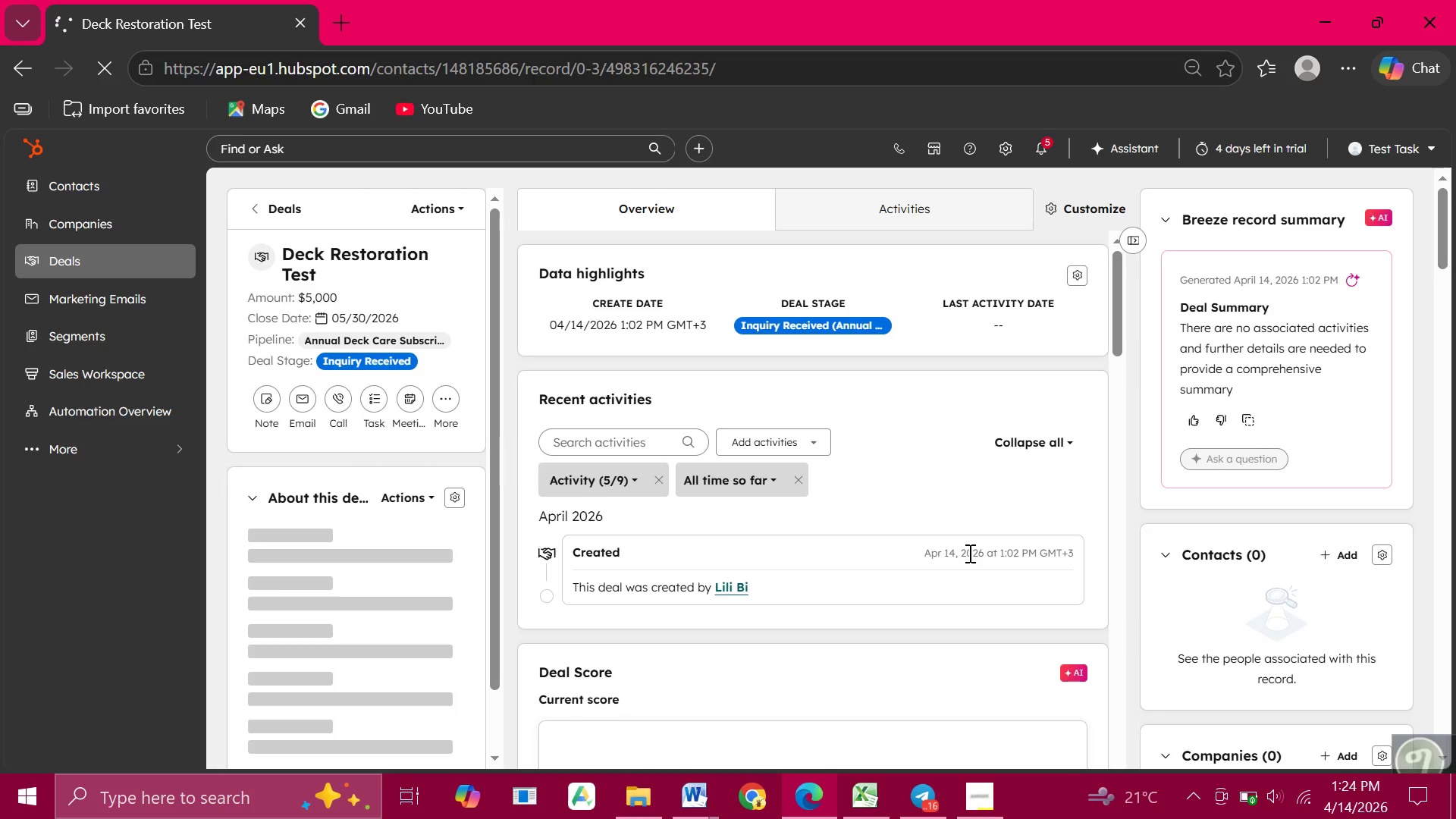 
left_click([412, 495])
 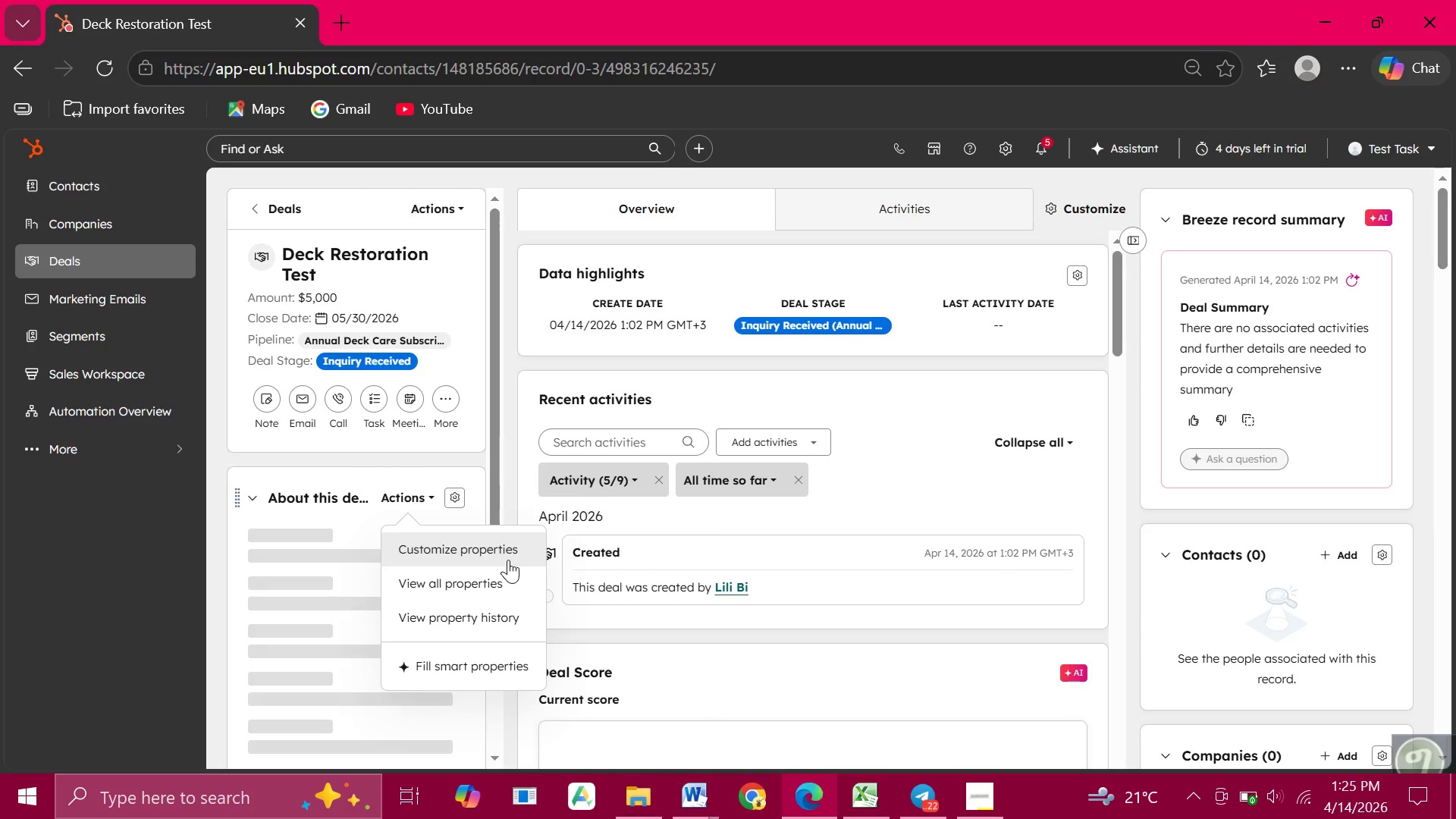 
wait(45.12)
 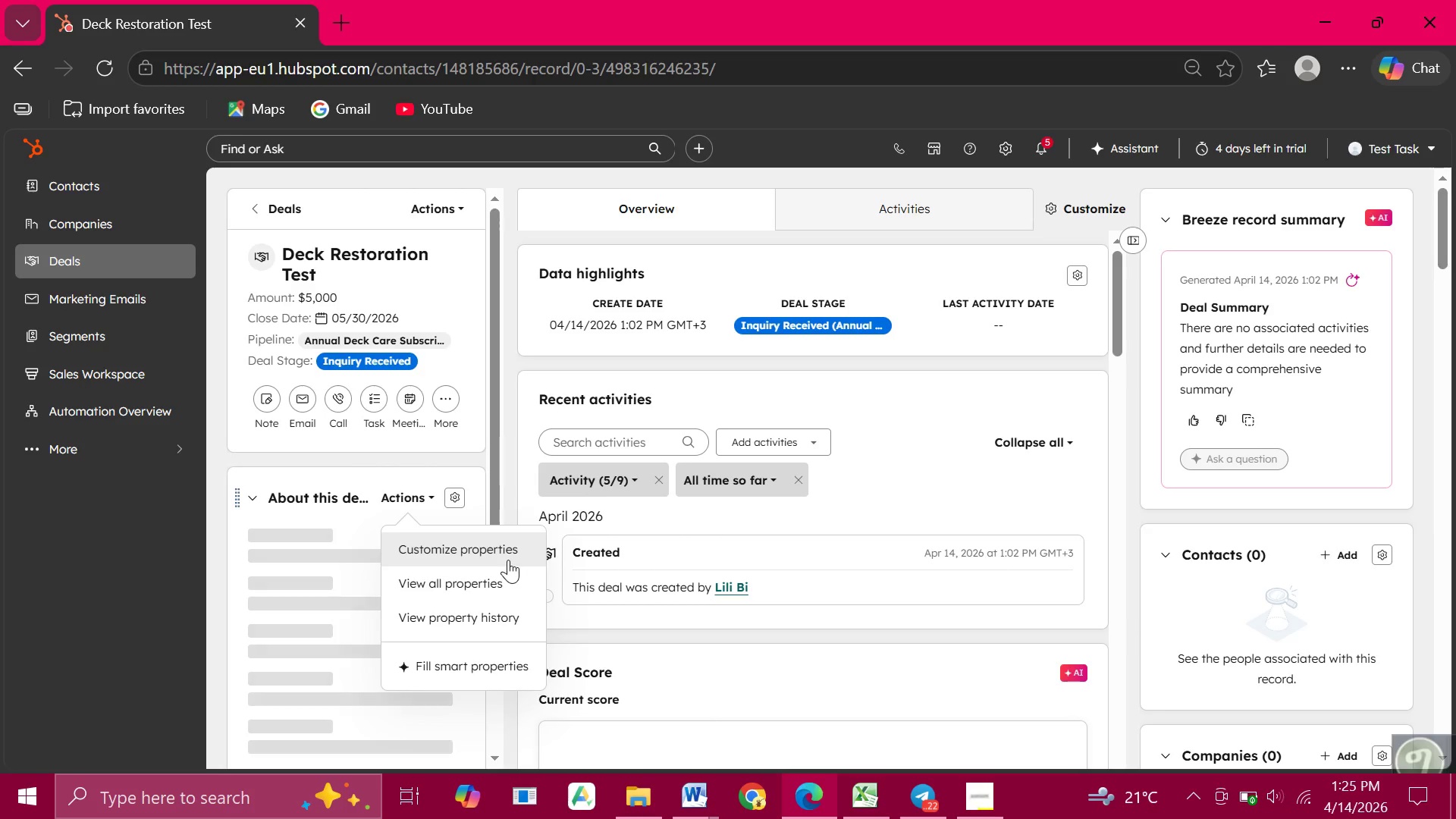 
left_click([508, 560])
 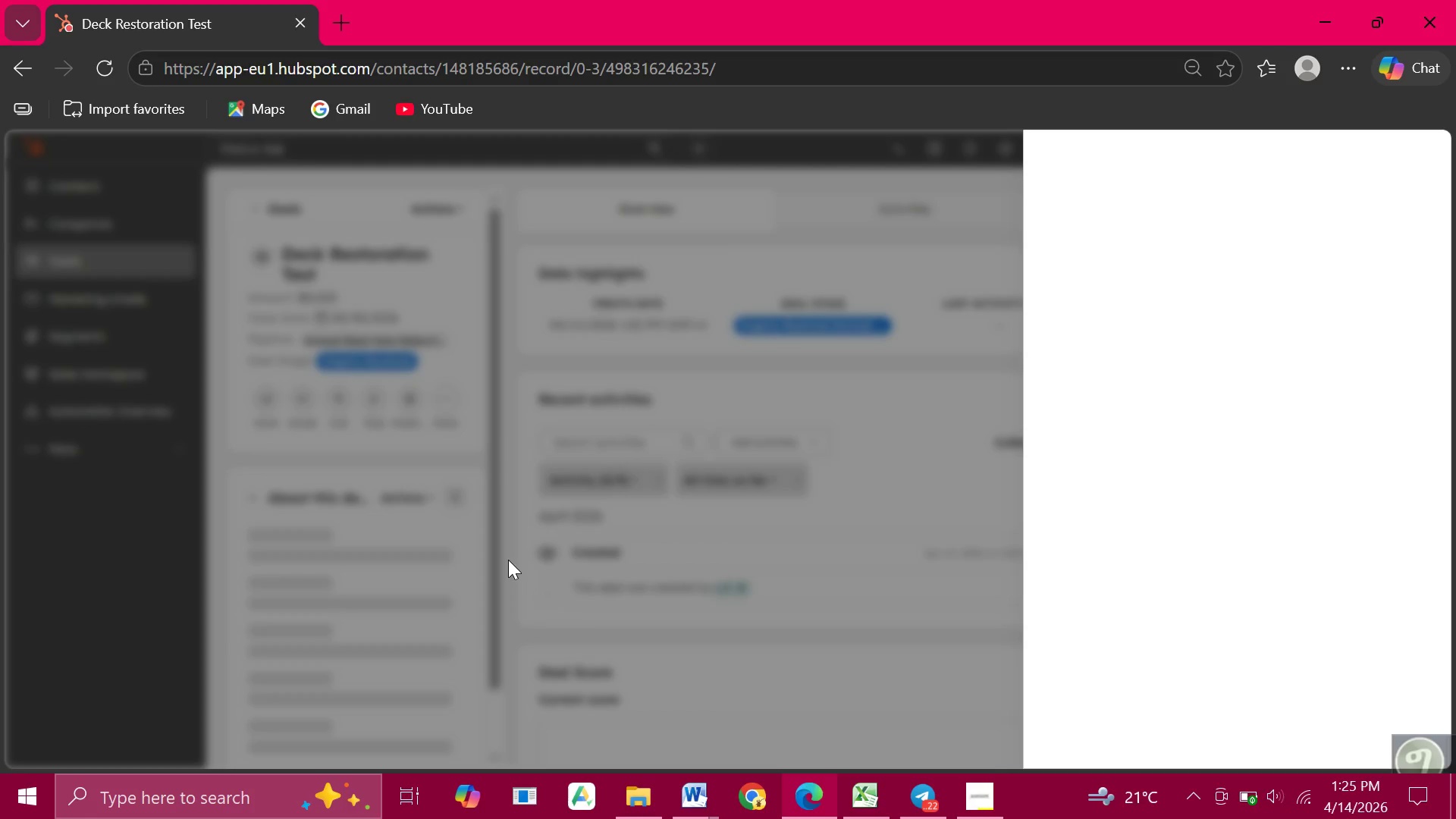 
left_click([653, 647])
 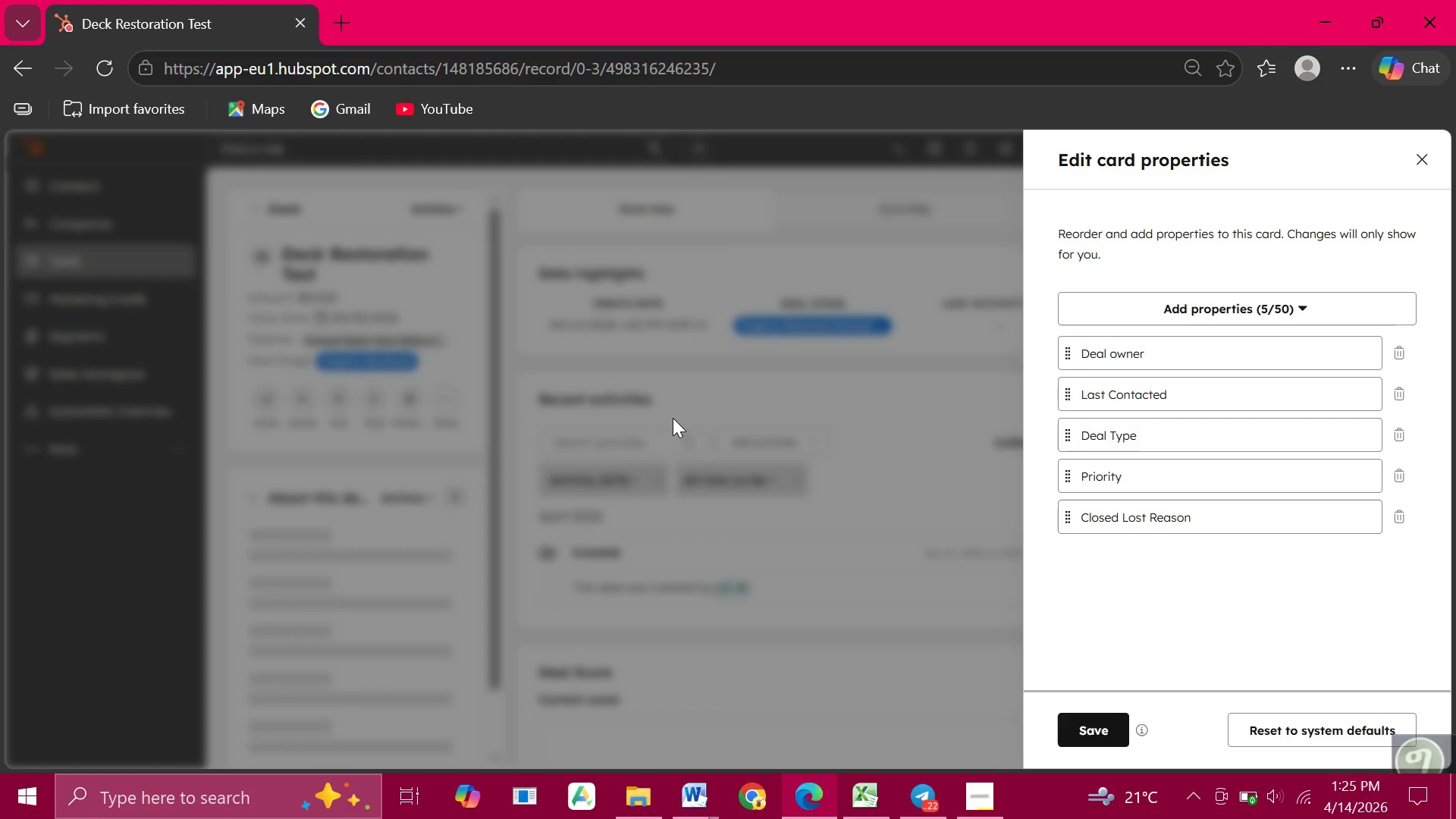 
wait(29.59)
 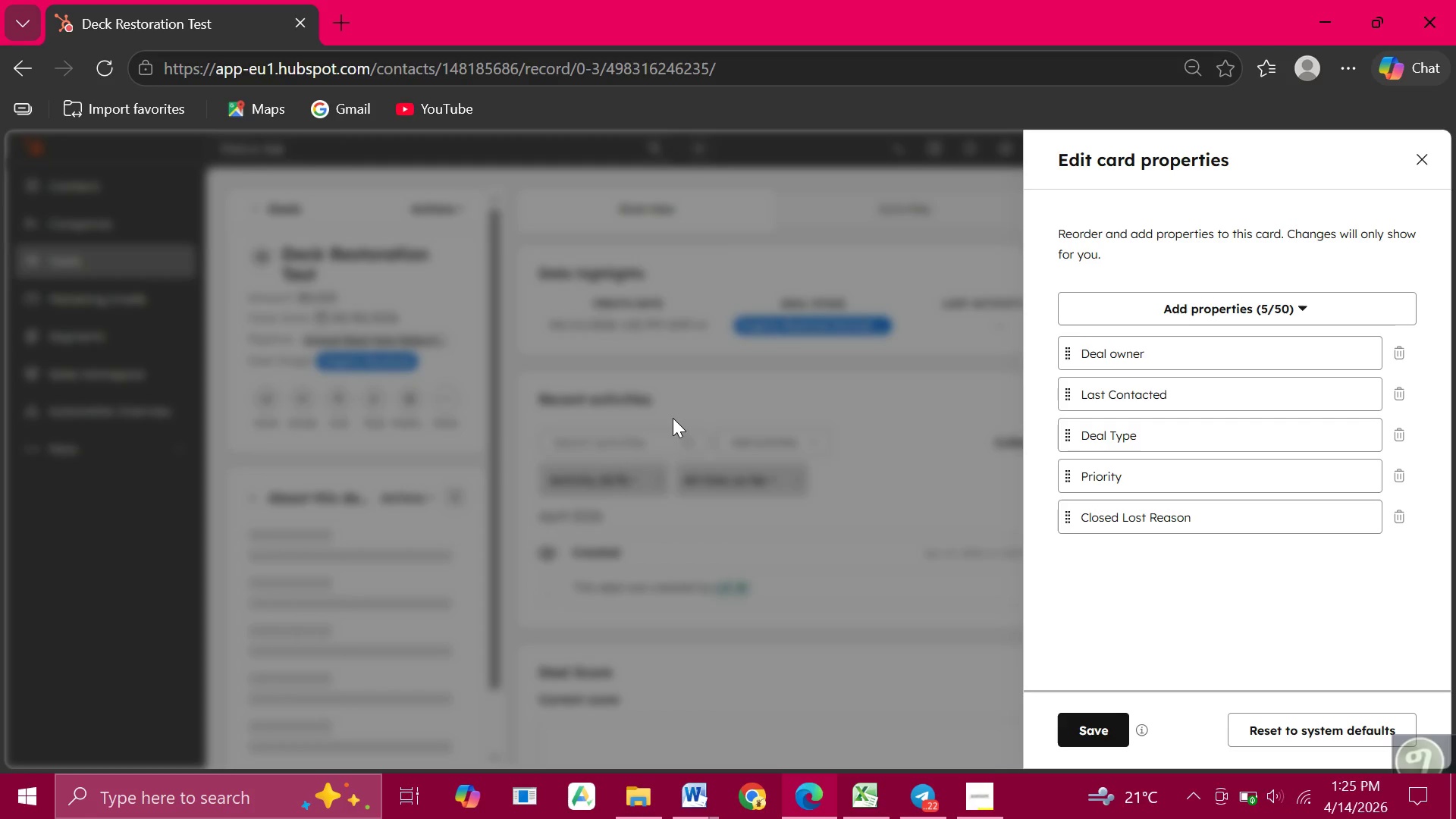 
left_click([1415, 160])
 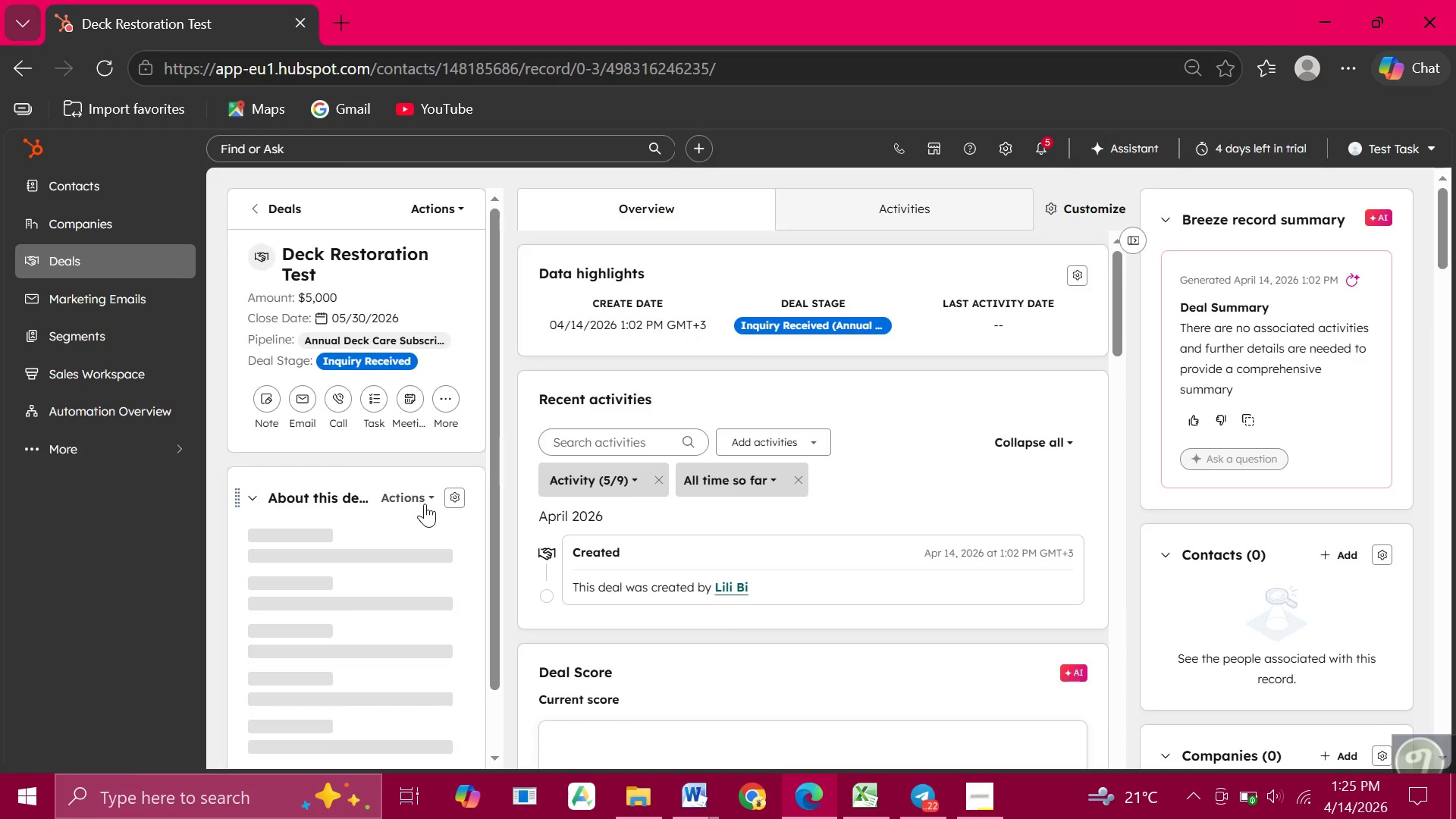 
left_click([425, 494])
 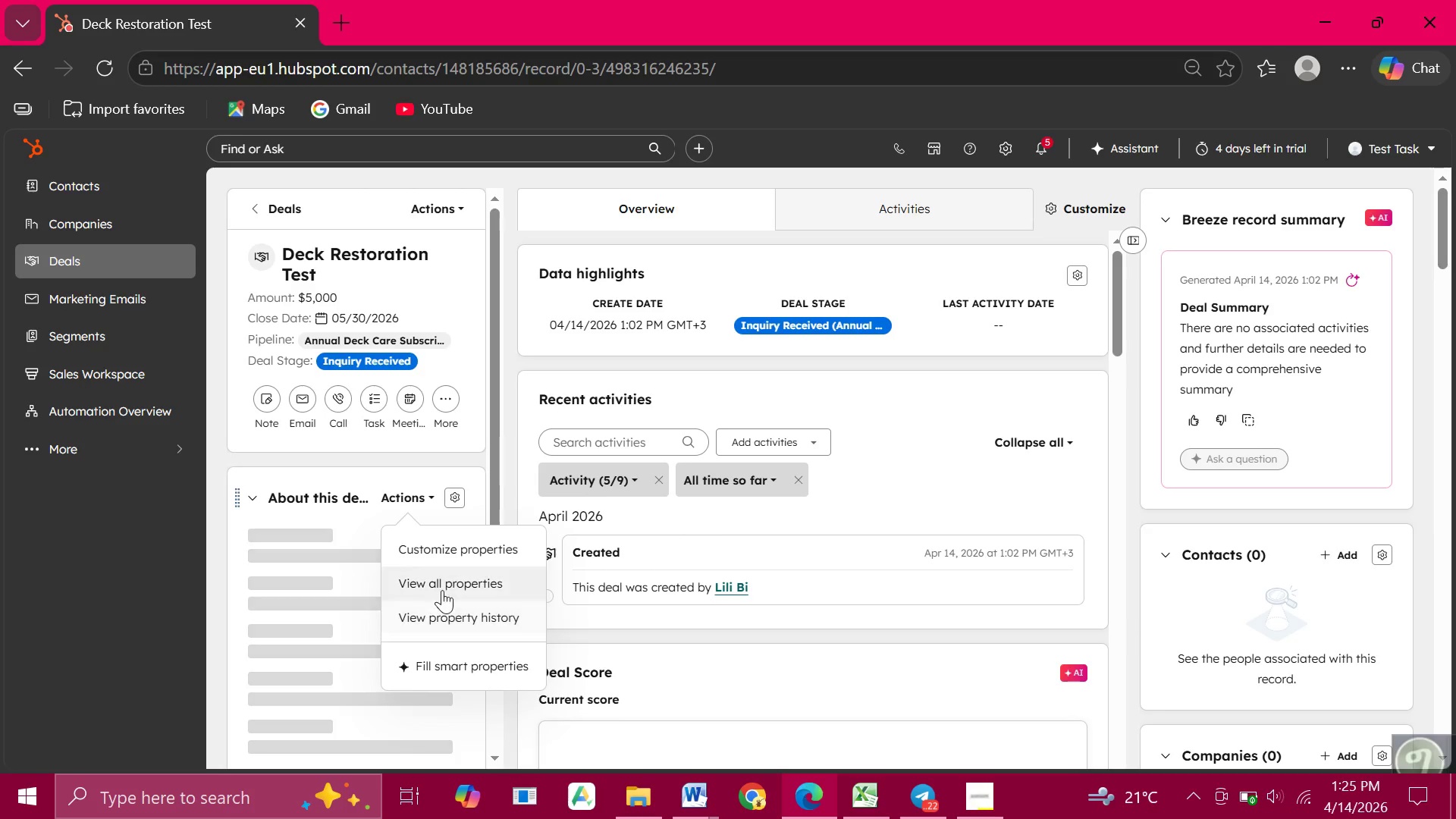 
left_click([454, 582])
 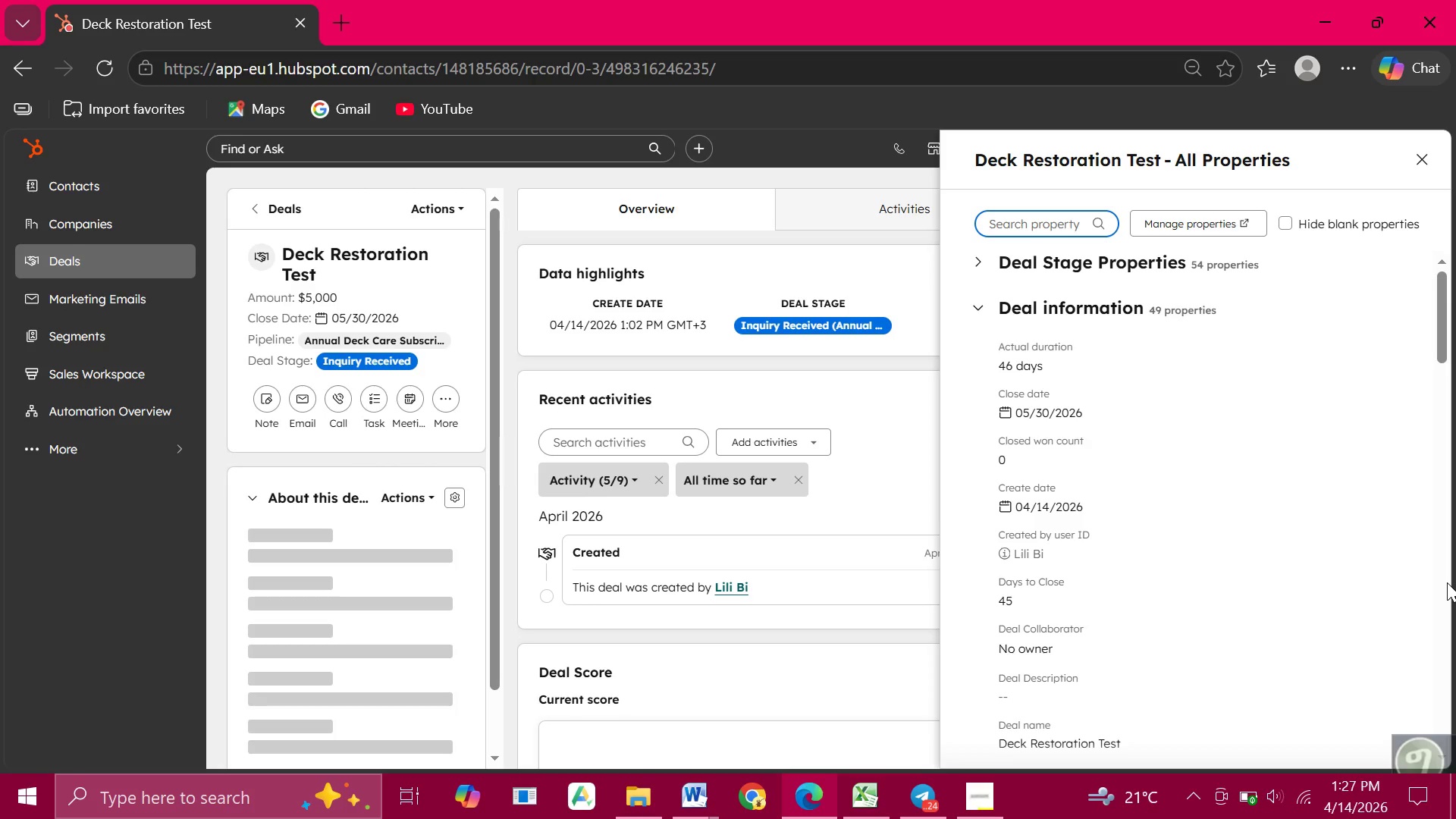 
wait(83.73)
 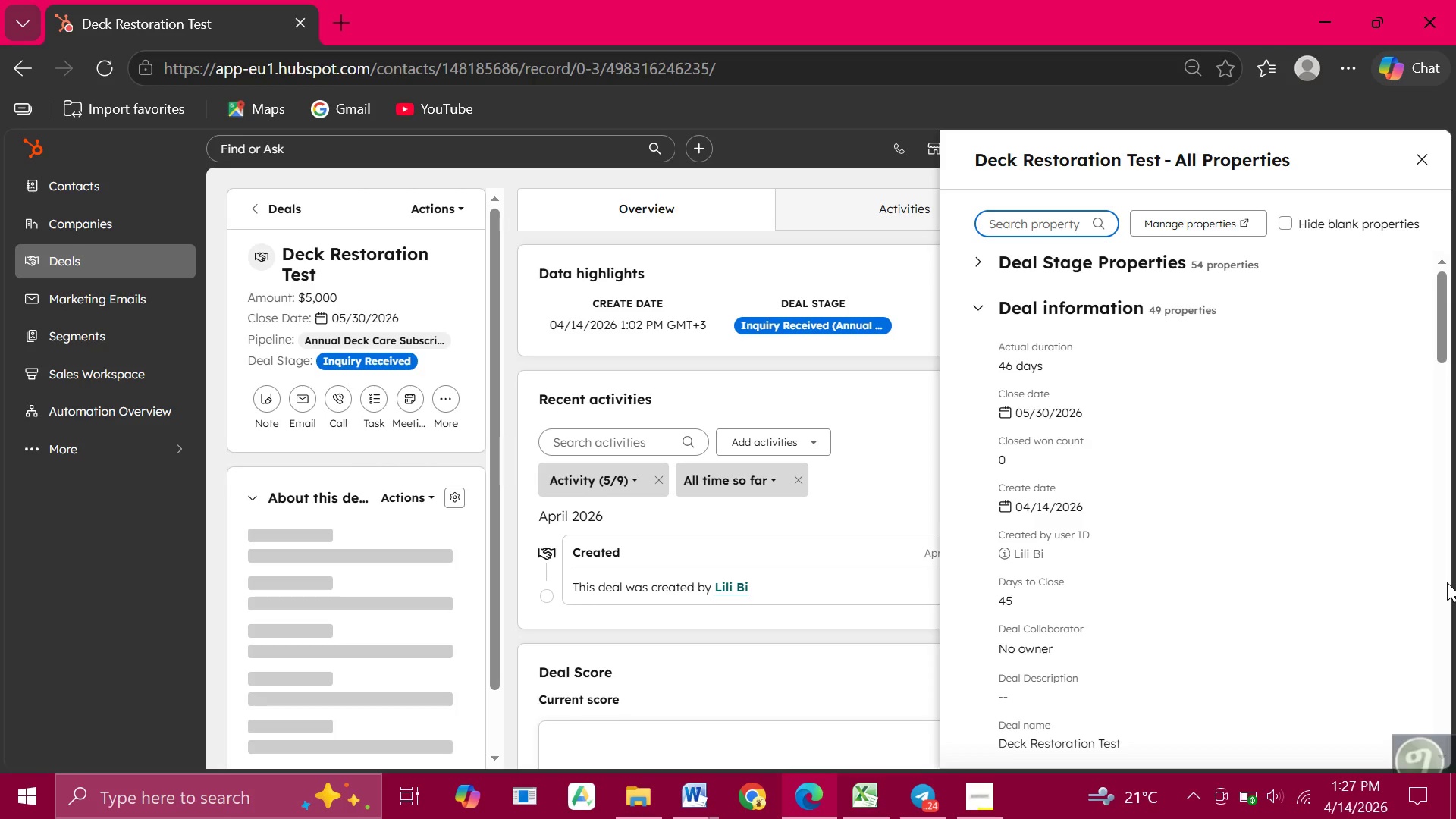 
left_click([1169, 221])
 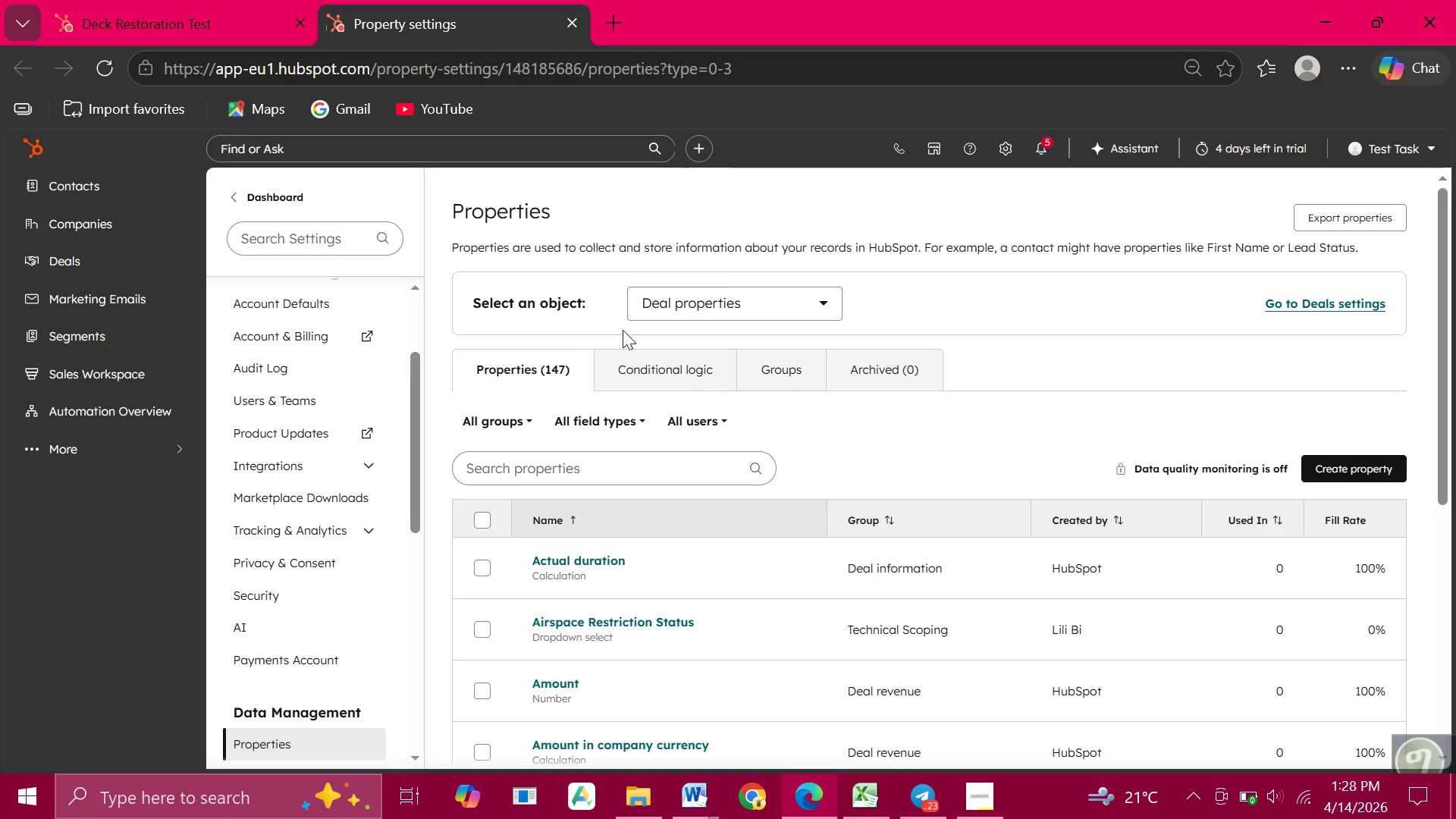 
wait(48.2)
 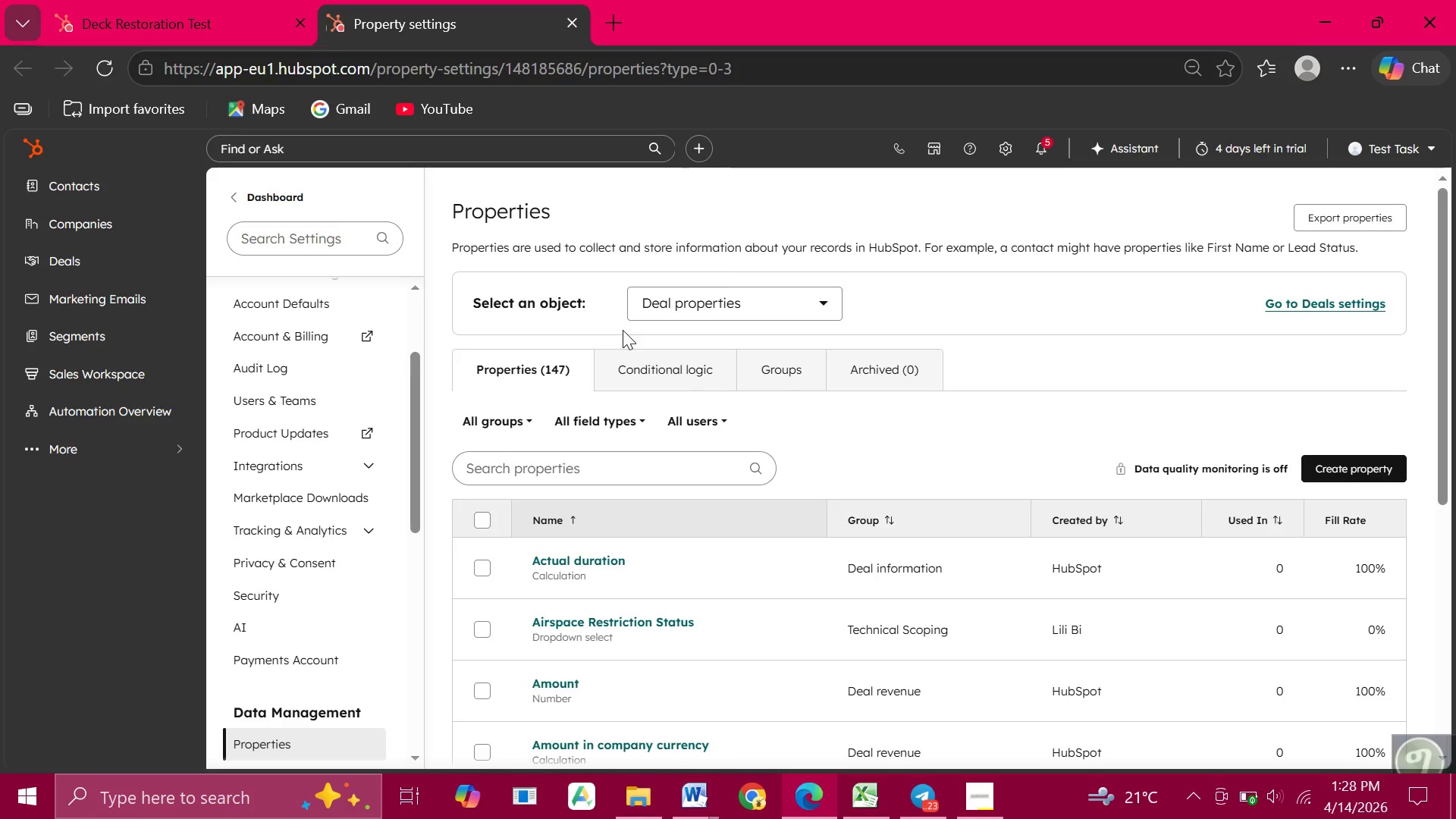 
left_click([195, 41])
 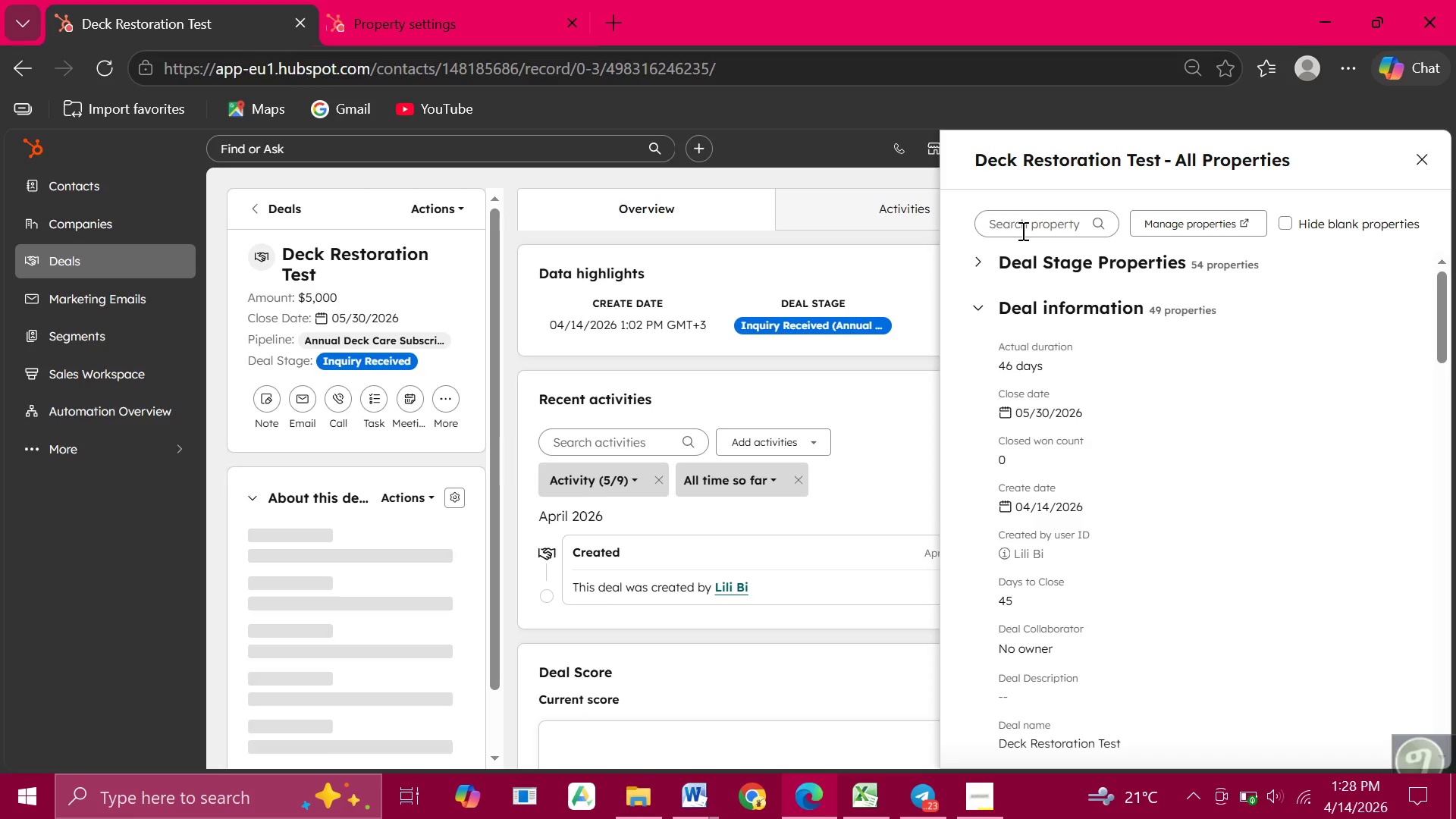 
left_click([1021, 231])
 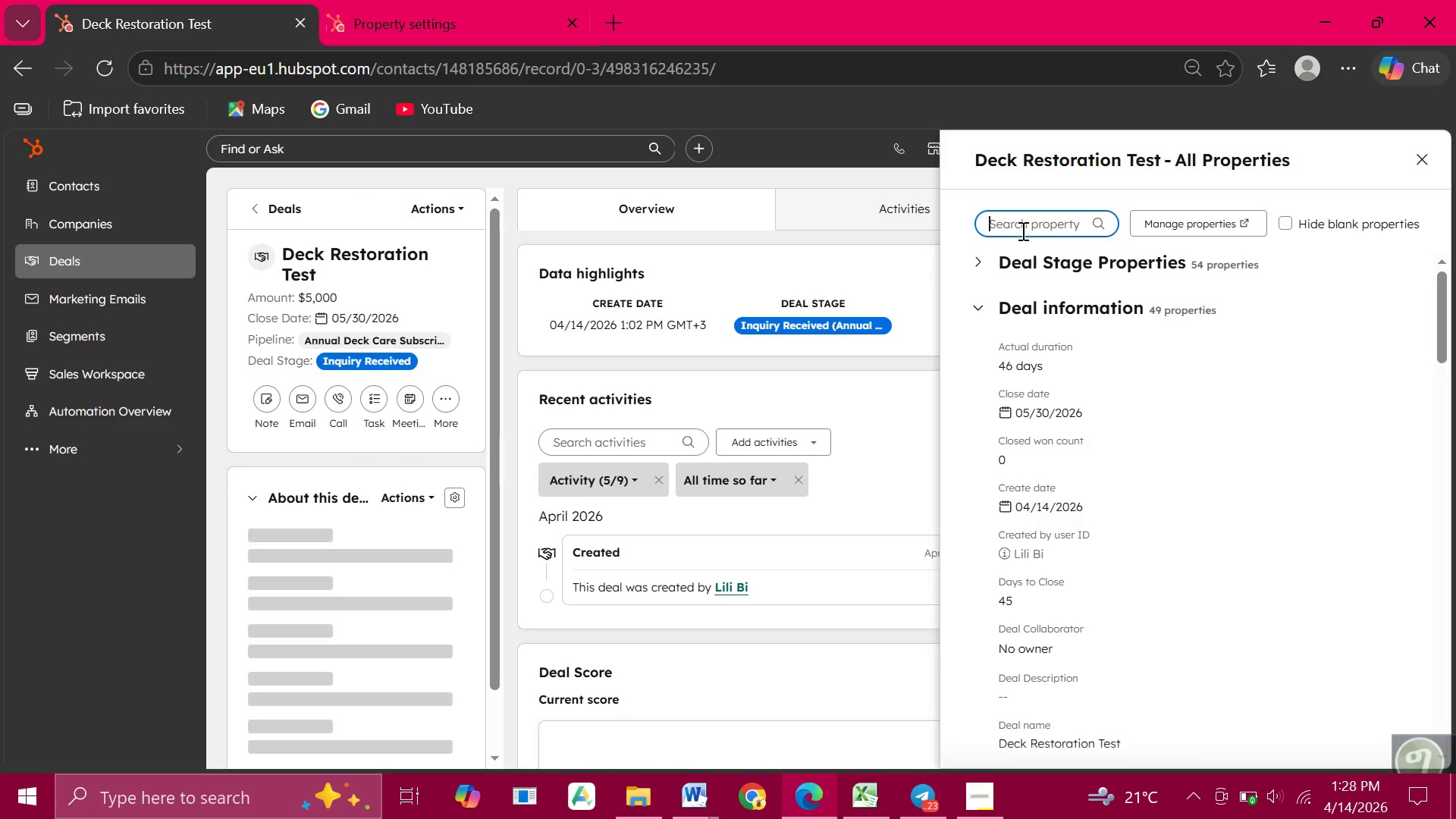 
type(DE)
key(Backspace)
type(eck)
 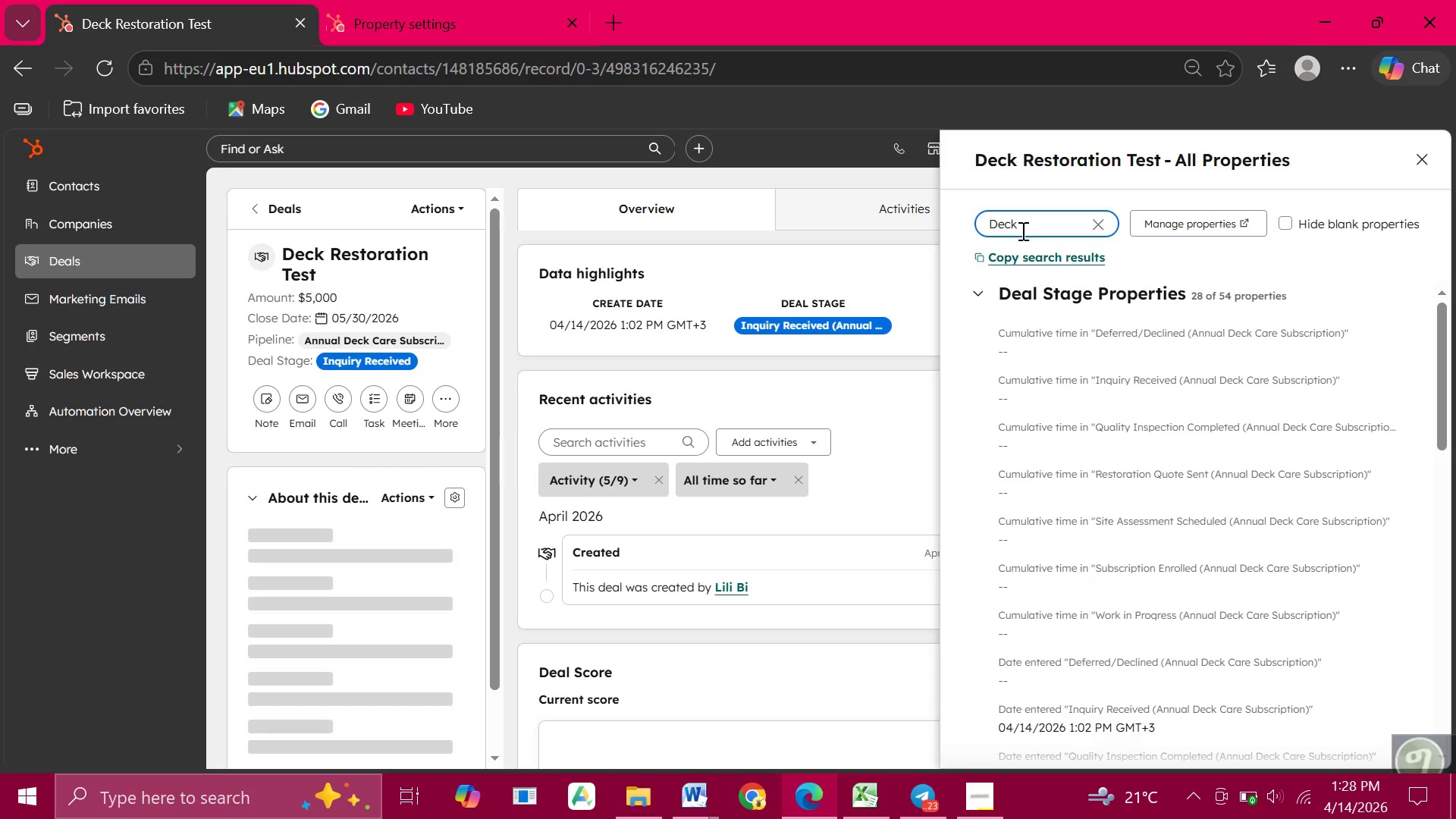 
wait(6.19)
 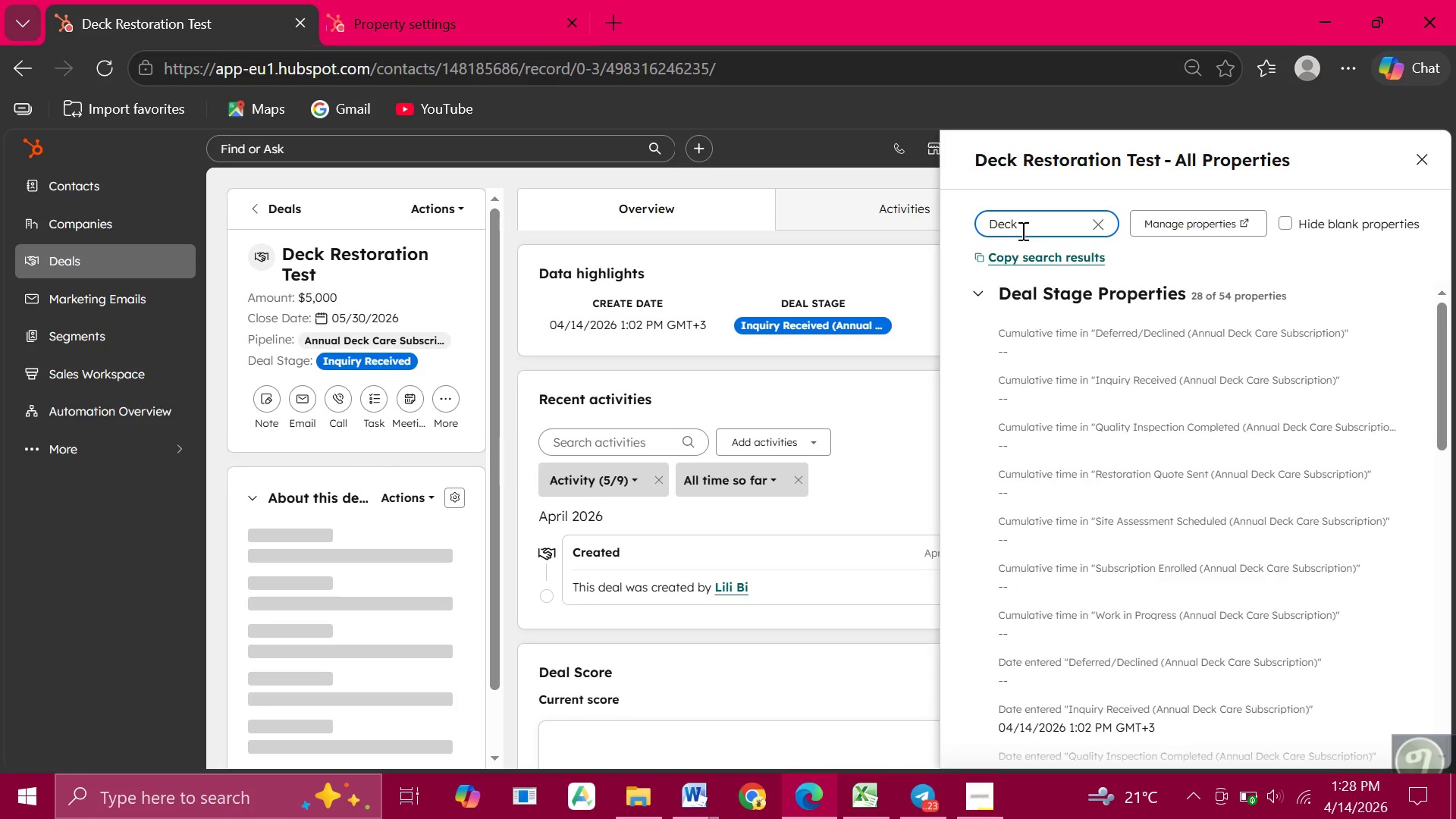 
key(Space)
 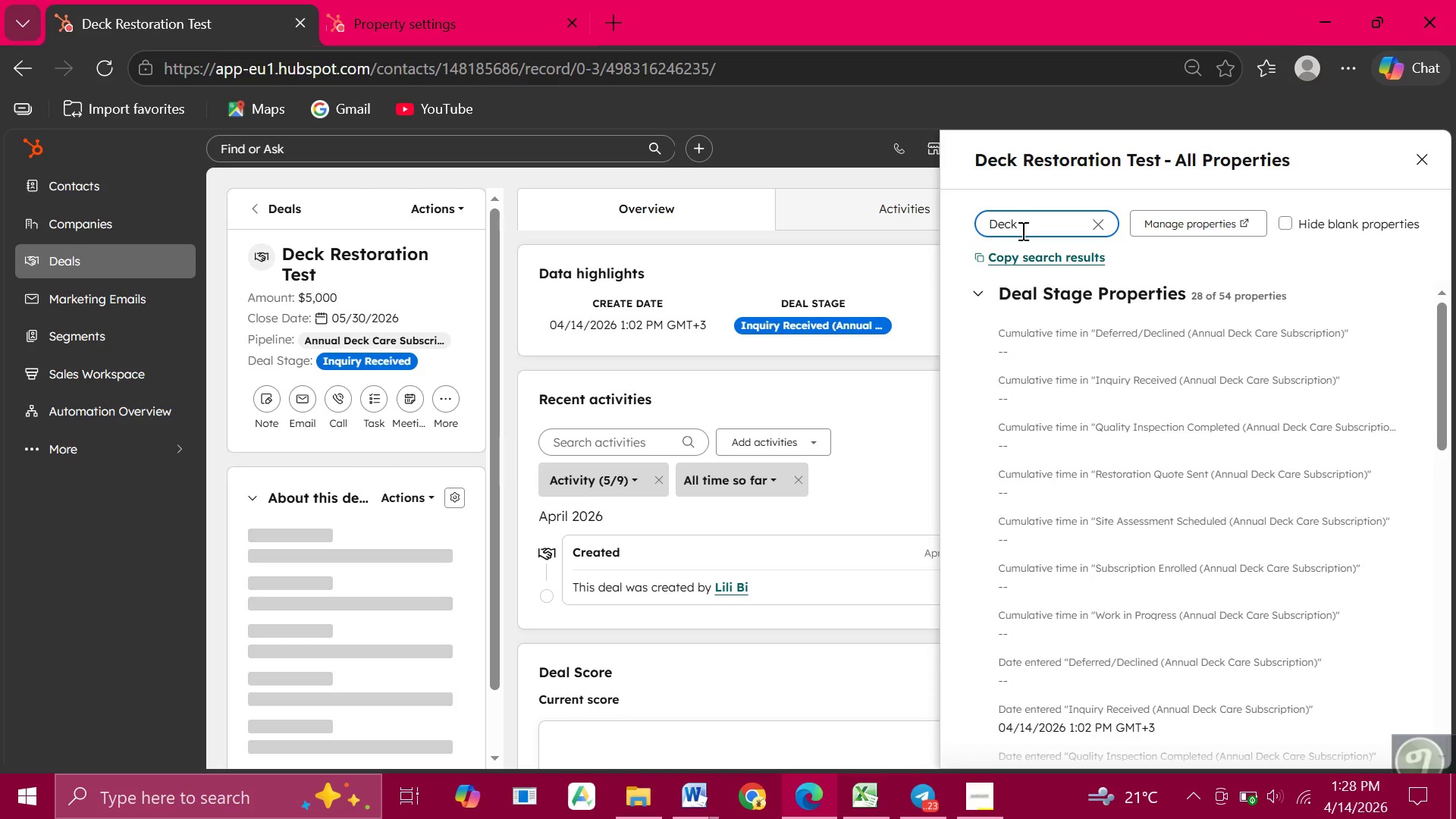 
key(Shift+M)
 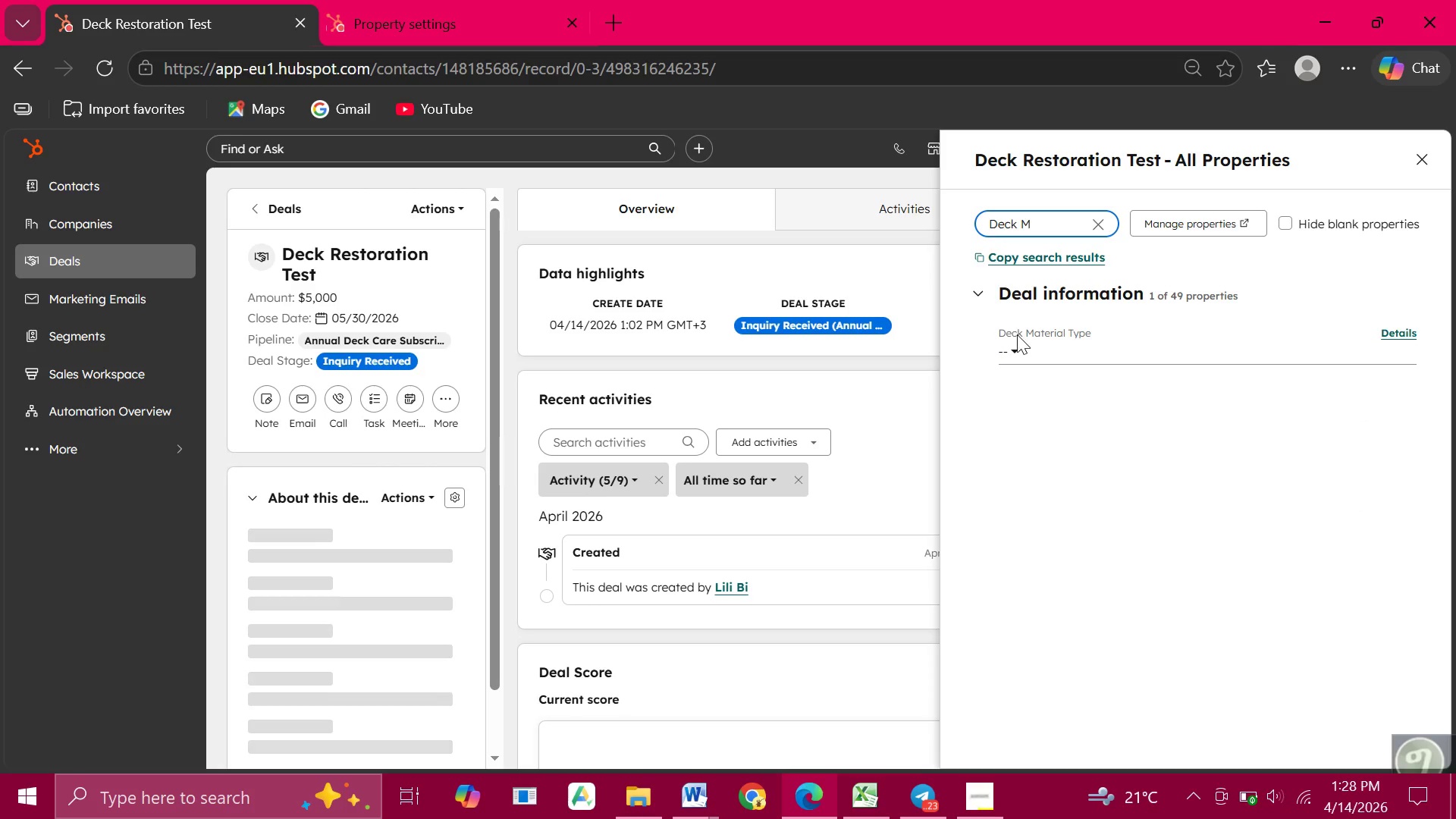 
left_click([1014, 347])
 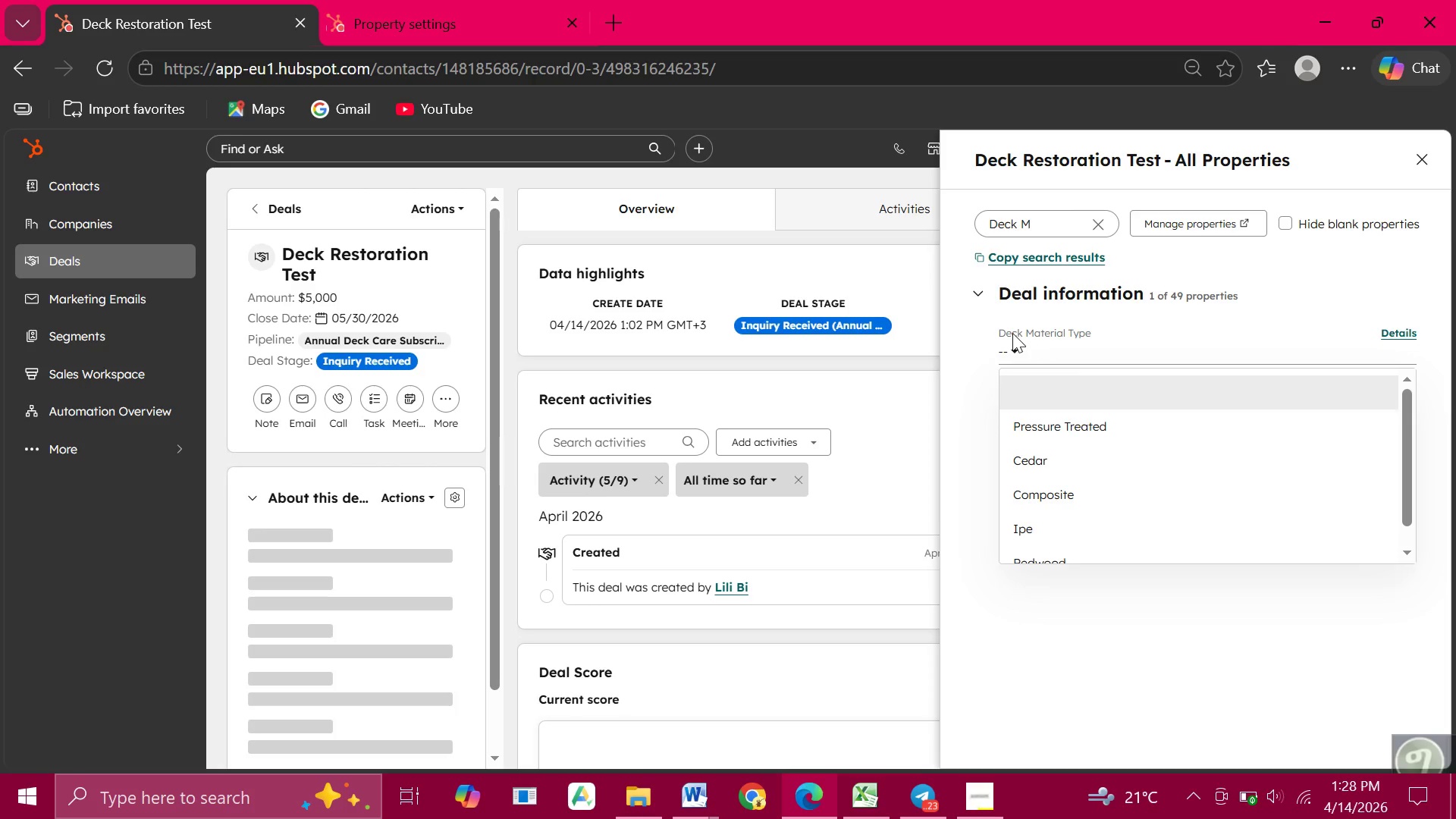 
wait(18.62)
 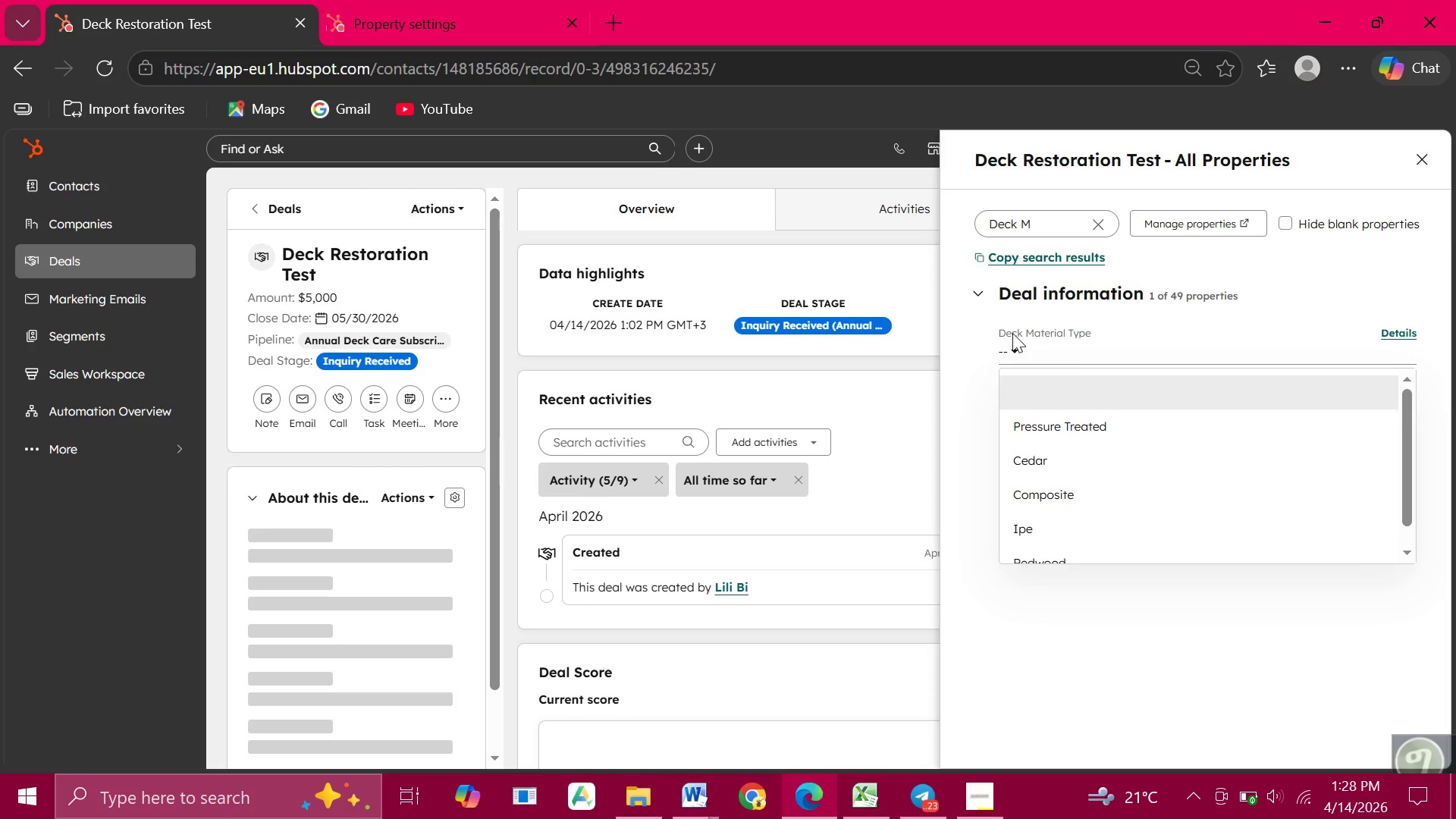 
left_click([1018, 333])
 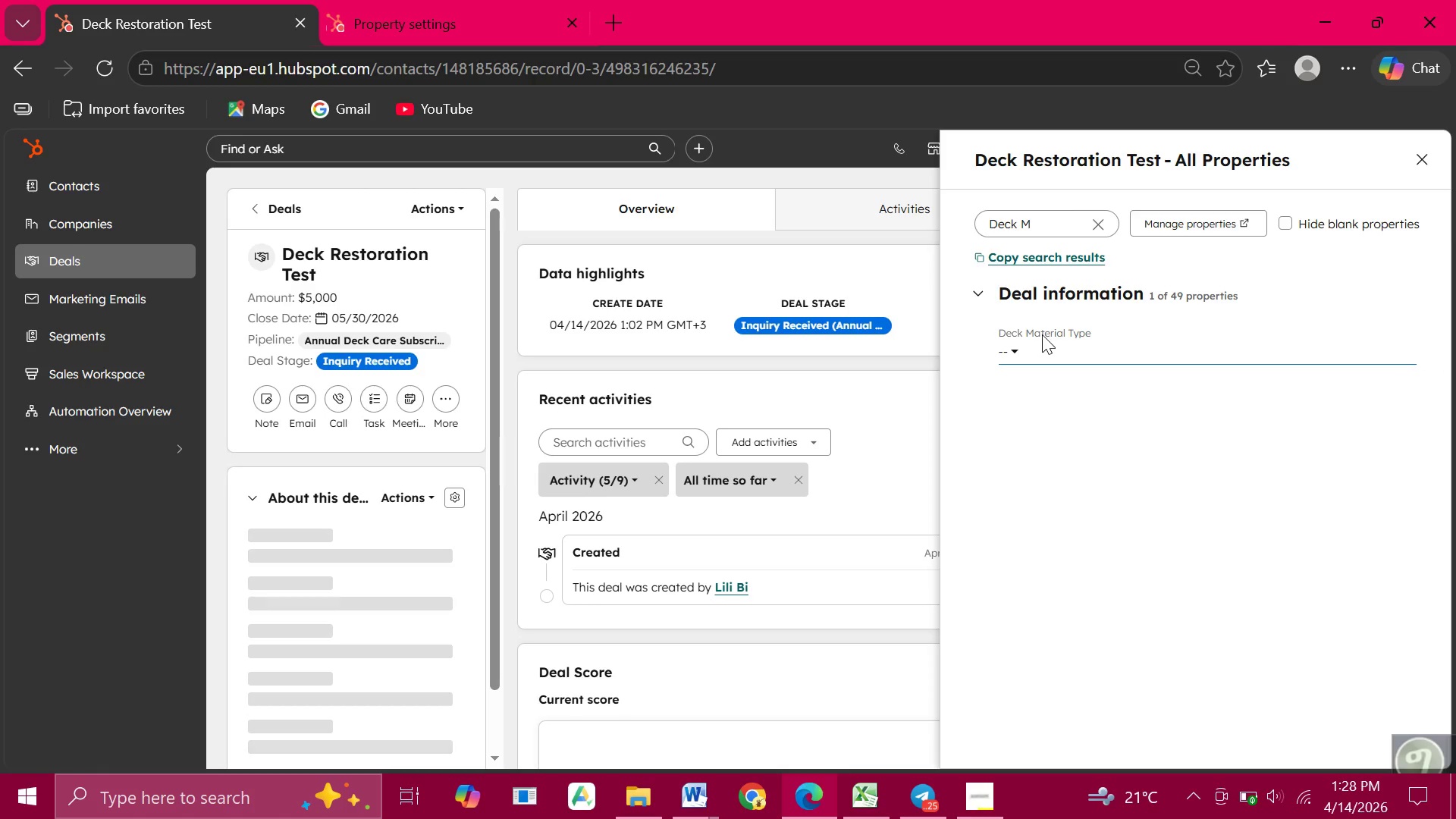 
left_click([1041, 334])
 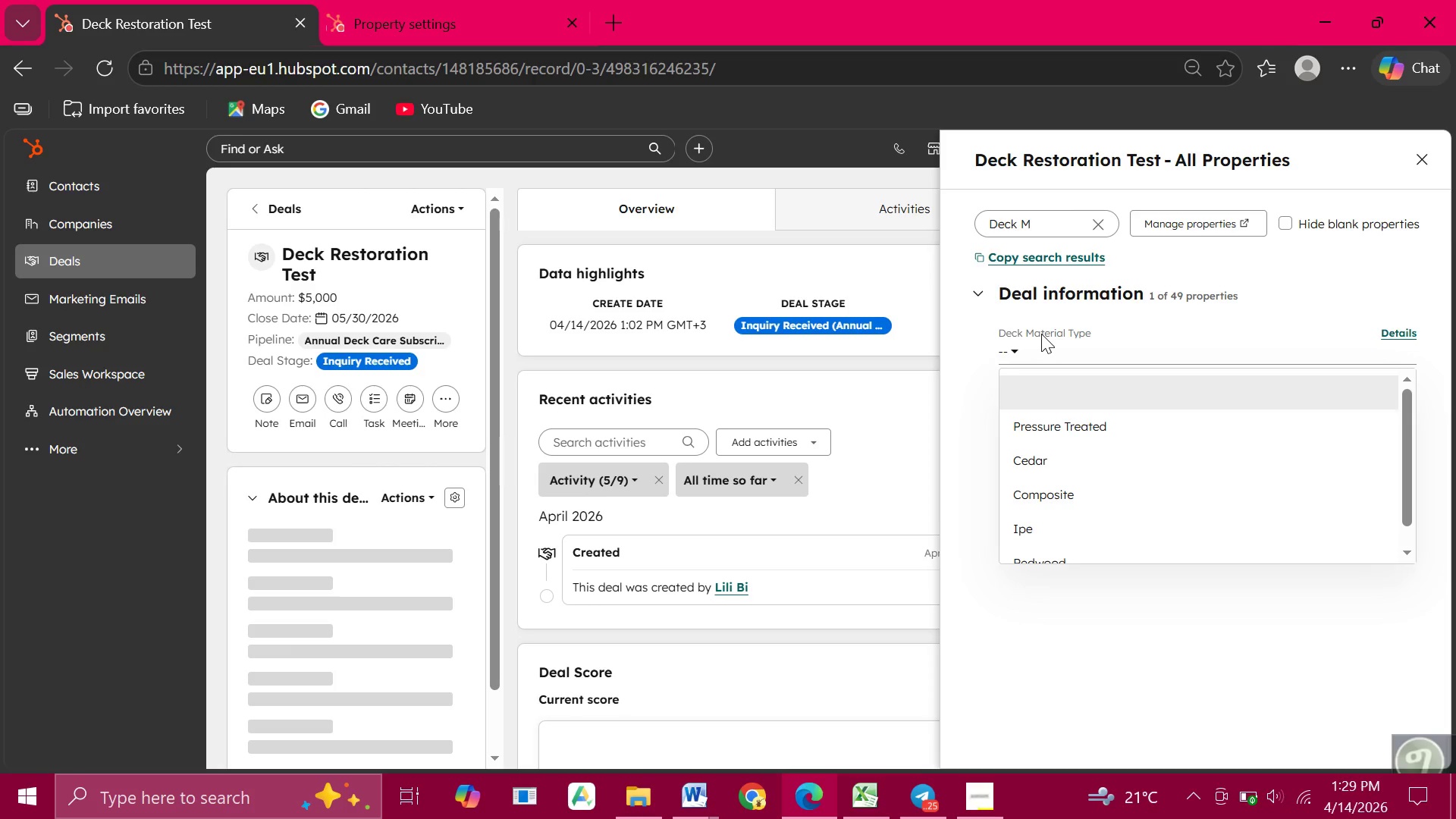 
wait(20.0)
 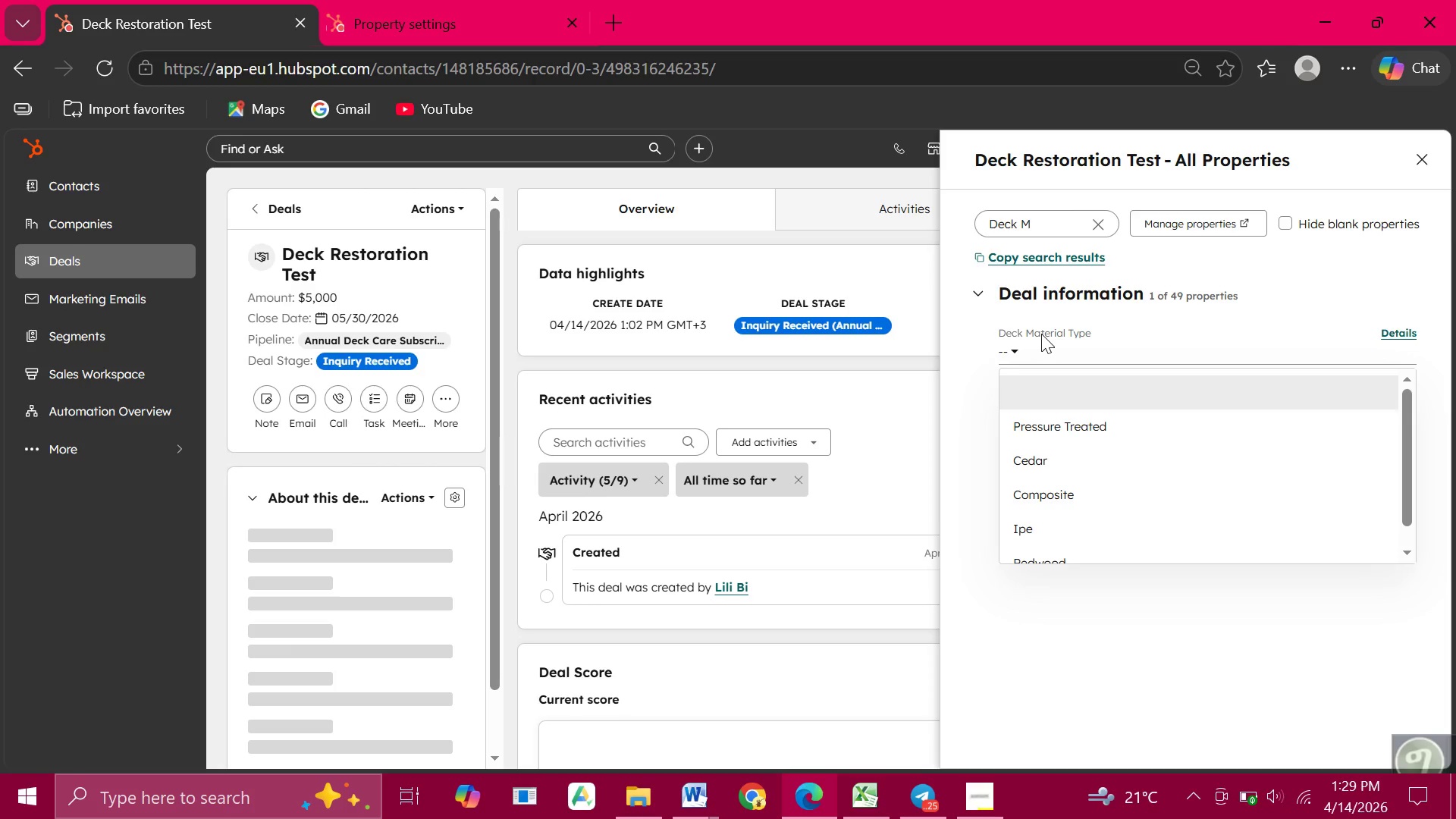 
left_click([1056, 334])
 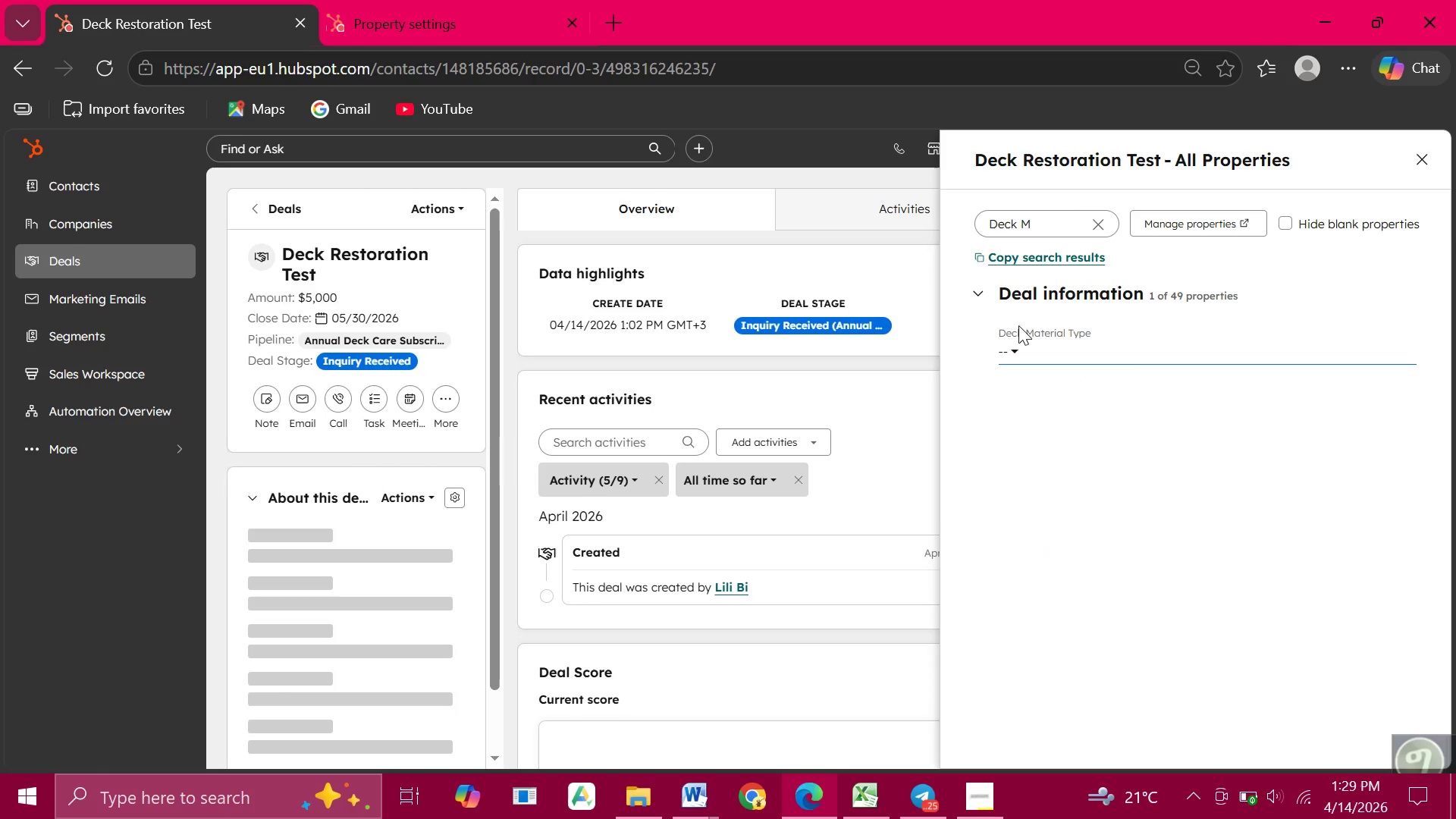 
wait(5.53)
 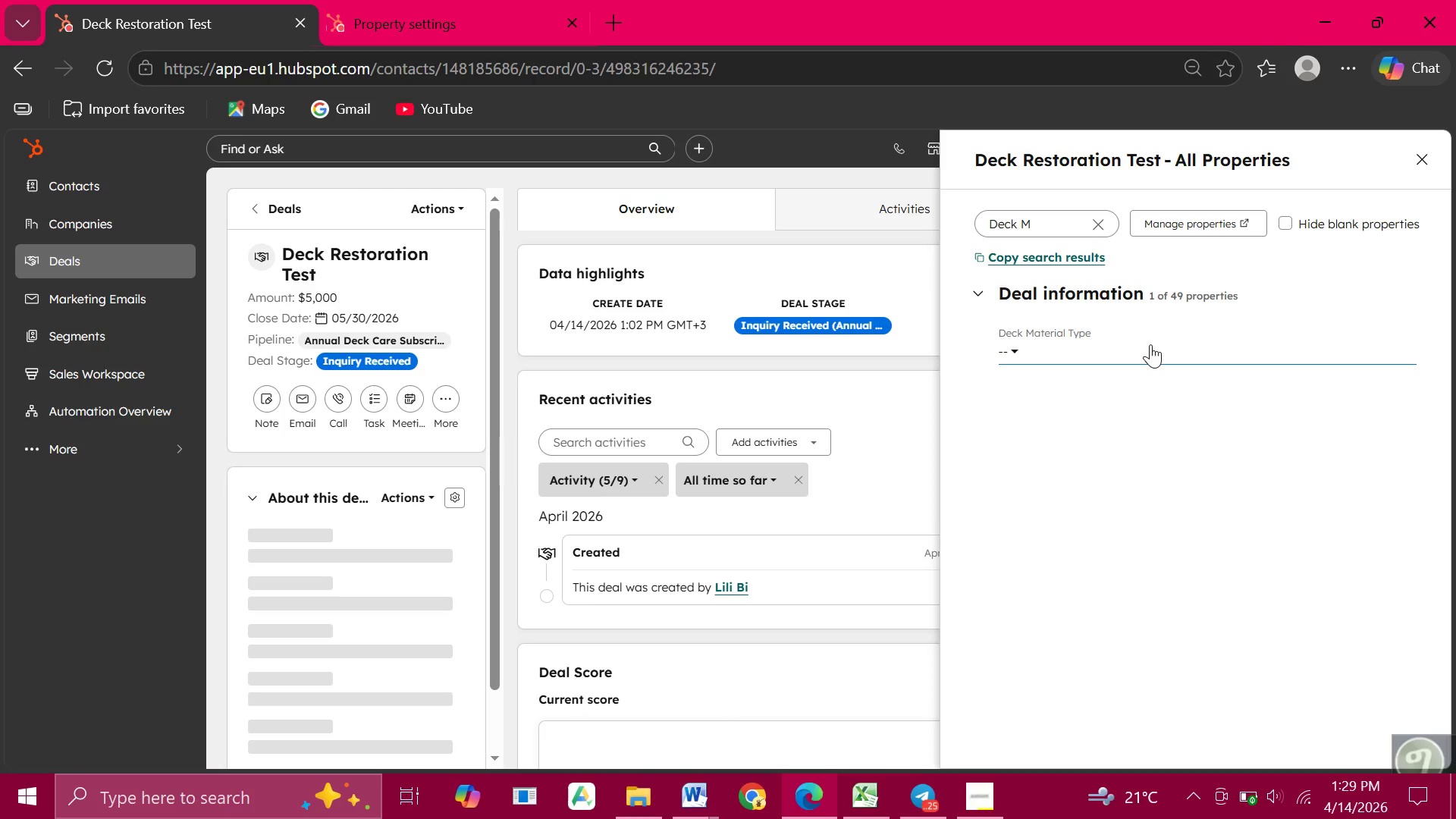 
left_click([1001, 328])
 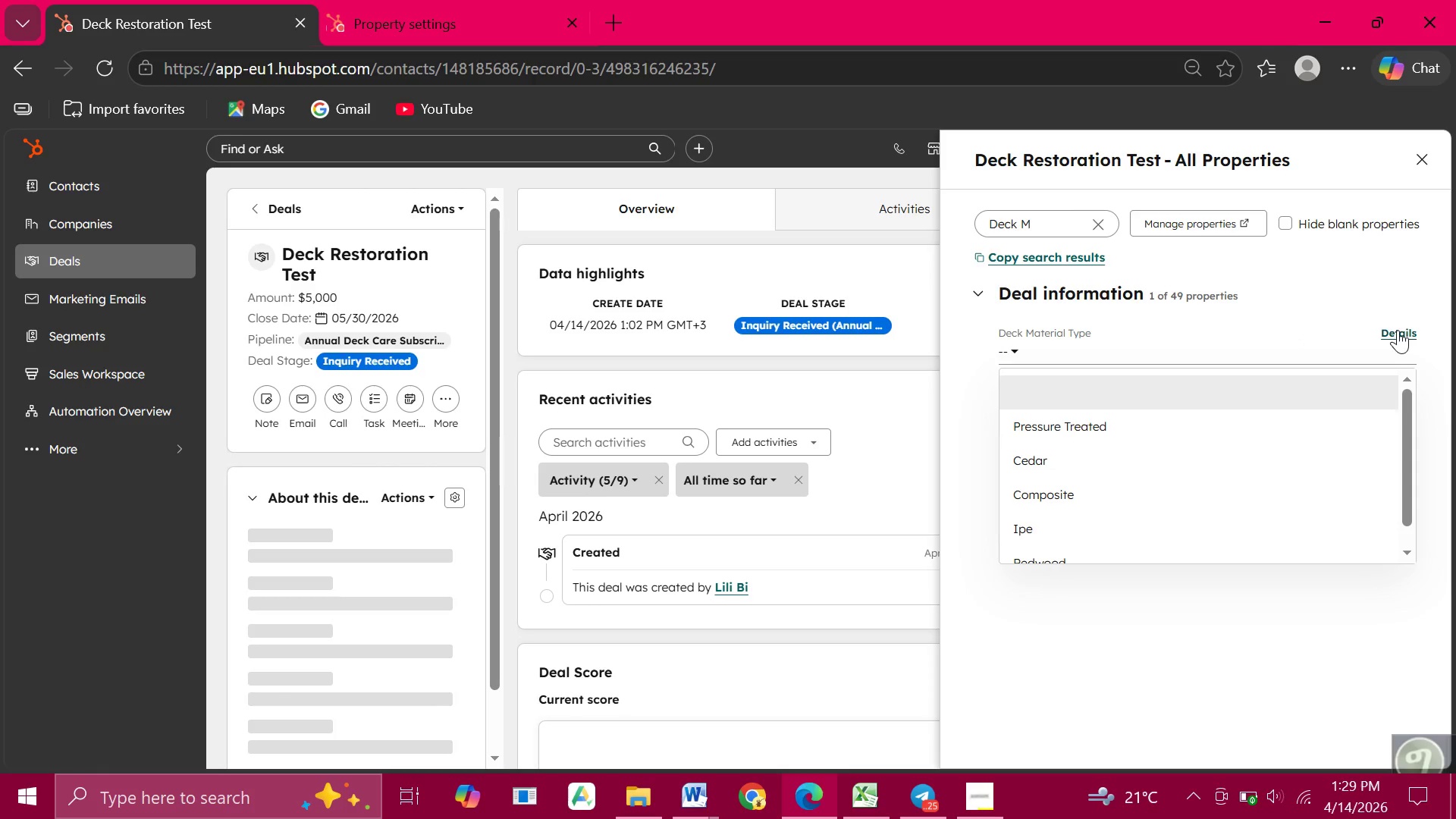 
left_click([1398, 330])
 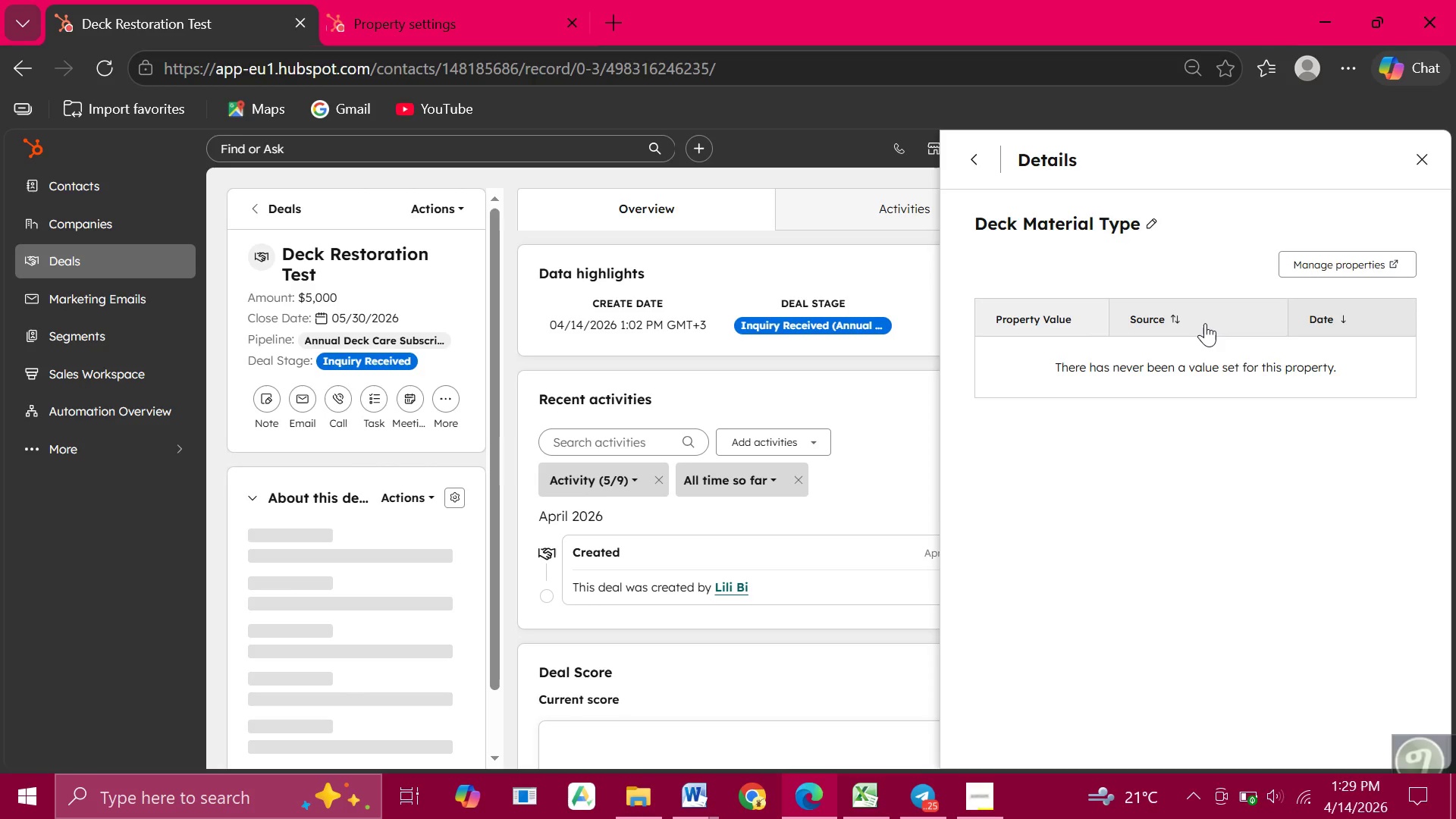 
wait(12.58)
 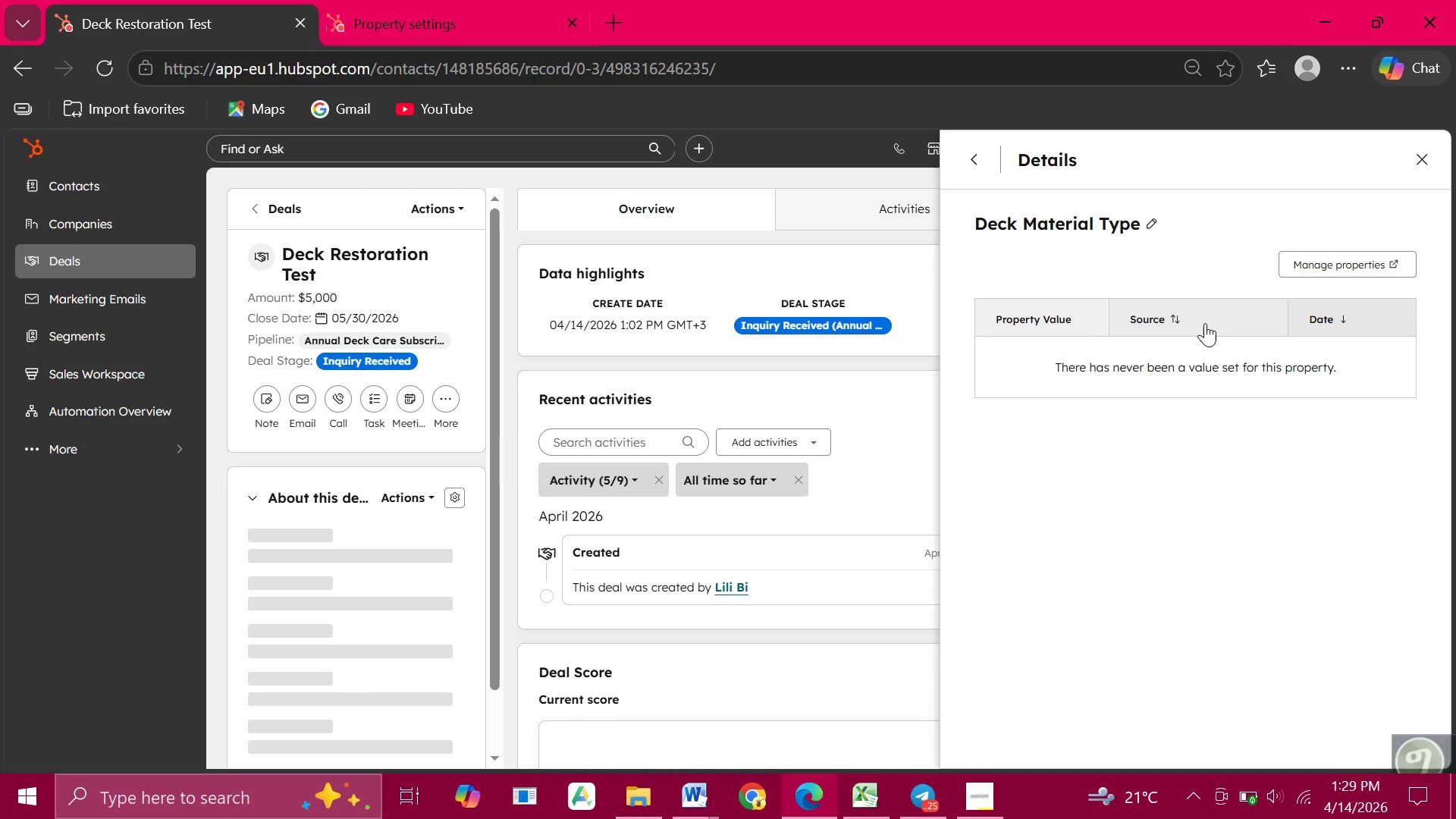 
left_click([1221, 372])
 